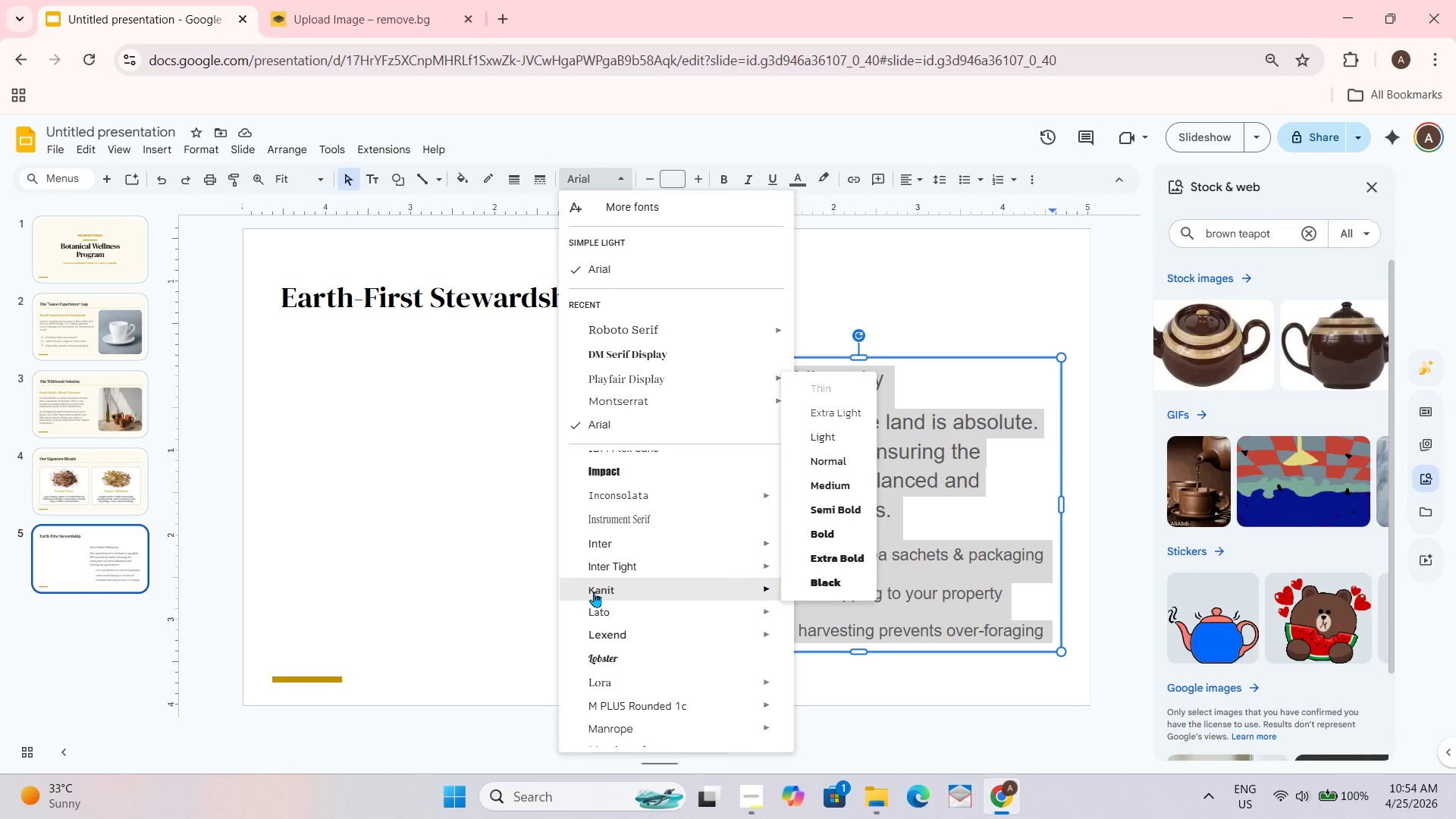 
scroll: coordinate [594, 592], scroll_direction: up, amount: 1.0
 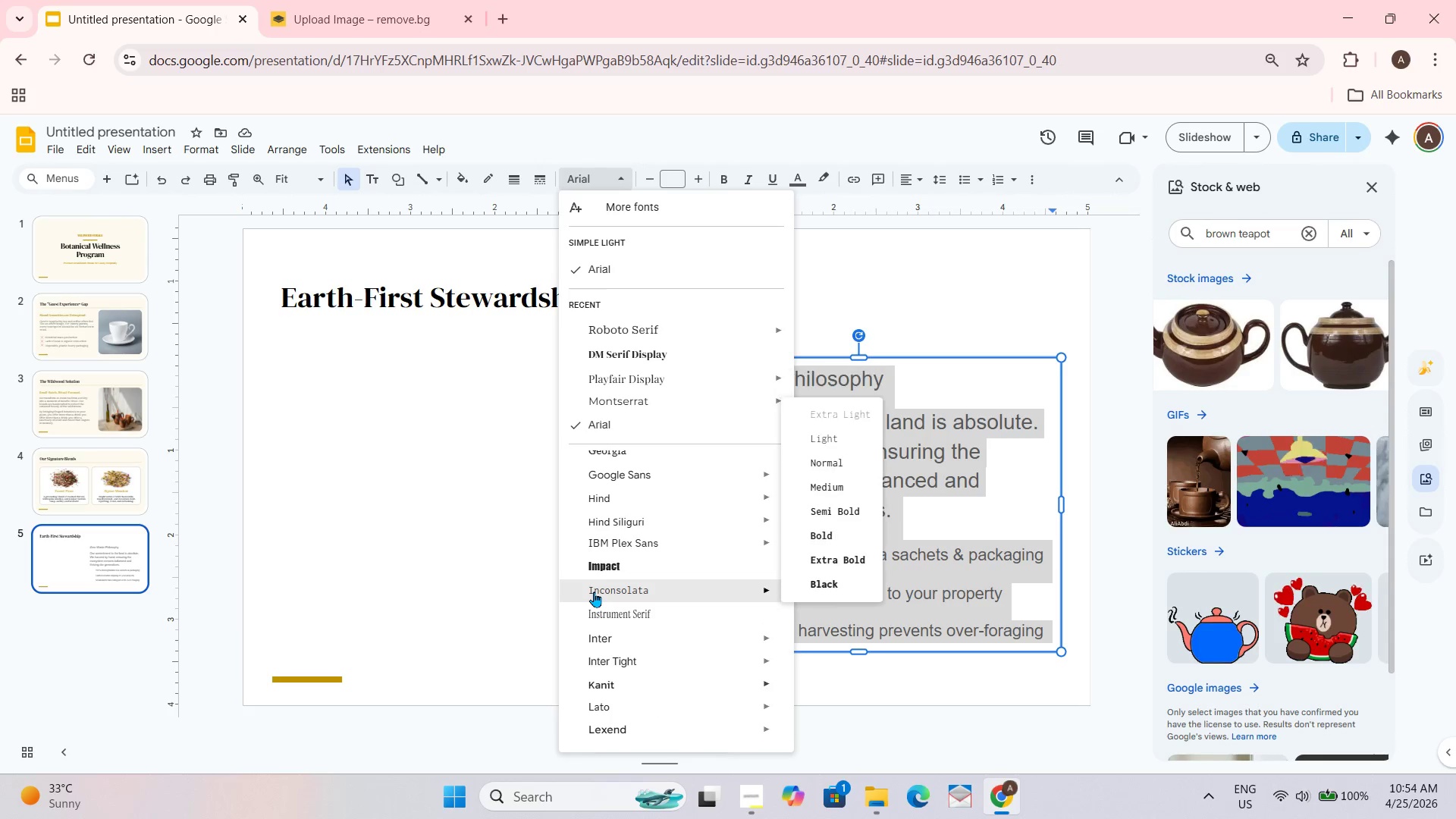 
scroll: coordinate [597, 592], scroll_direction: none, amount: 0.0
 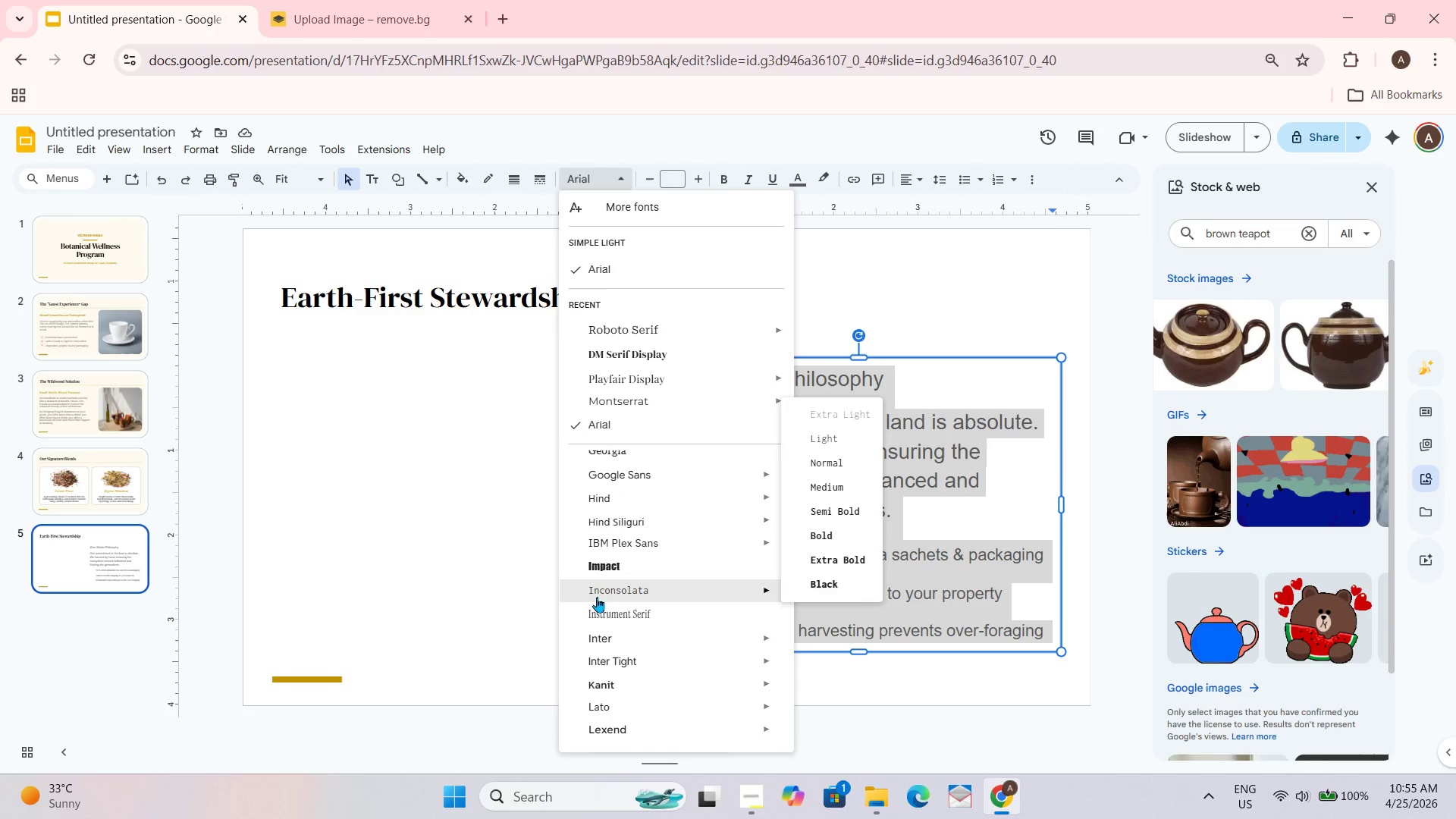 
scroll: coordinate [597, 600], scroll_direction: down, amount: 1.0
 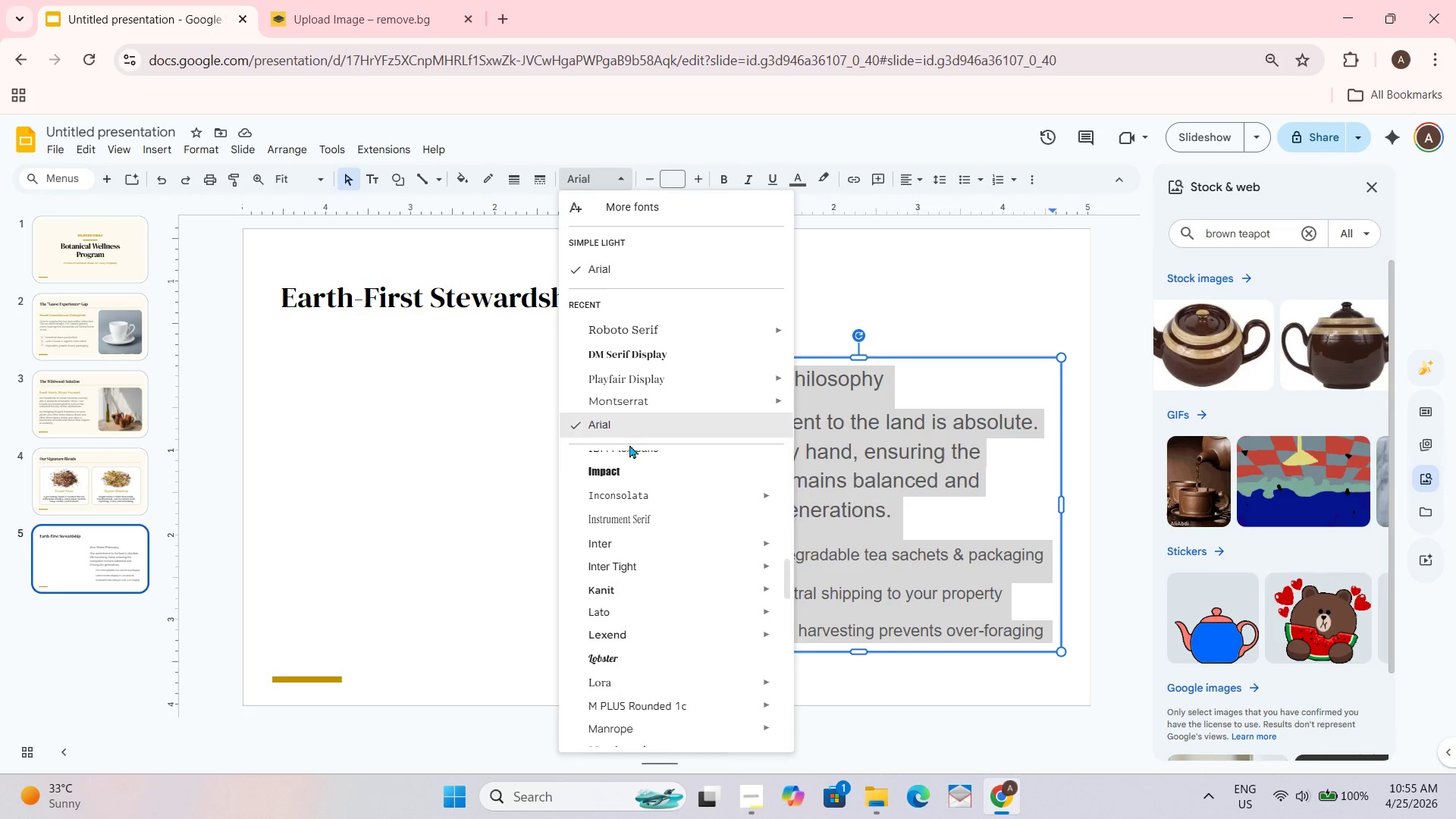 
wait(5.18)
 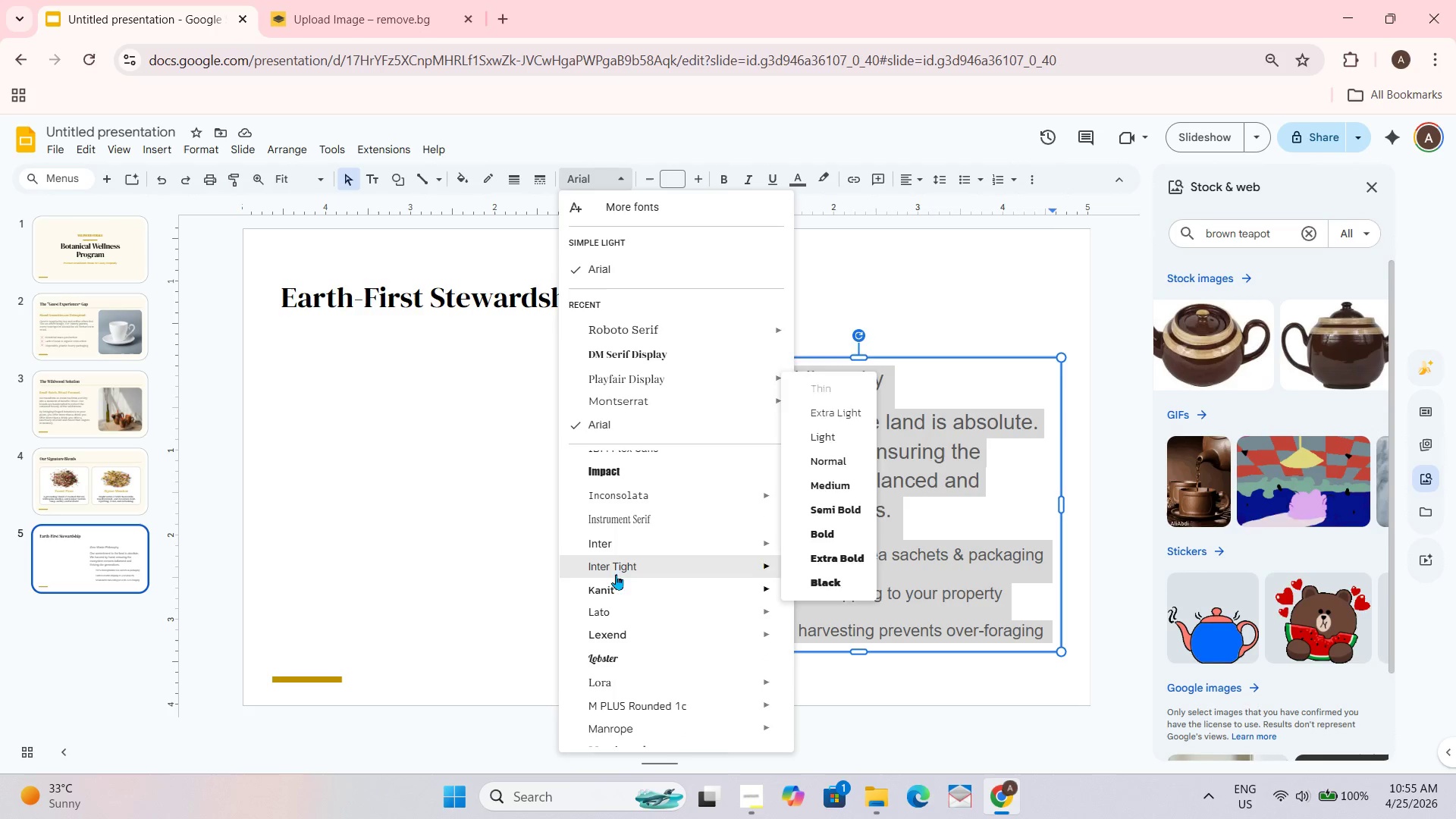 
left_click_drag(start_coordinate=[946, 264], to_coordinate=[946, 259])
 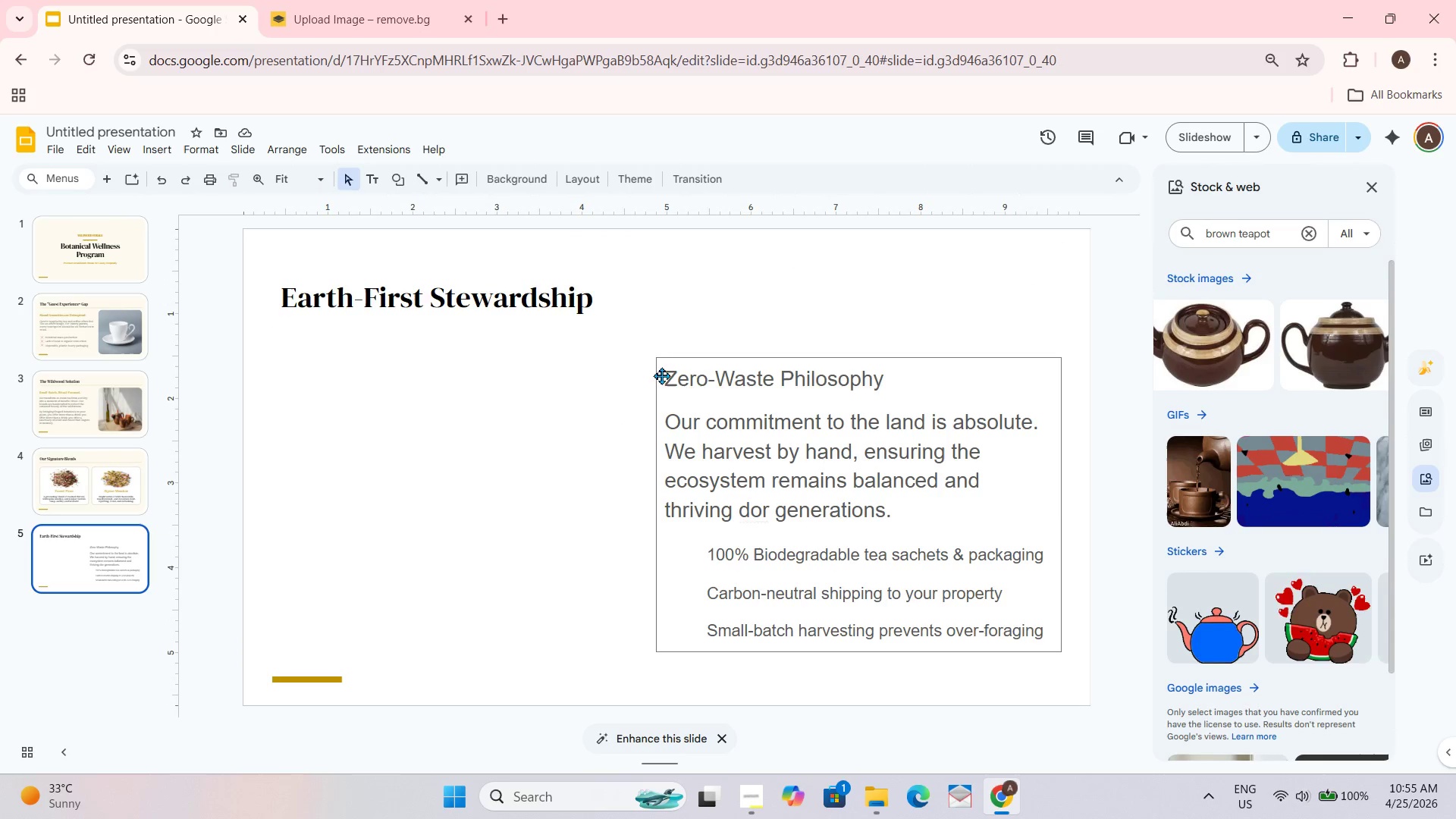 
left_click_drag(start_coordinate=[668, 375], to_coordinate=[920, 370])
 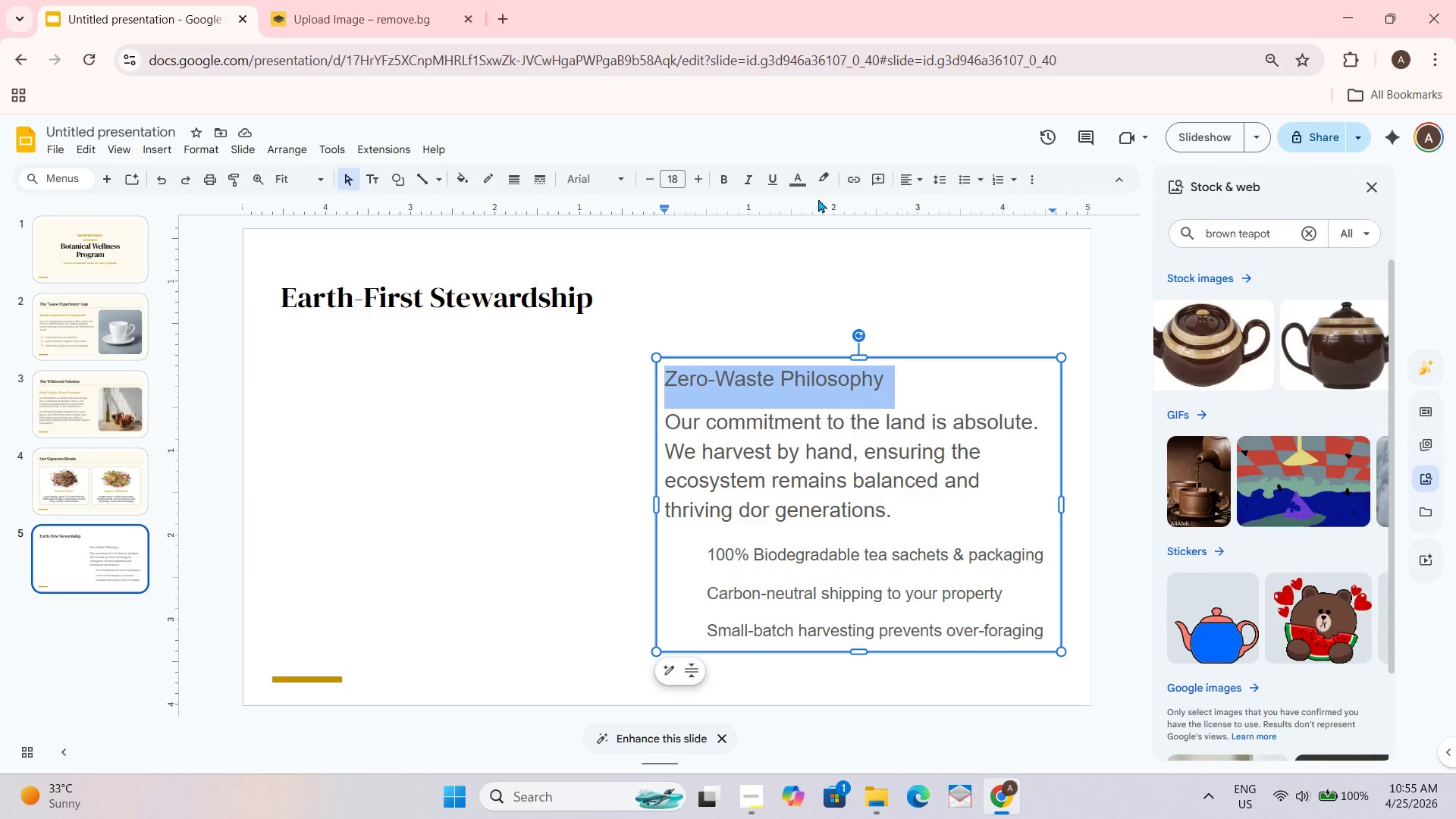 
left_click([802, 179])
 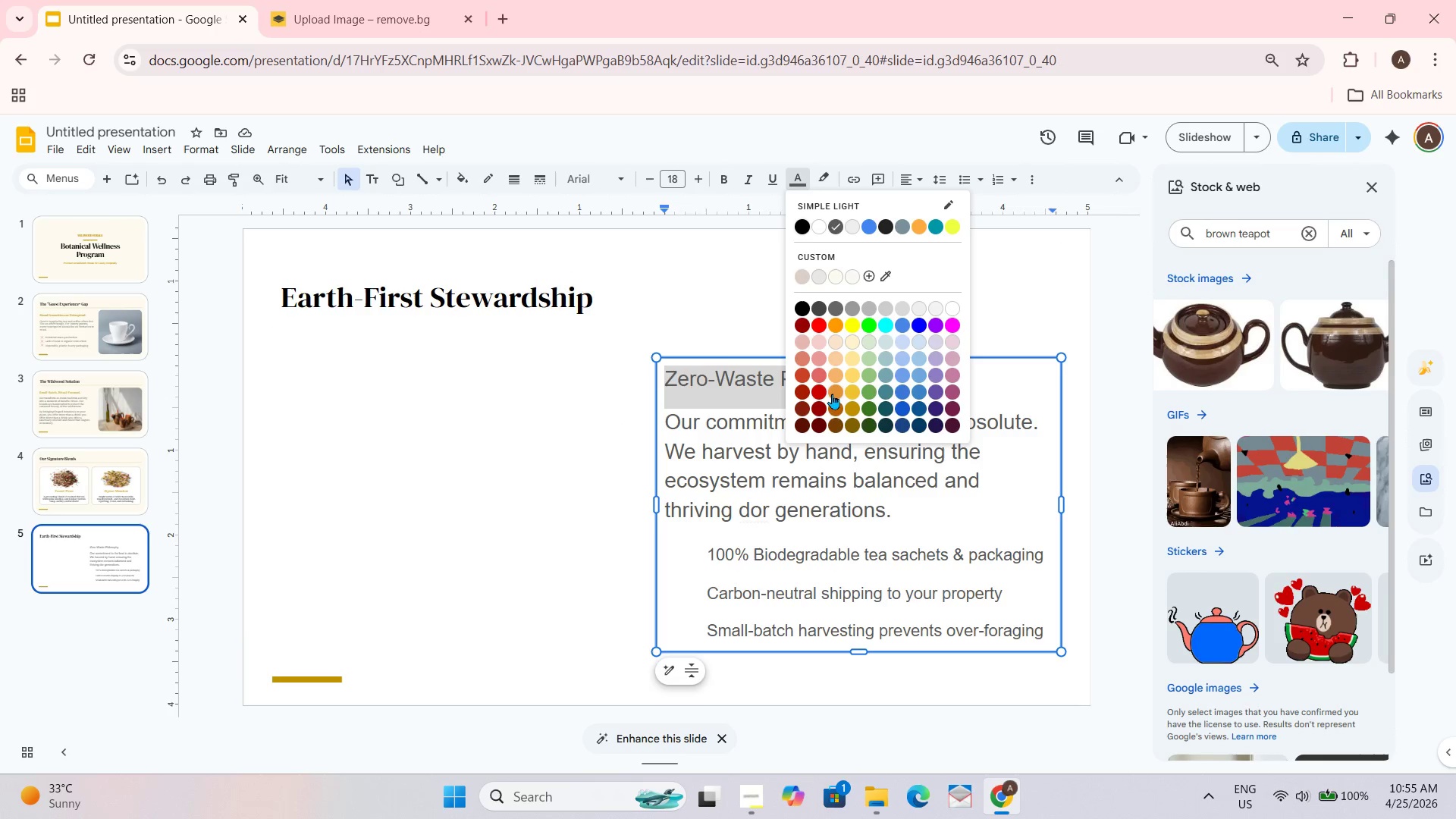 
left_click([832, 412])
 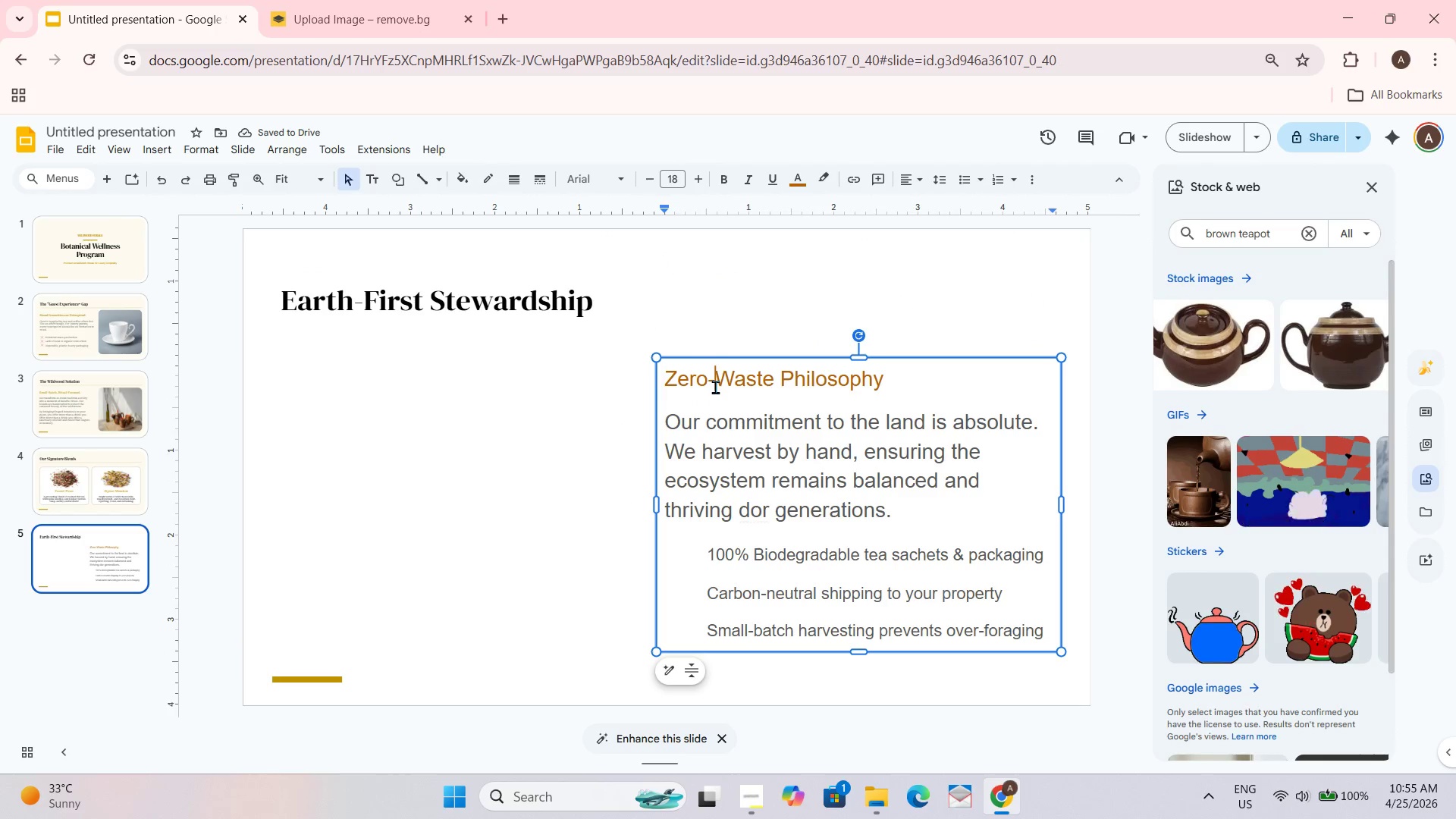 
left_click_drag(start_coordinate=[665, 382], to_coordinate=[1078, 723])
 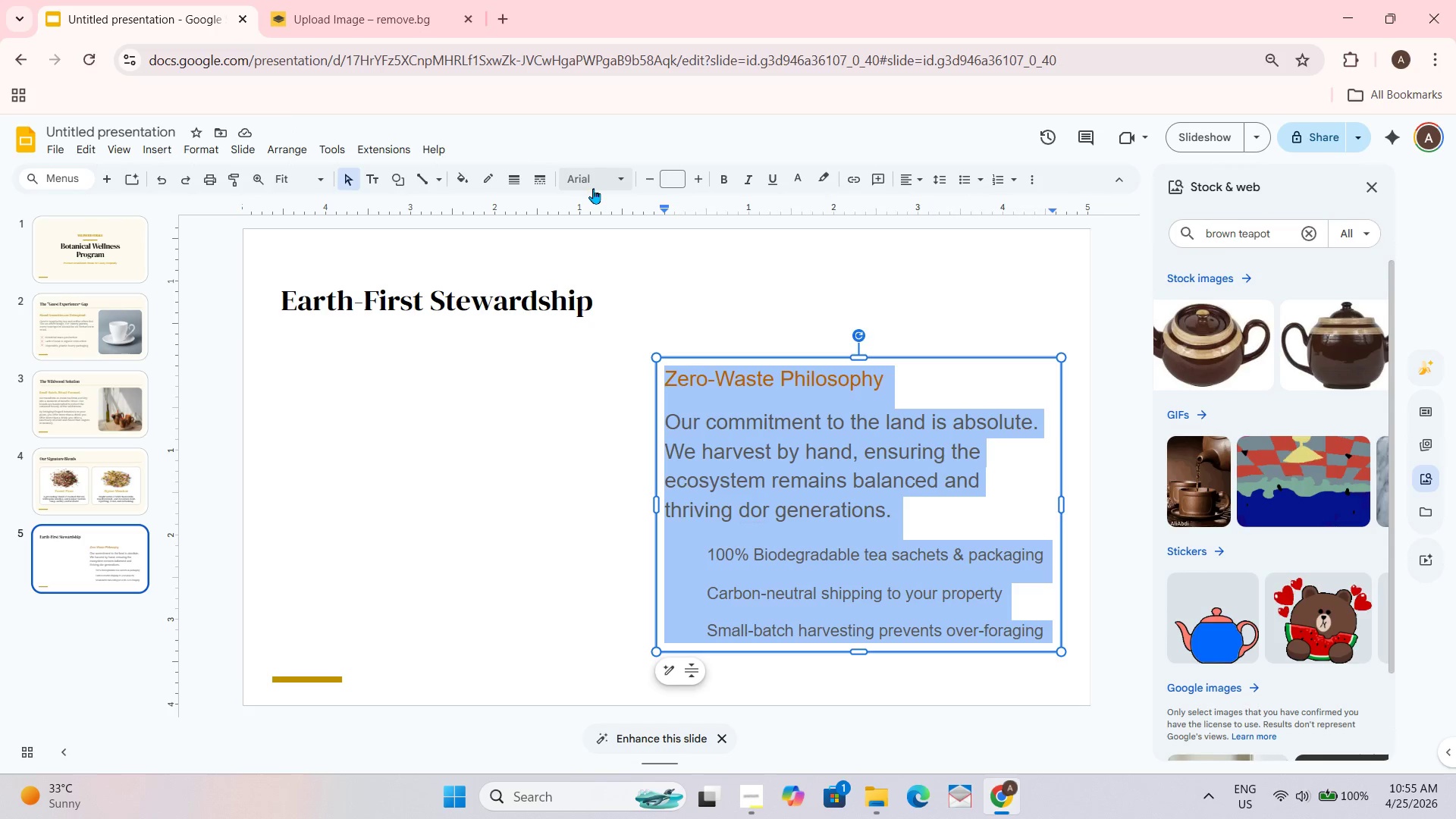 
left_click([623, 187])
 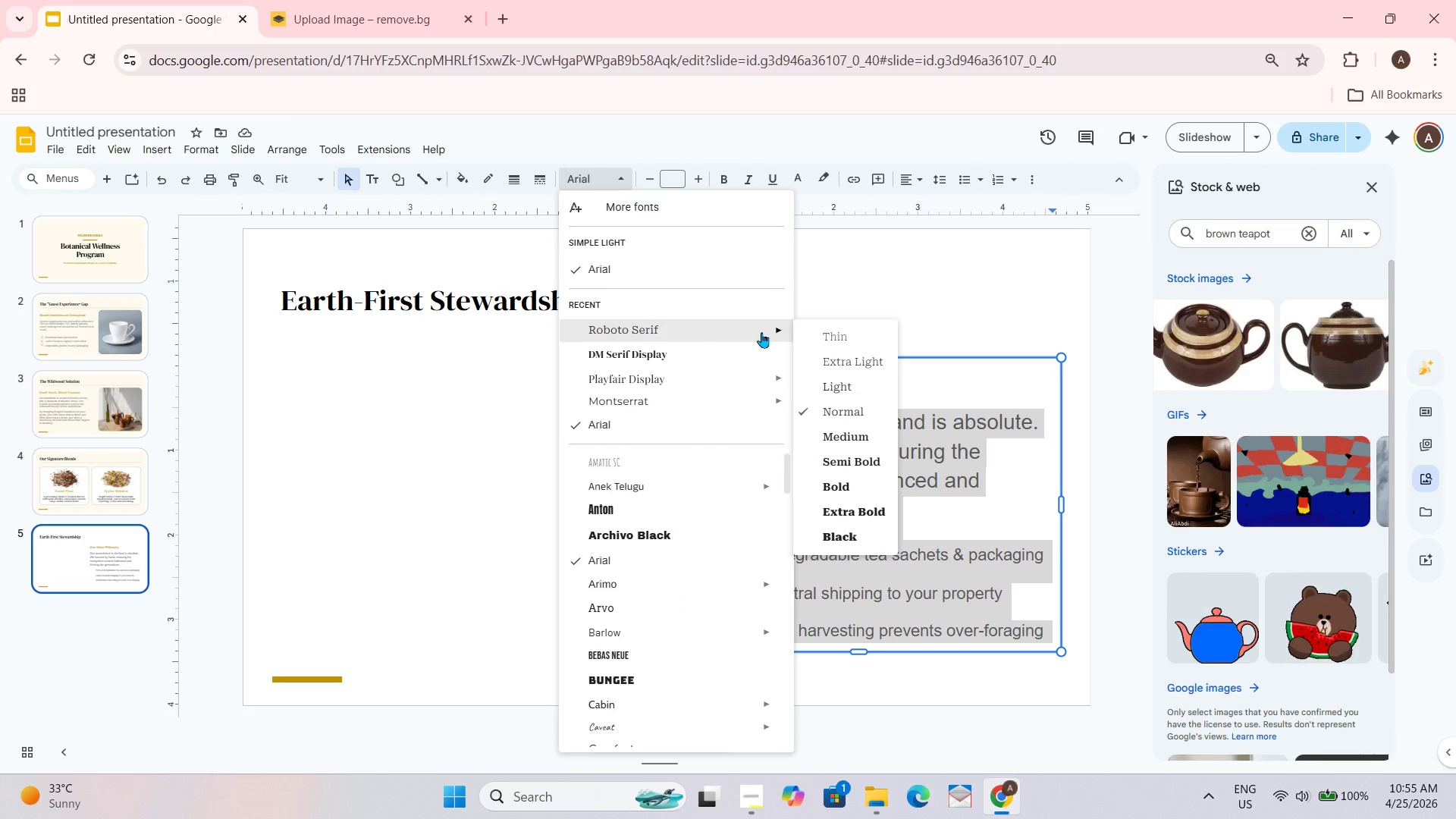 
left_click([839, 411])
 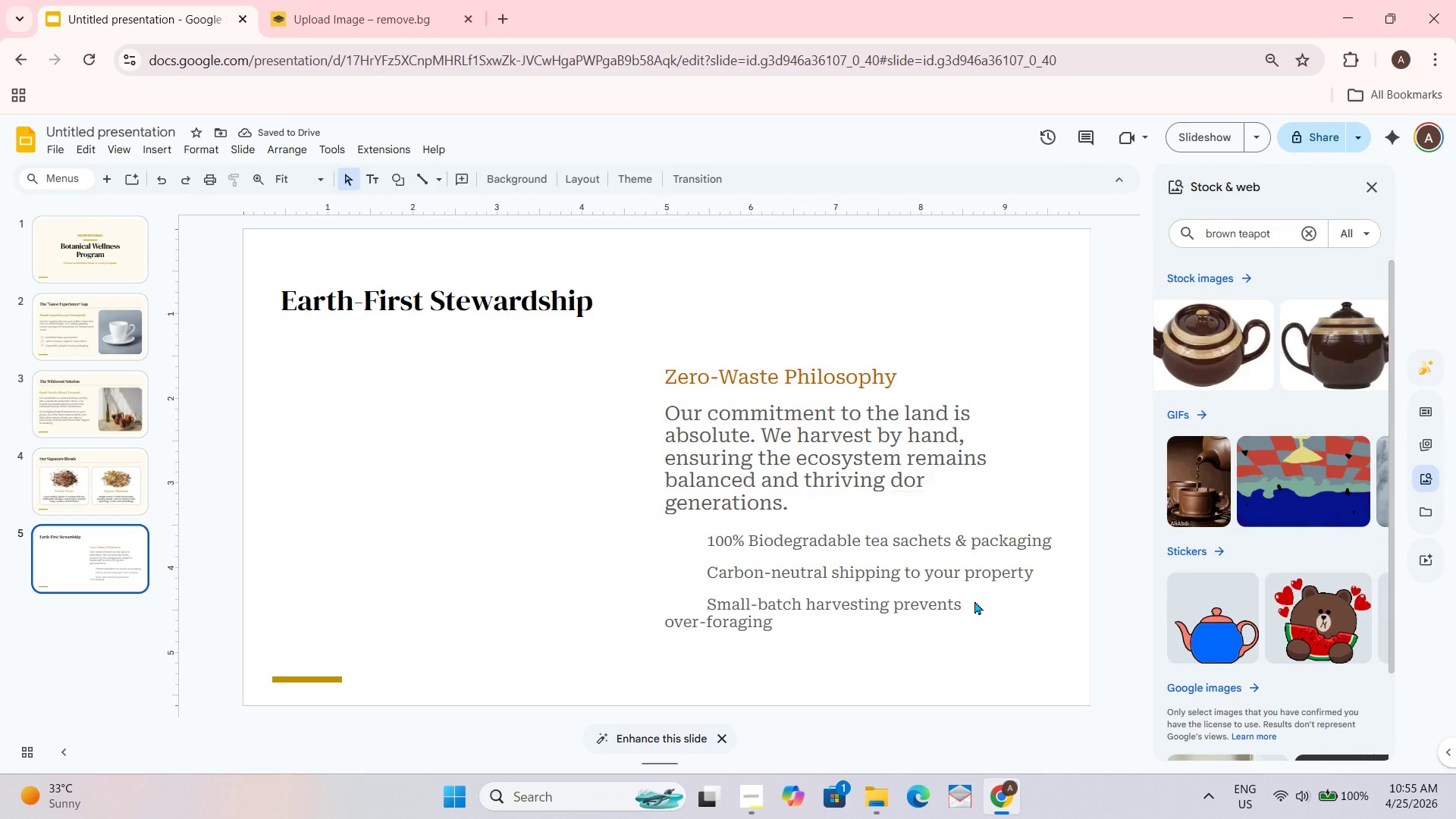 
left_click([973, 610])
 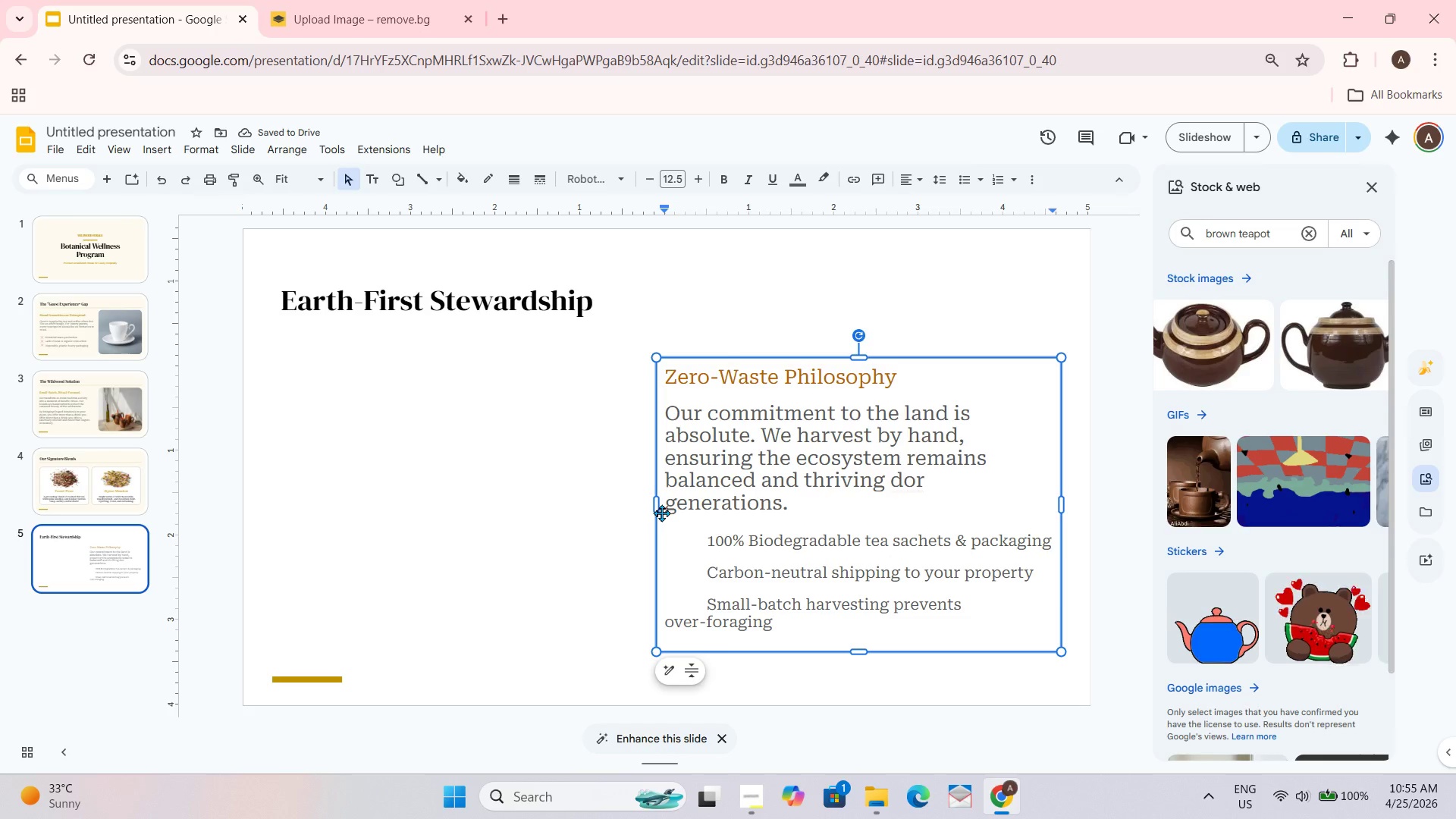 
left_click_drag(start_coordinate=[657, 501], to_coordinate=[644, 501])
 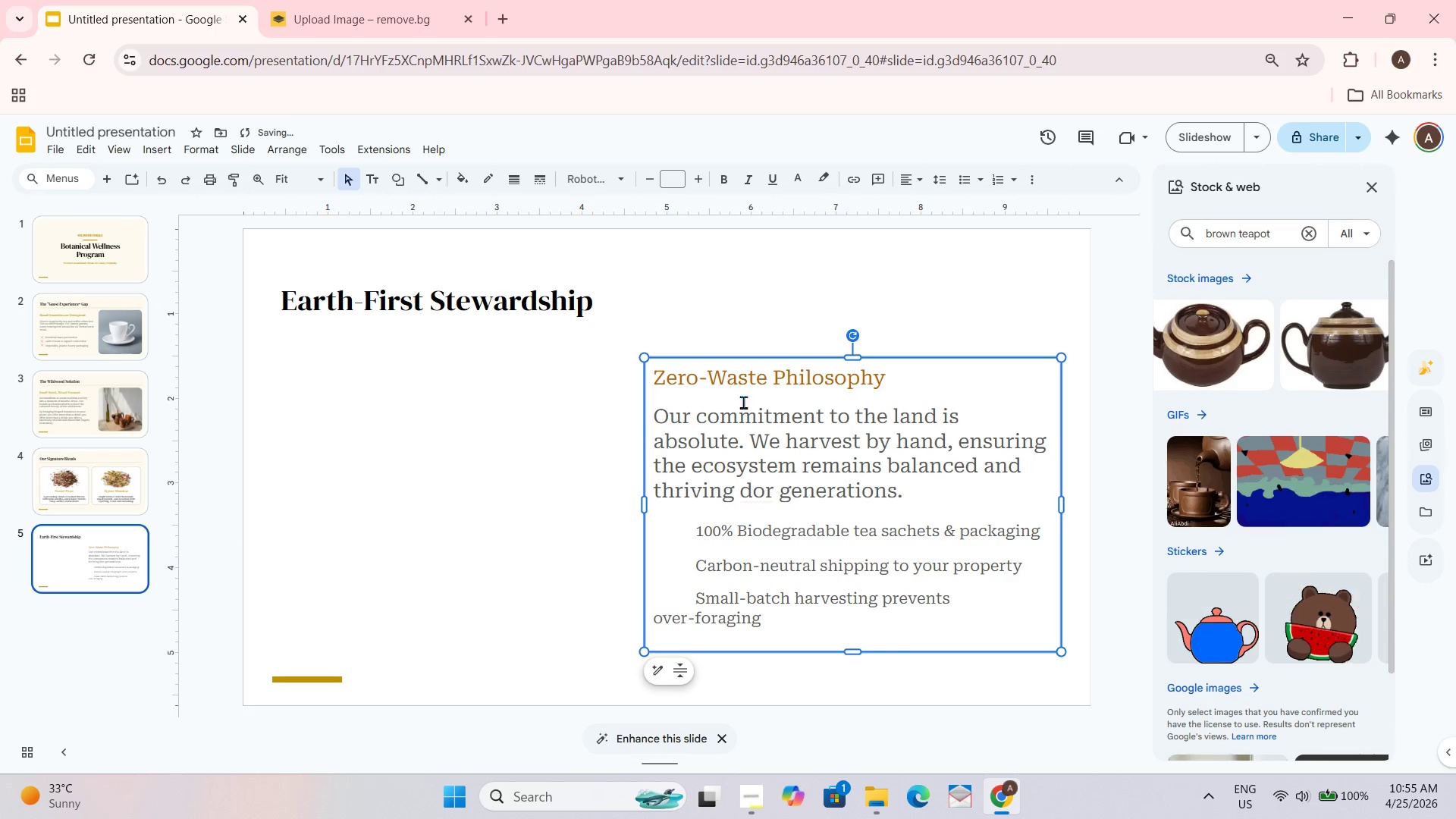 
left_click([1056, 281])
 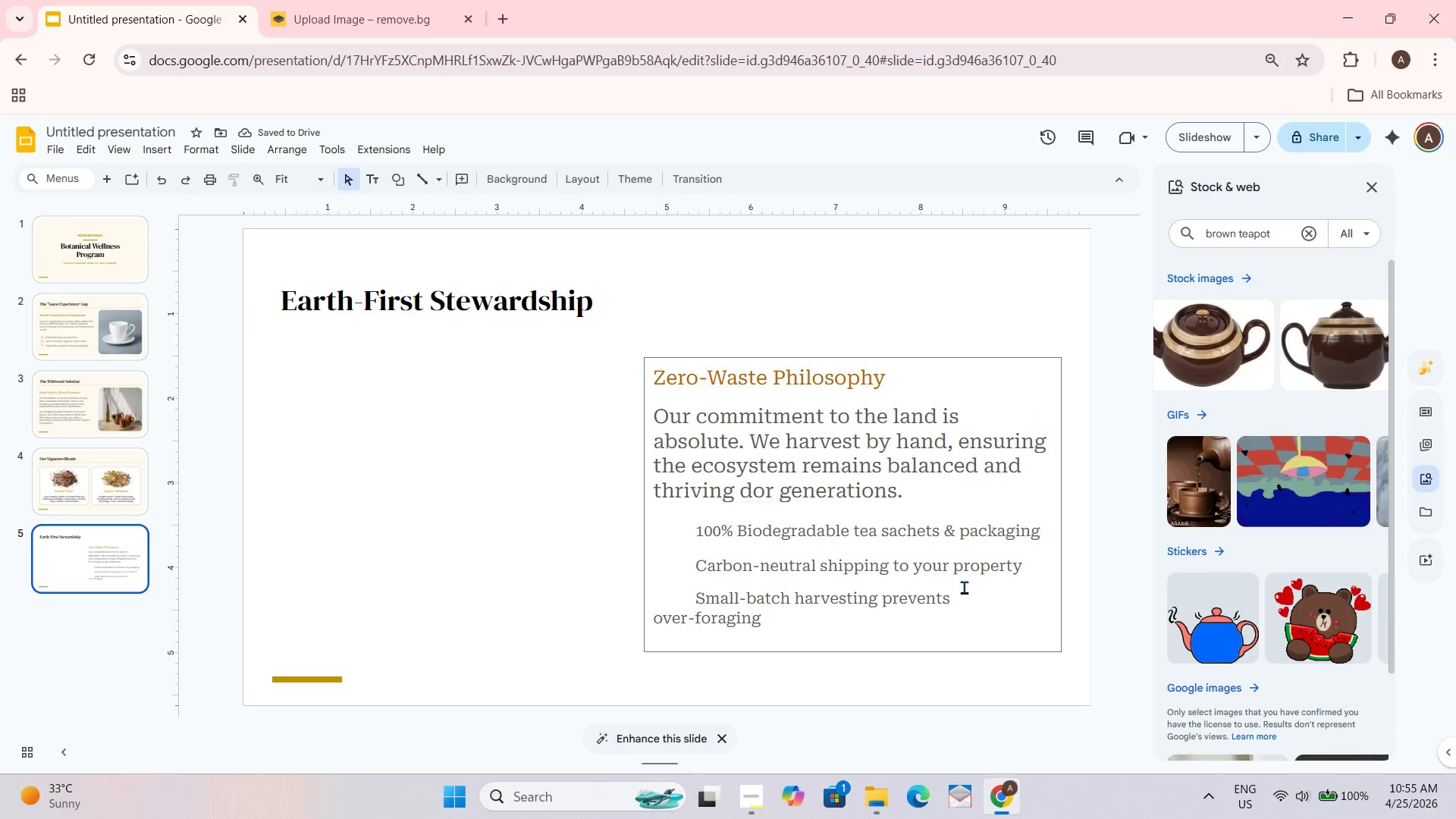 
left_click([657, 623])
 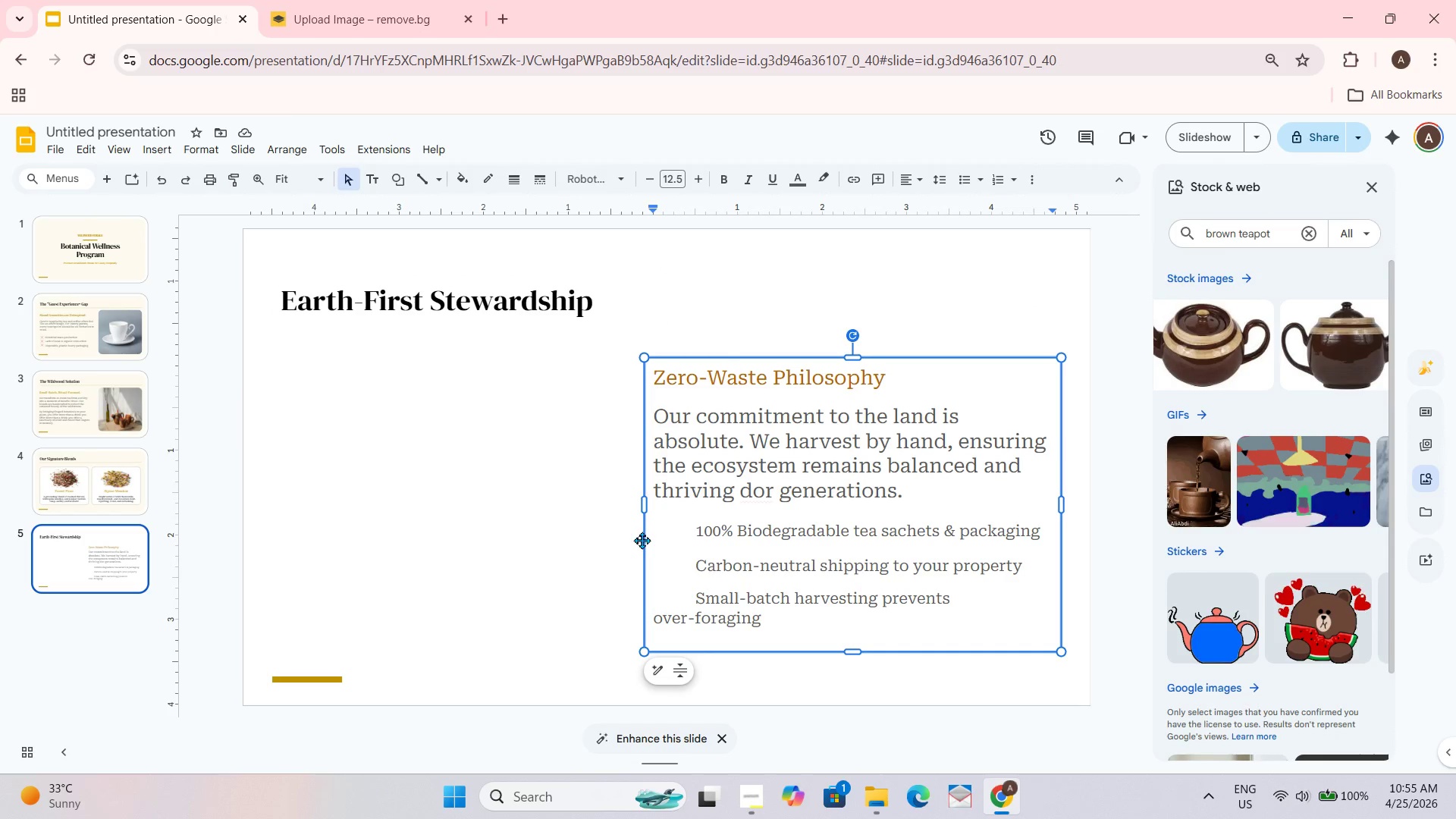 
key(Backspace)
 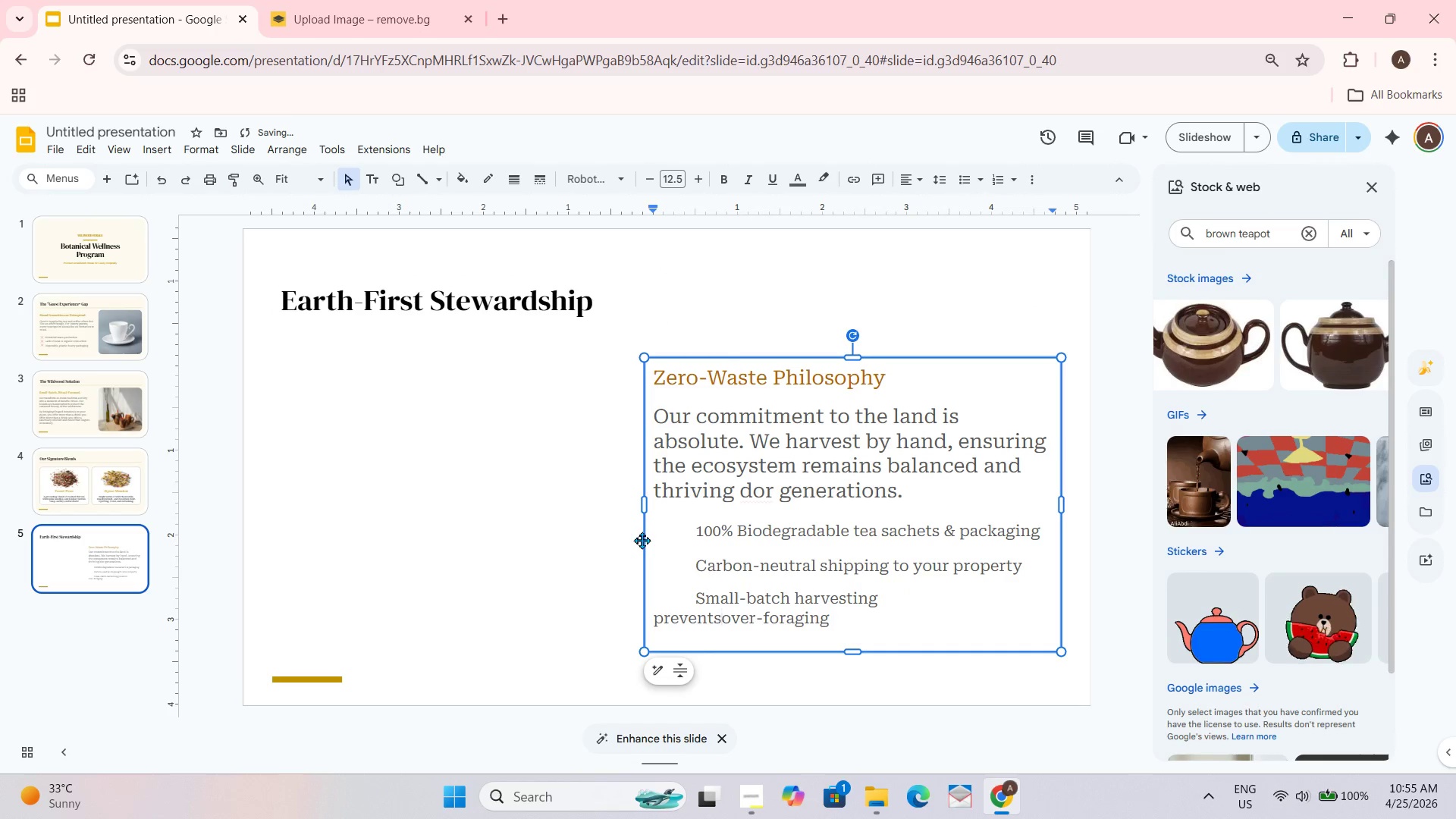 
key(Space)
 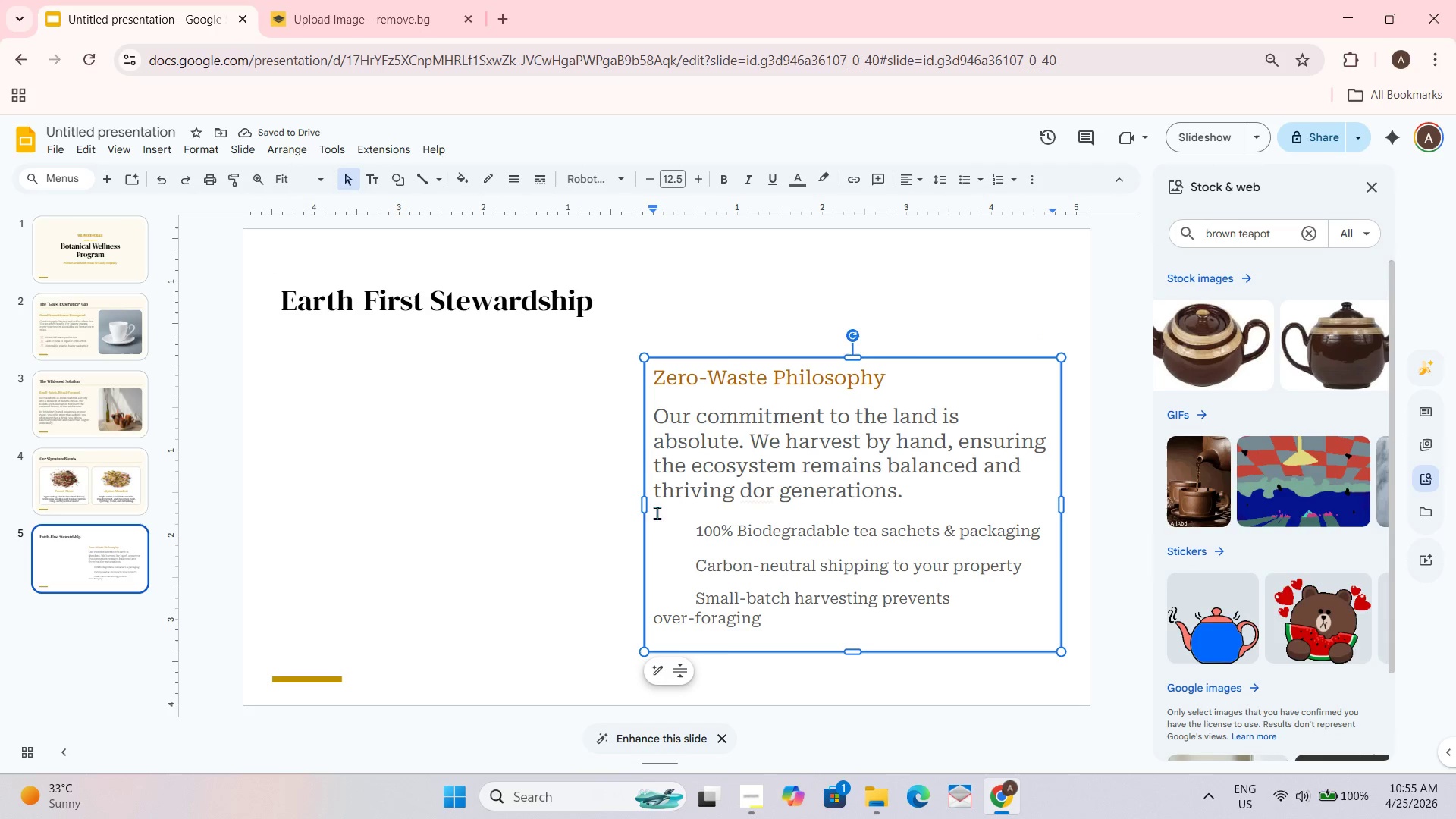 
wait(8.52)
 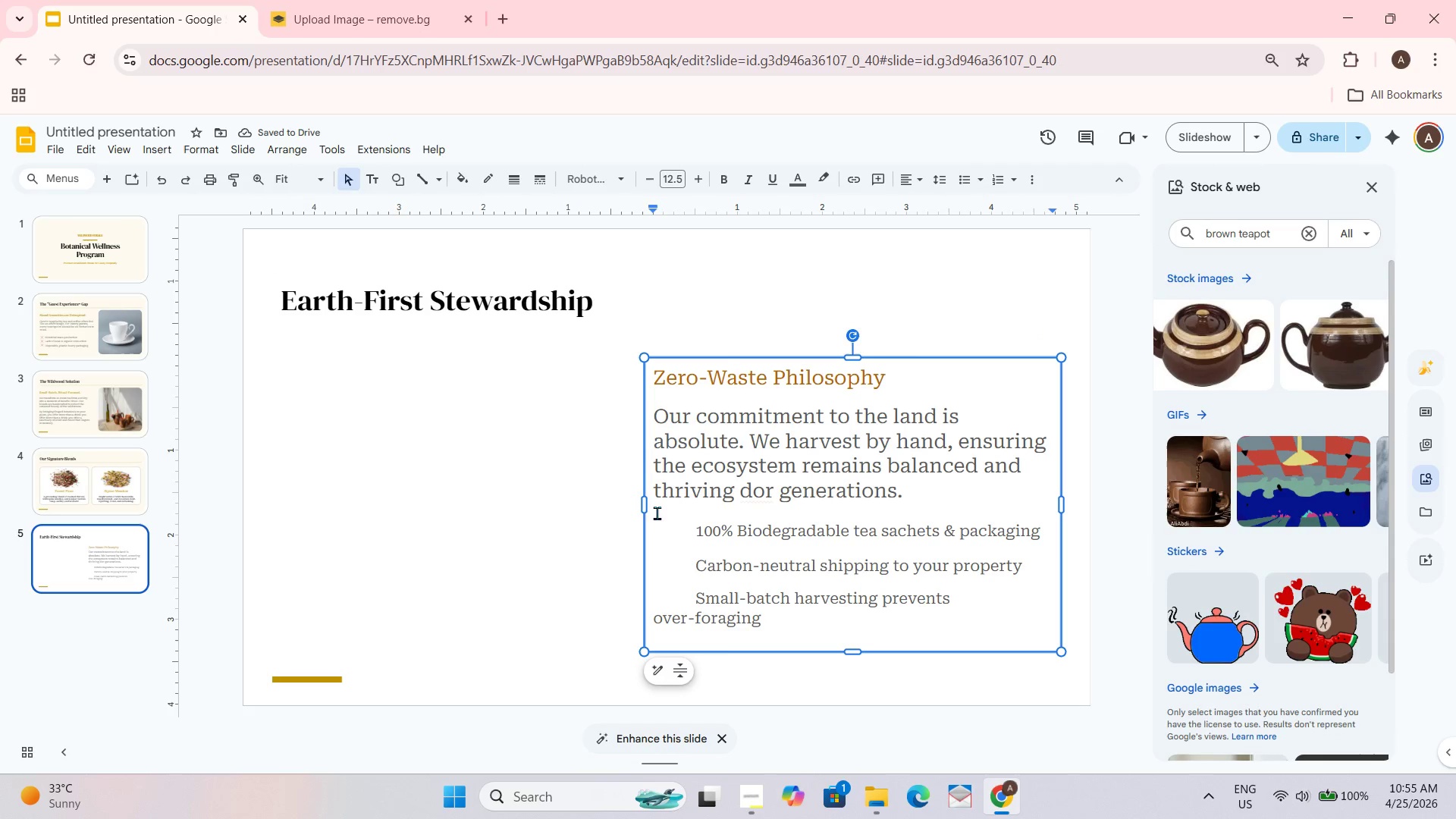 
left_click_drag(start_coordinate=[655, 416], to_coordinate=[922, 496])
 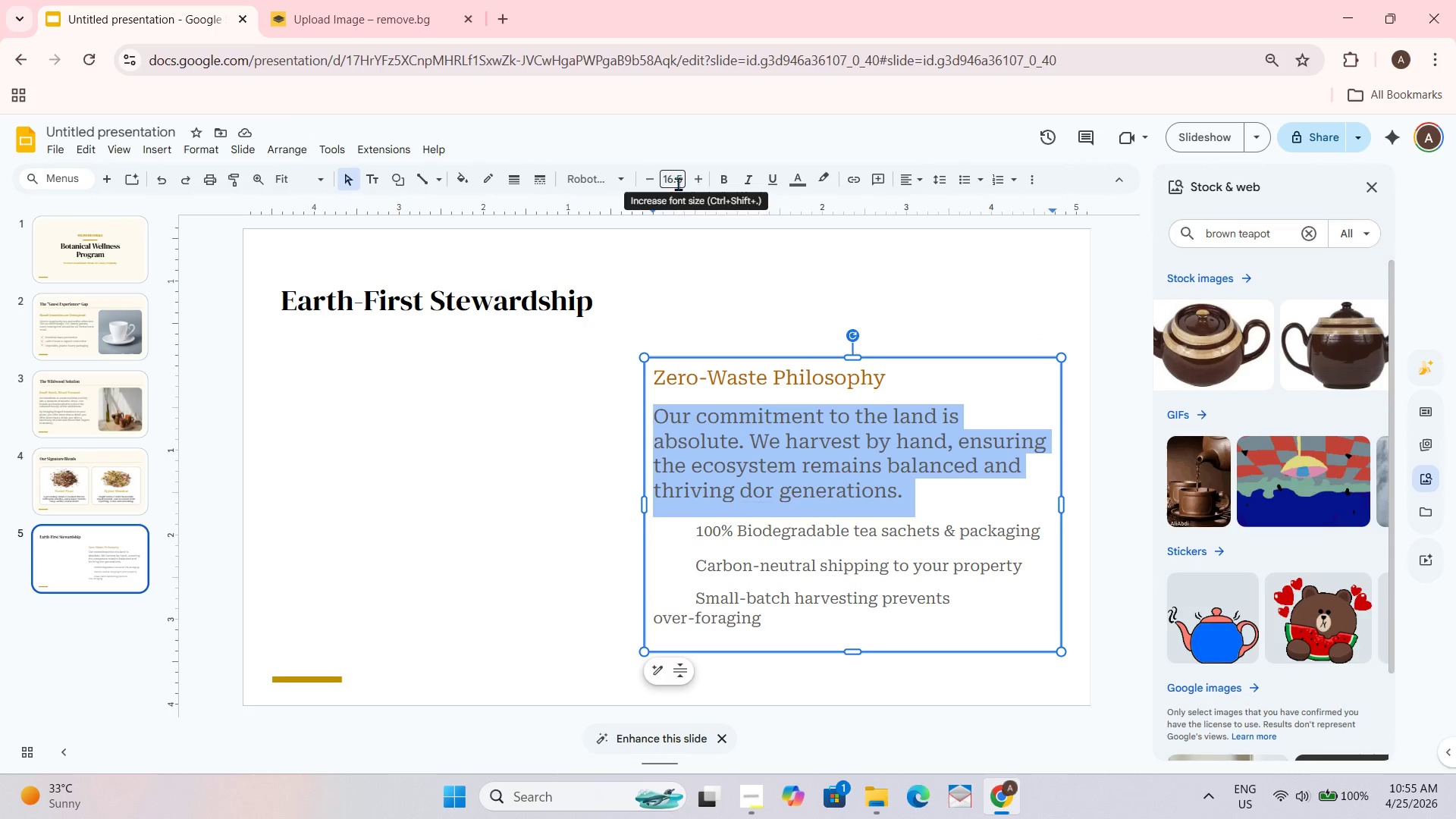 
left_click([649, 183])
 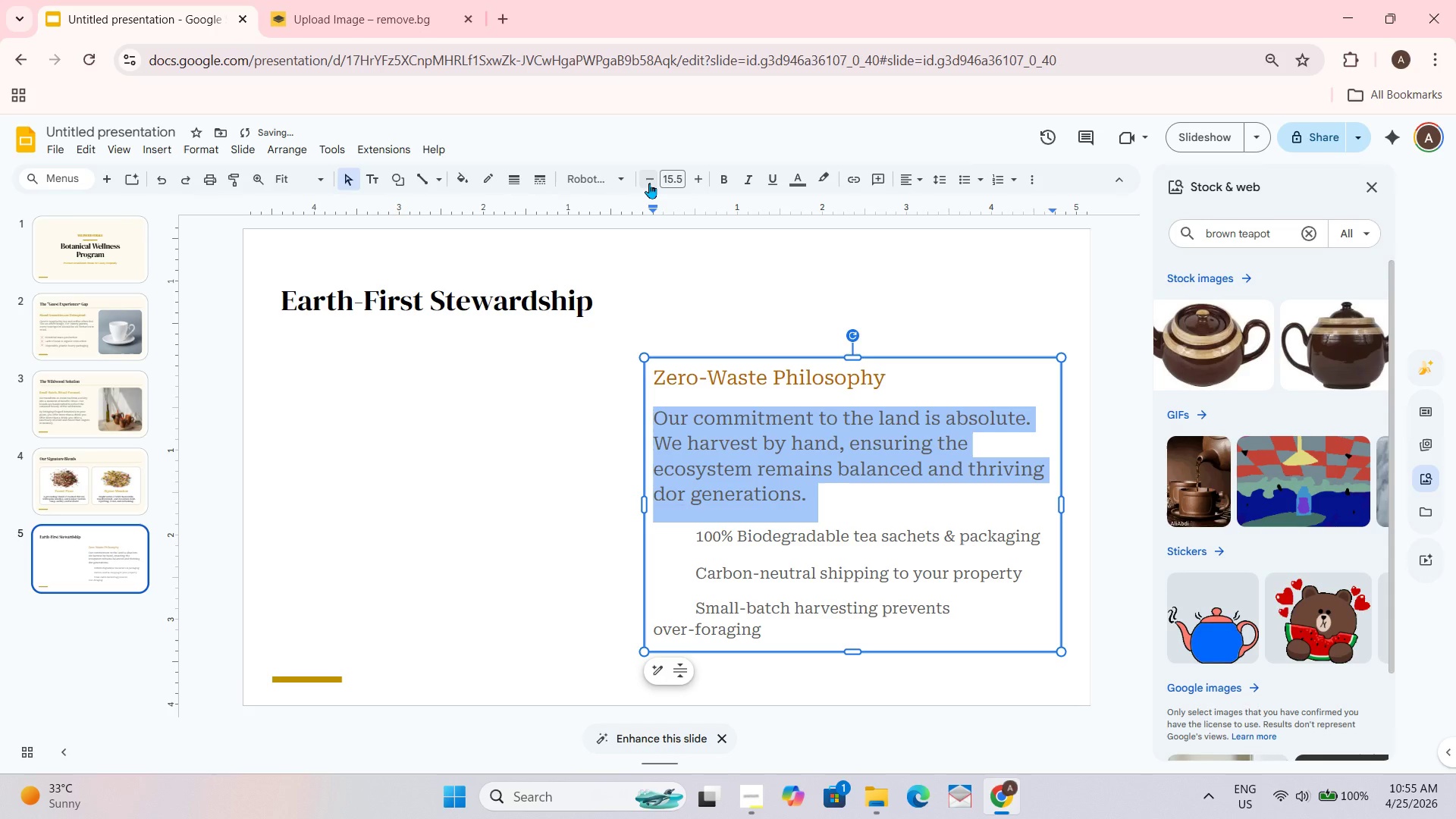 
left_click([649, 183])
 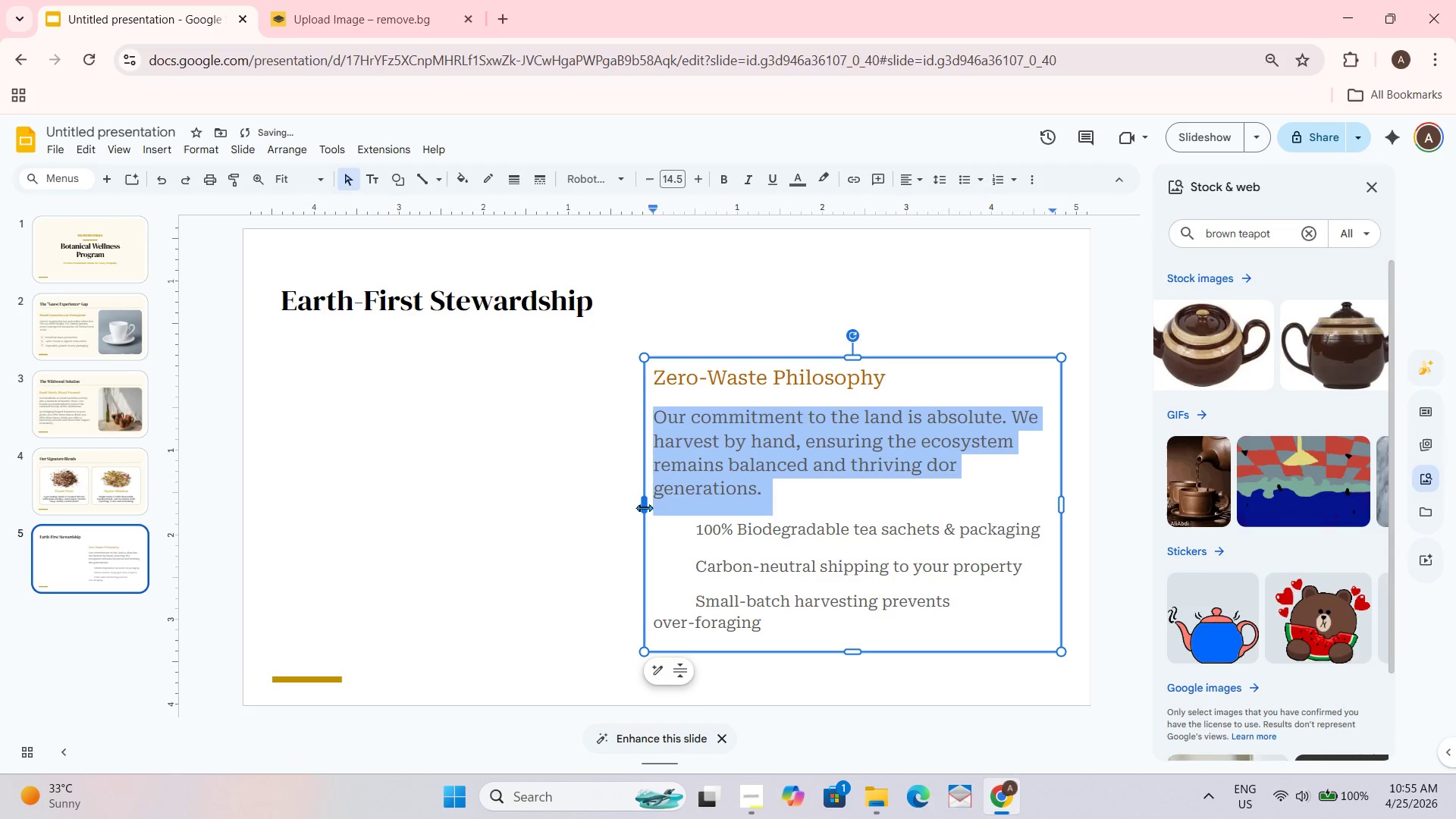 
left_click_drag(start_coordinate=[643, 508], to_coordinate=[666, 507])
 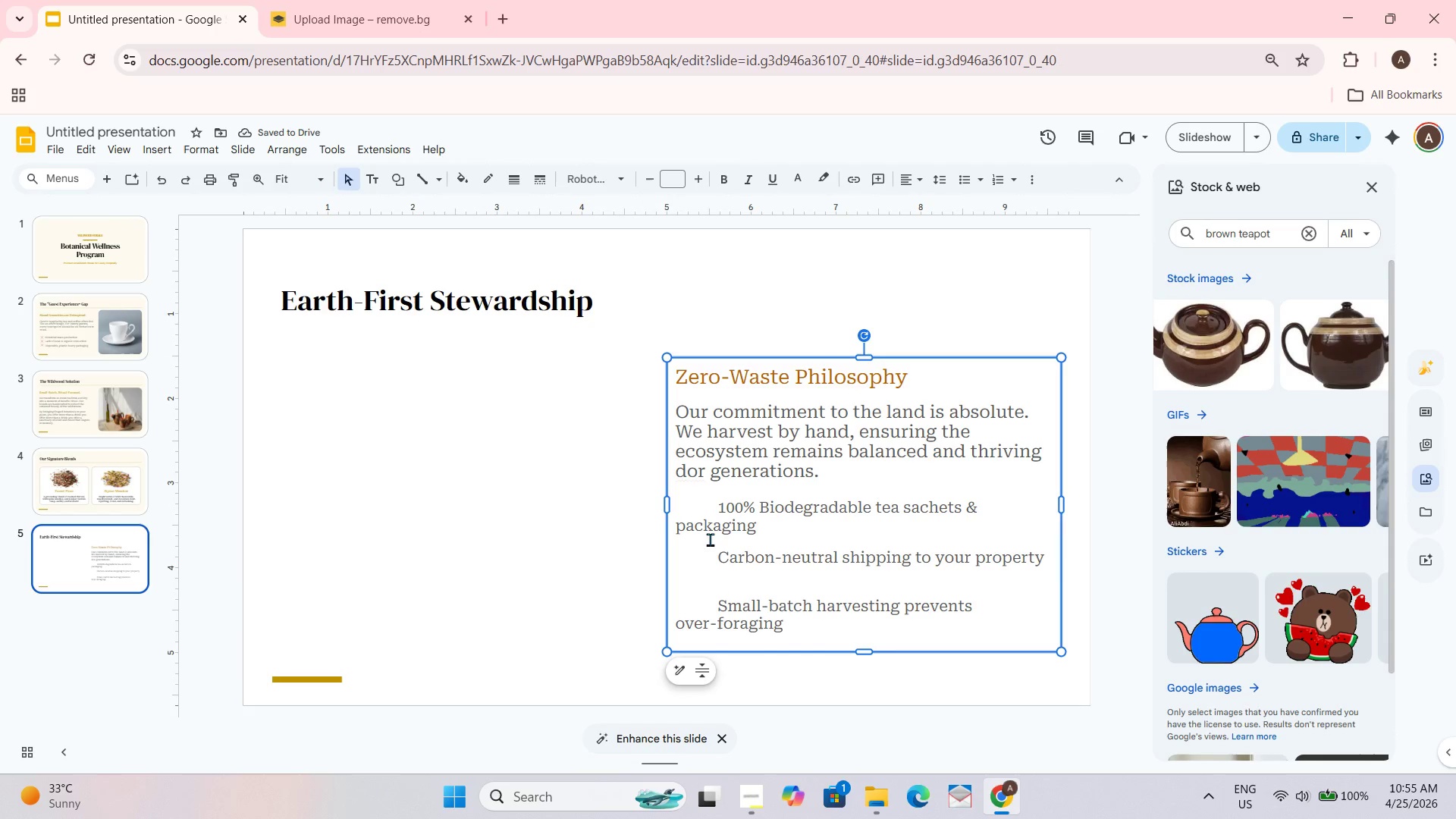 
left_click_drag(start_coordinate=[717, 496], to_coordinate=[877, 657])
 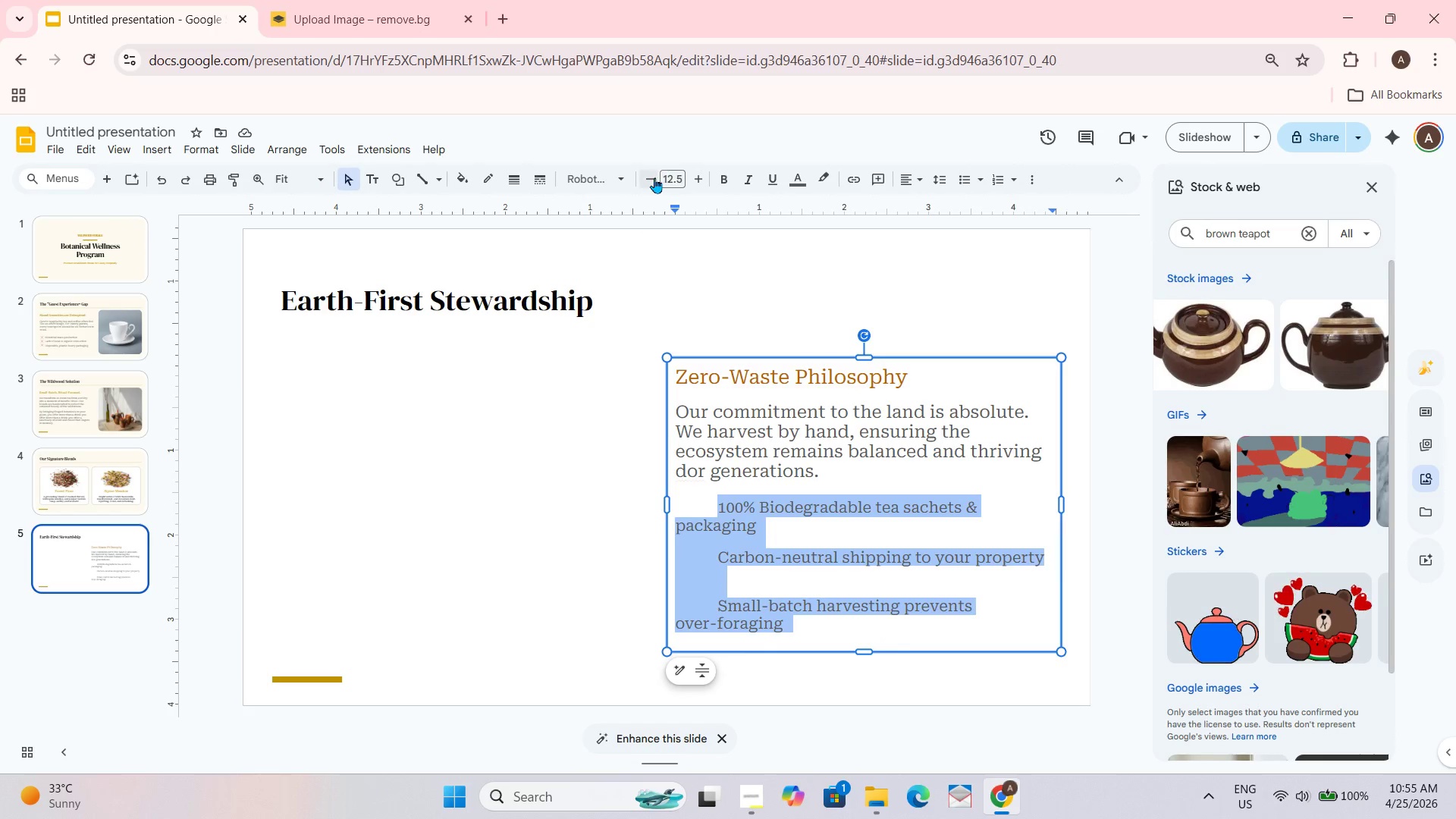 
double_click([654, 178])
 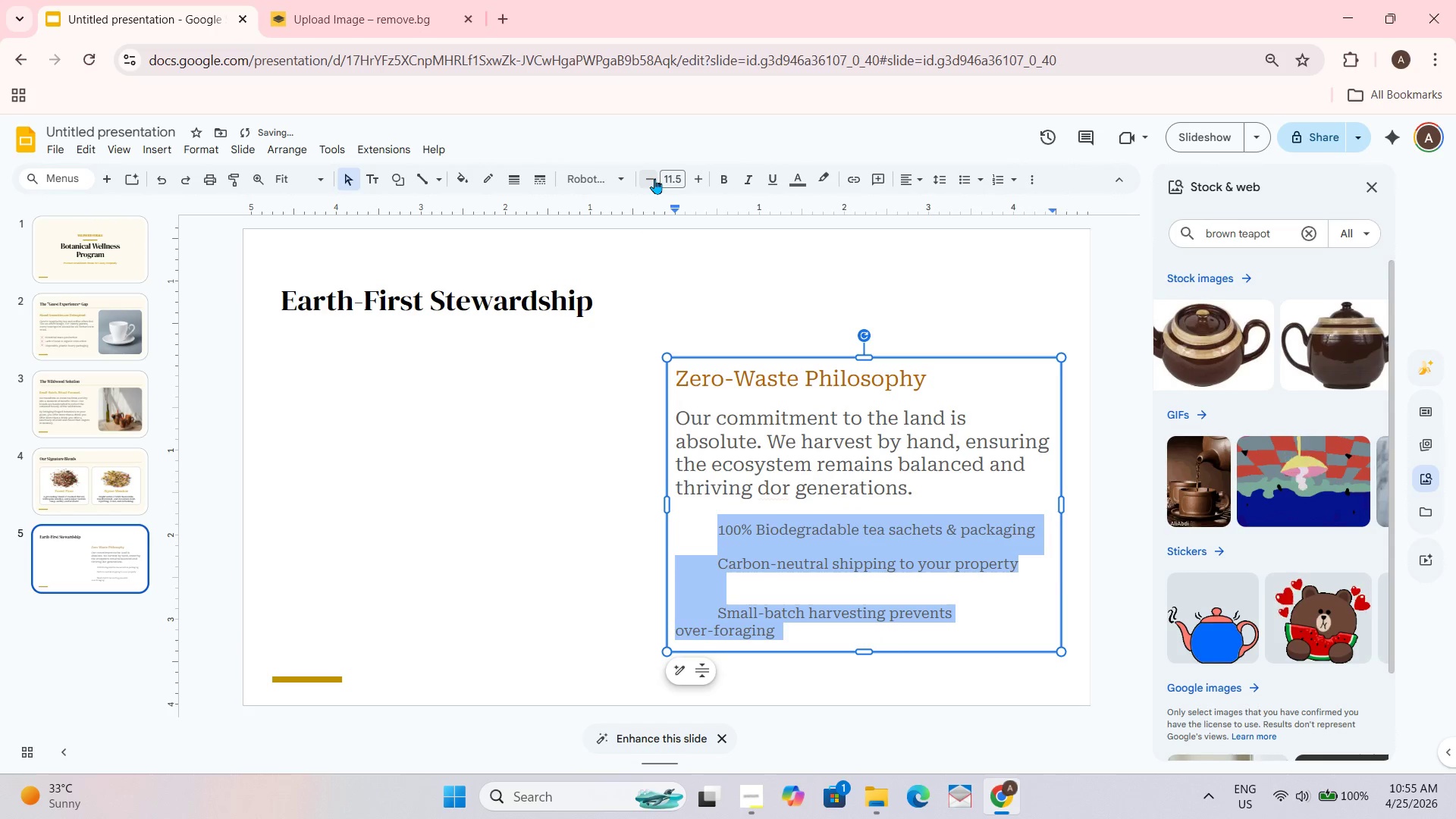 
left_click([654, 178])
 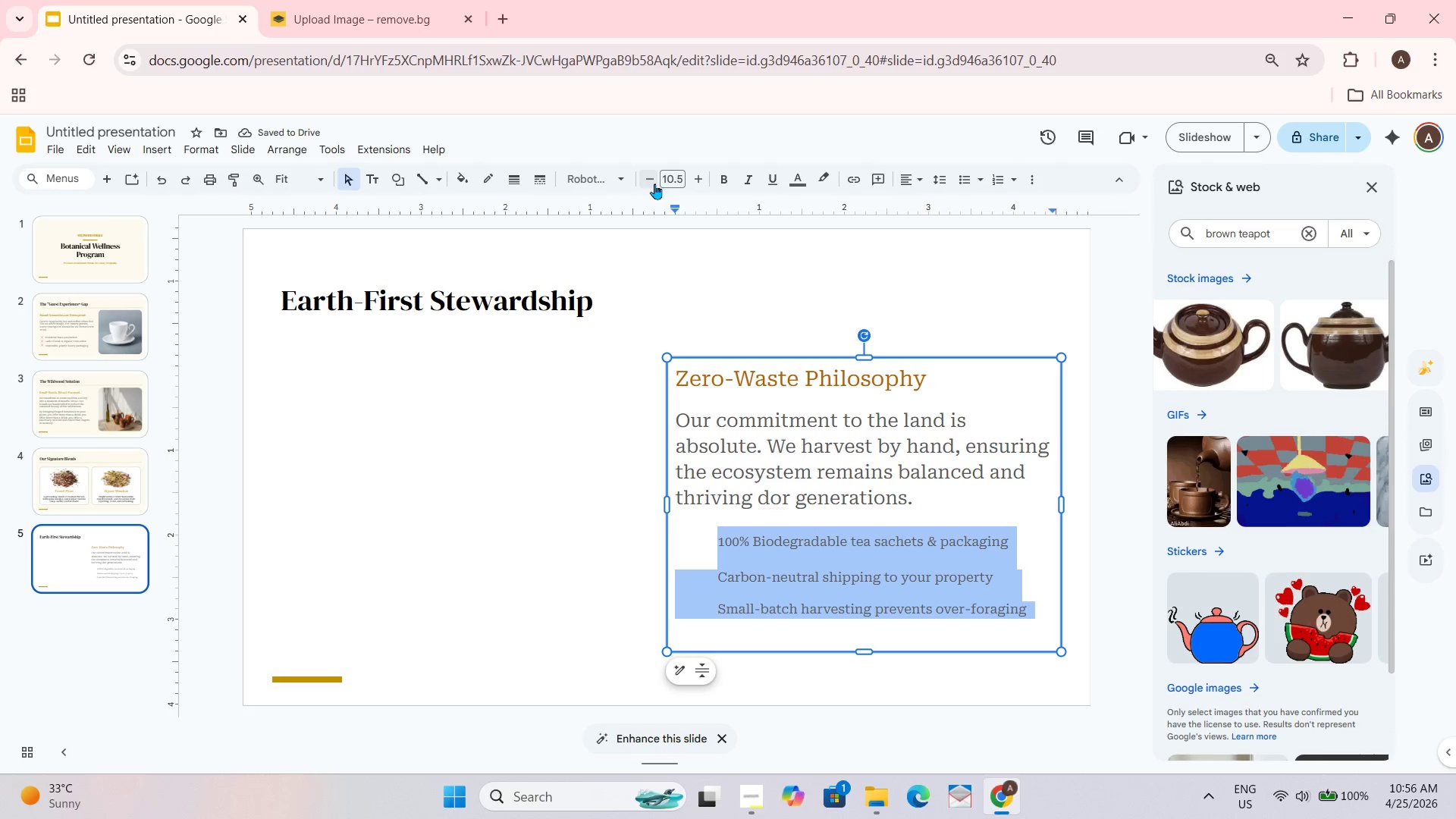 
mouse_move([659, 211])
 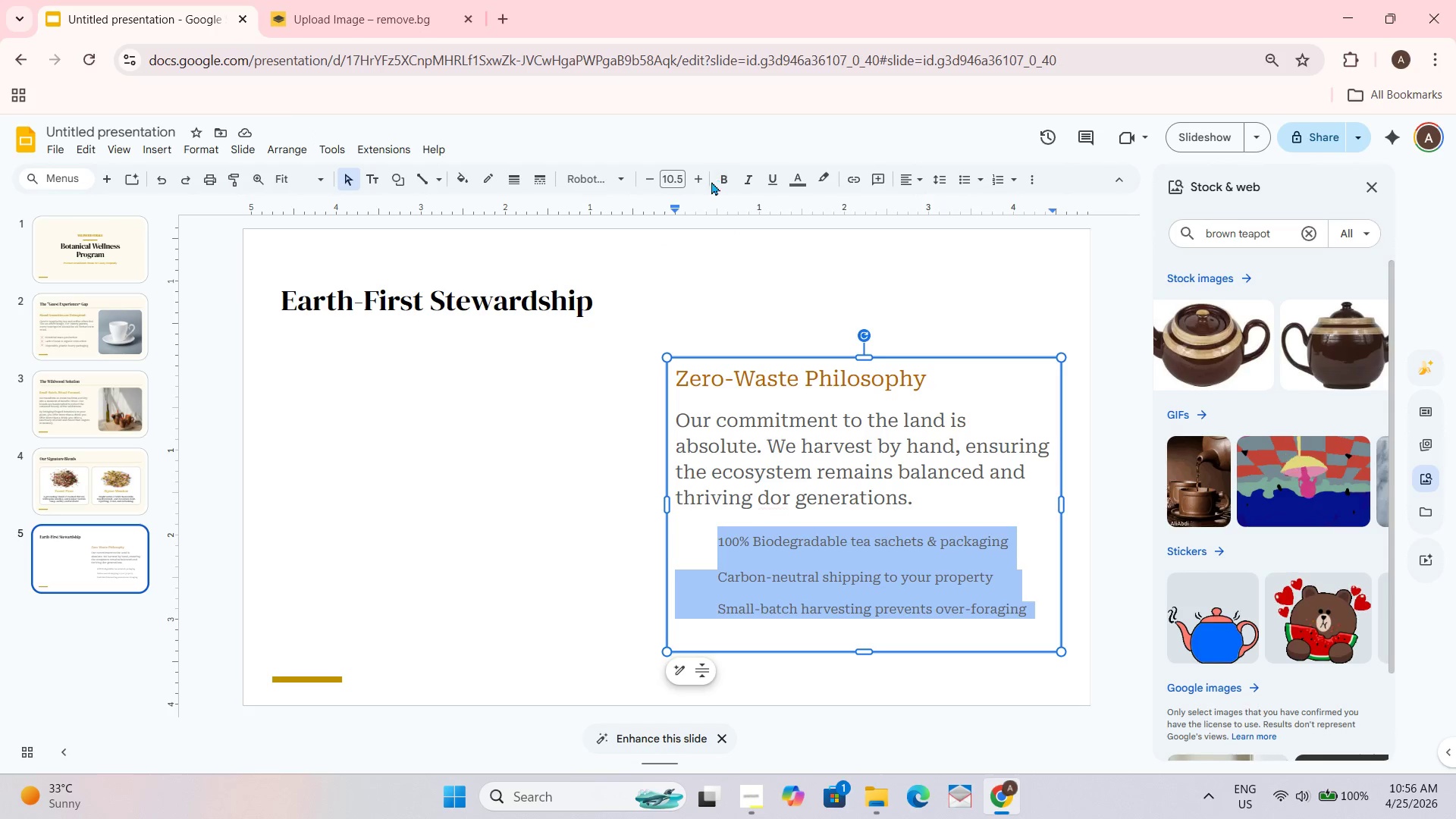 
double_click([700, 174])
 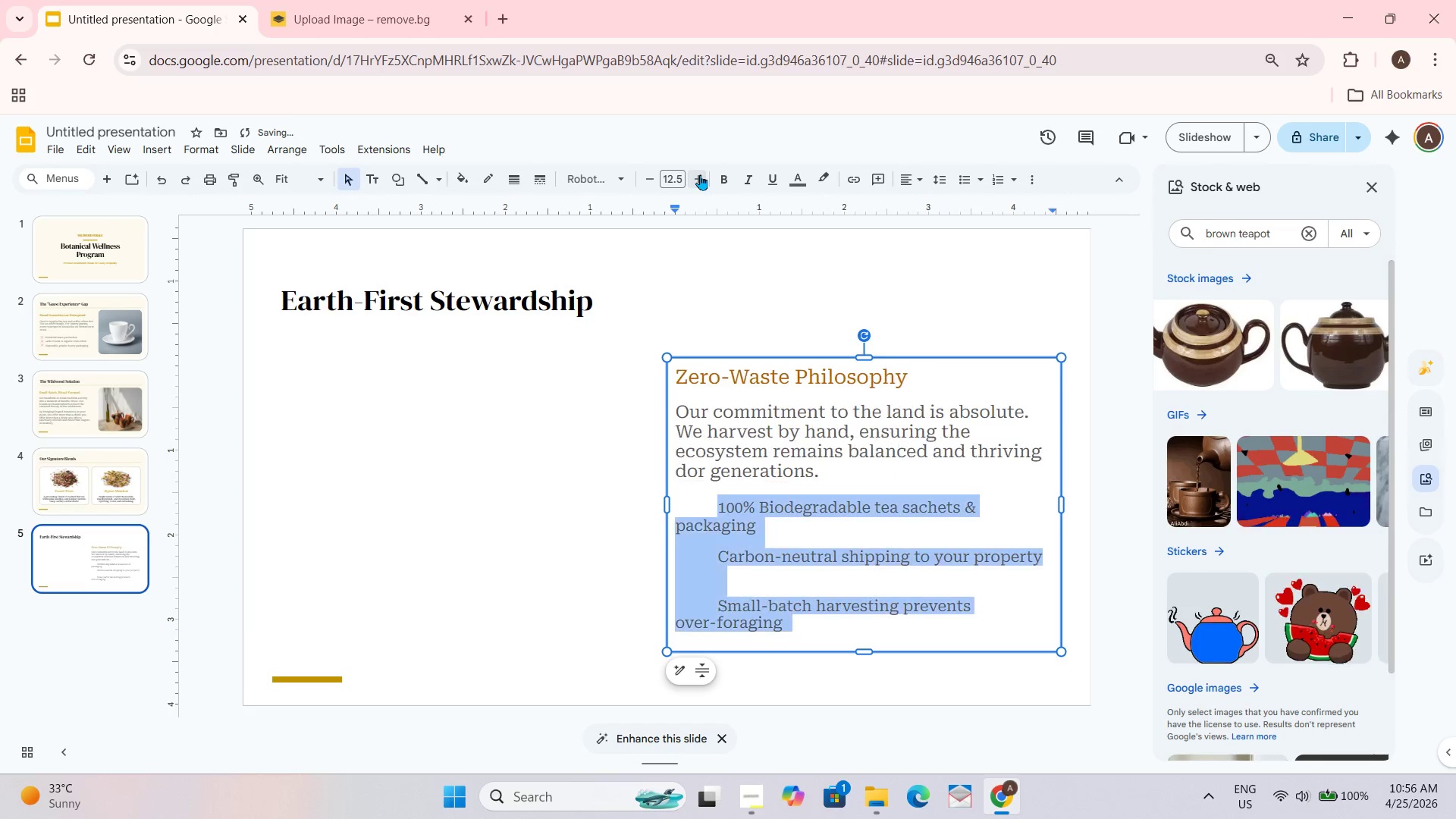 
double_click([700, 174])
 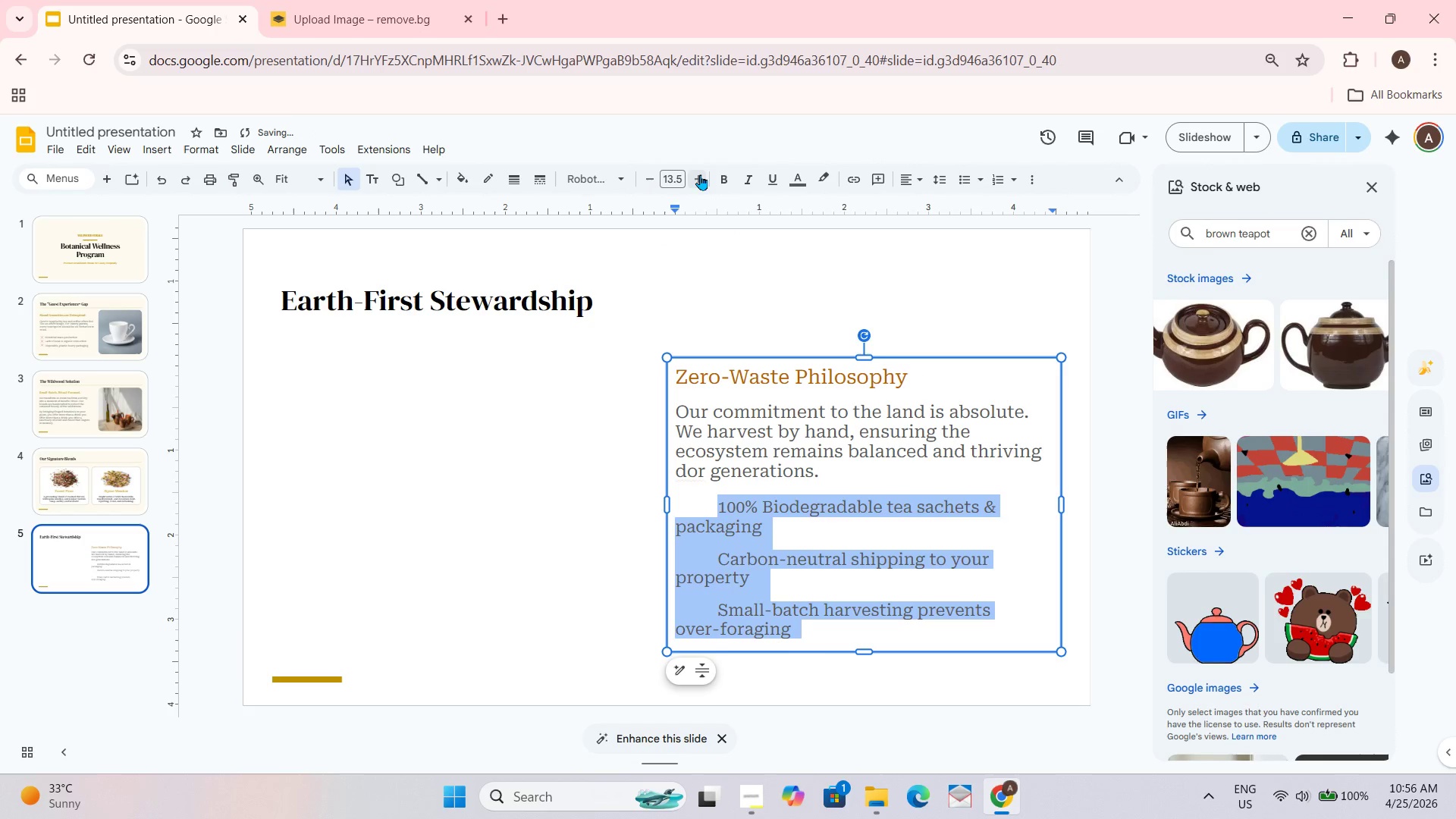 
triple_click([700, 174])
 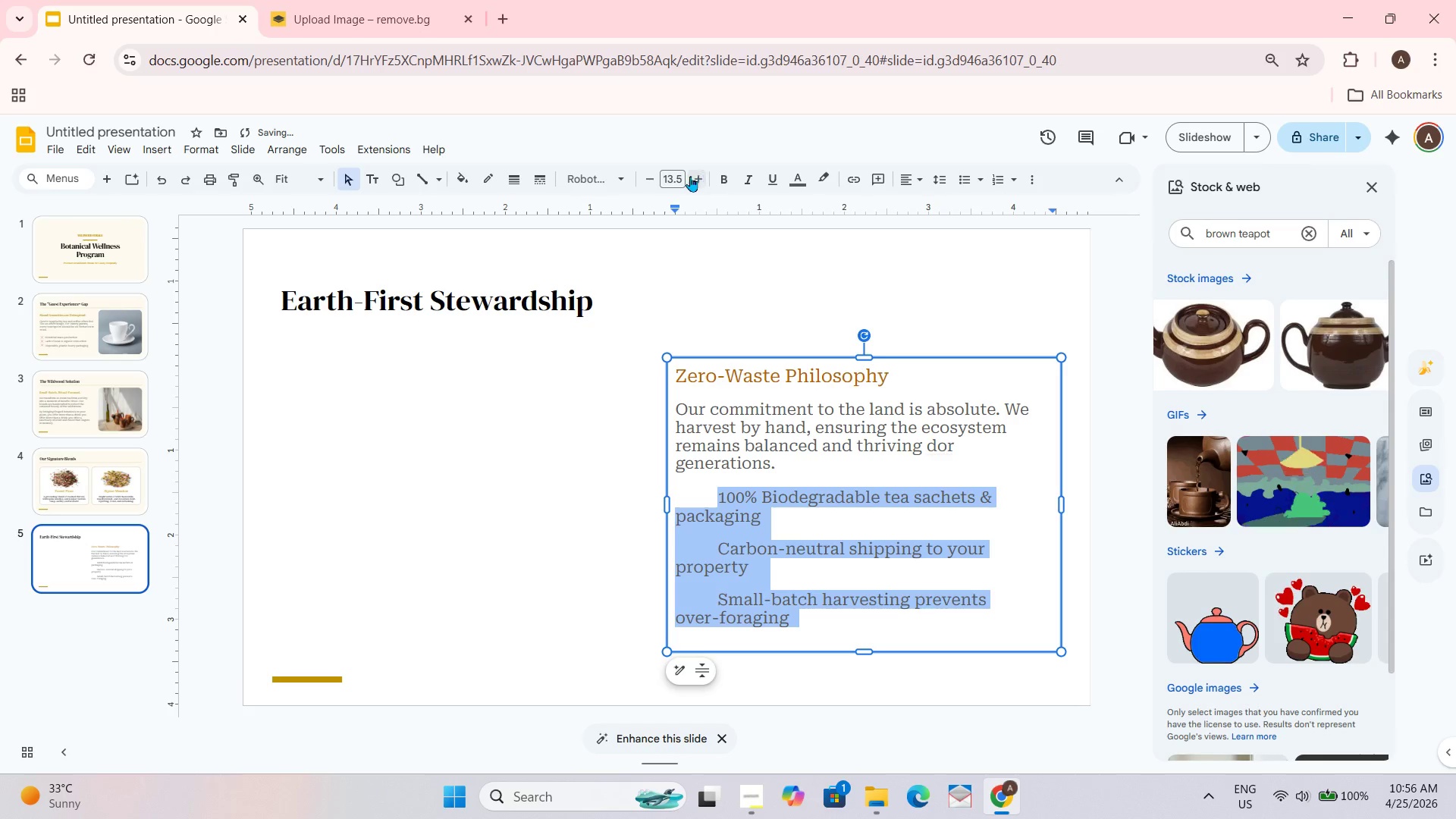 
left_click([639, 182])
 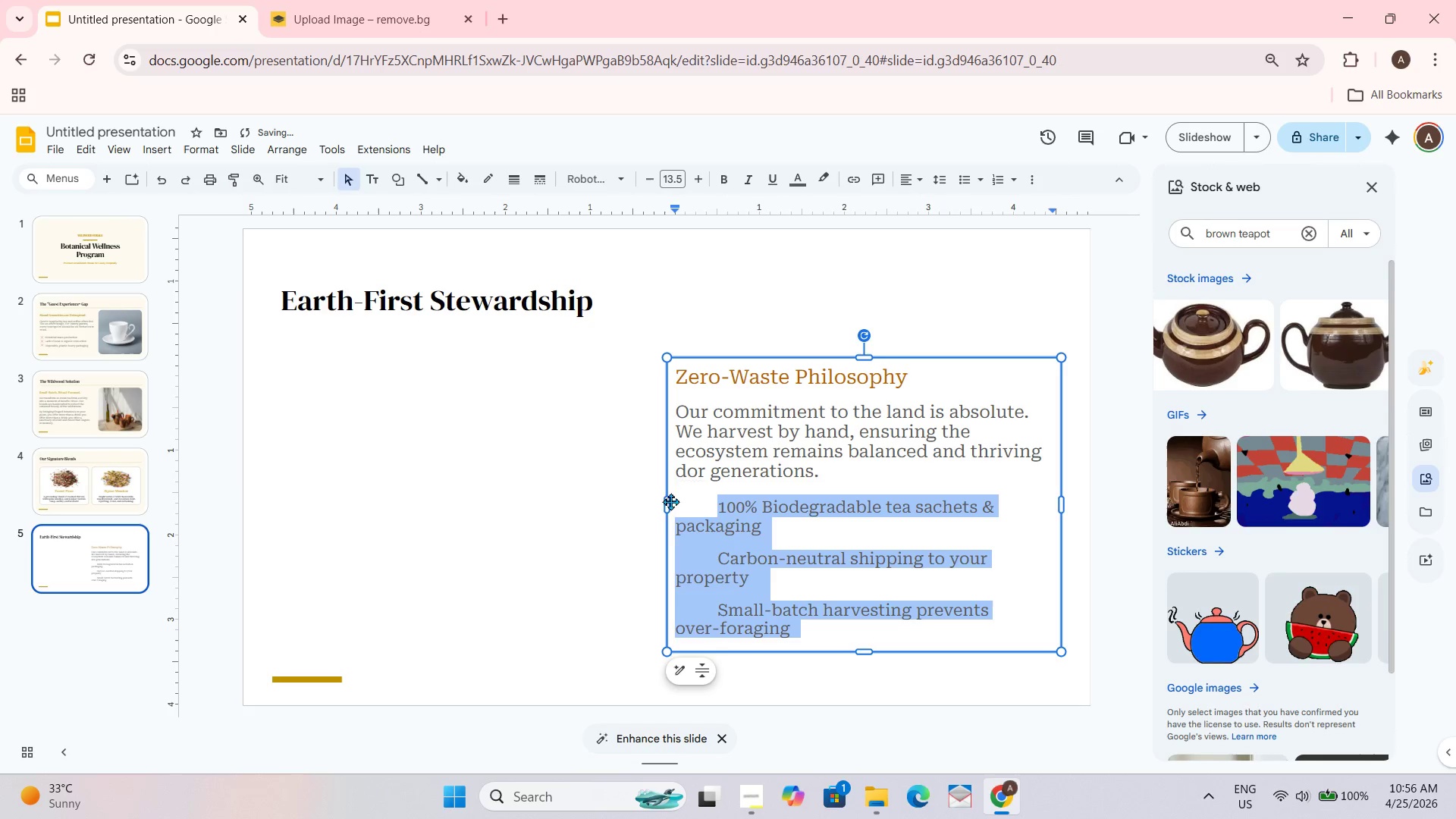 
left_click_drag(start_coordinate=[667, 504], to_coordinate=[648, 504])
 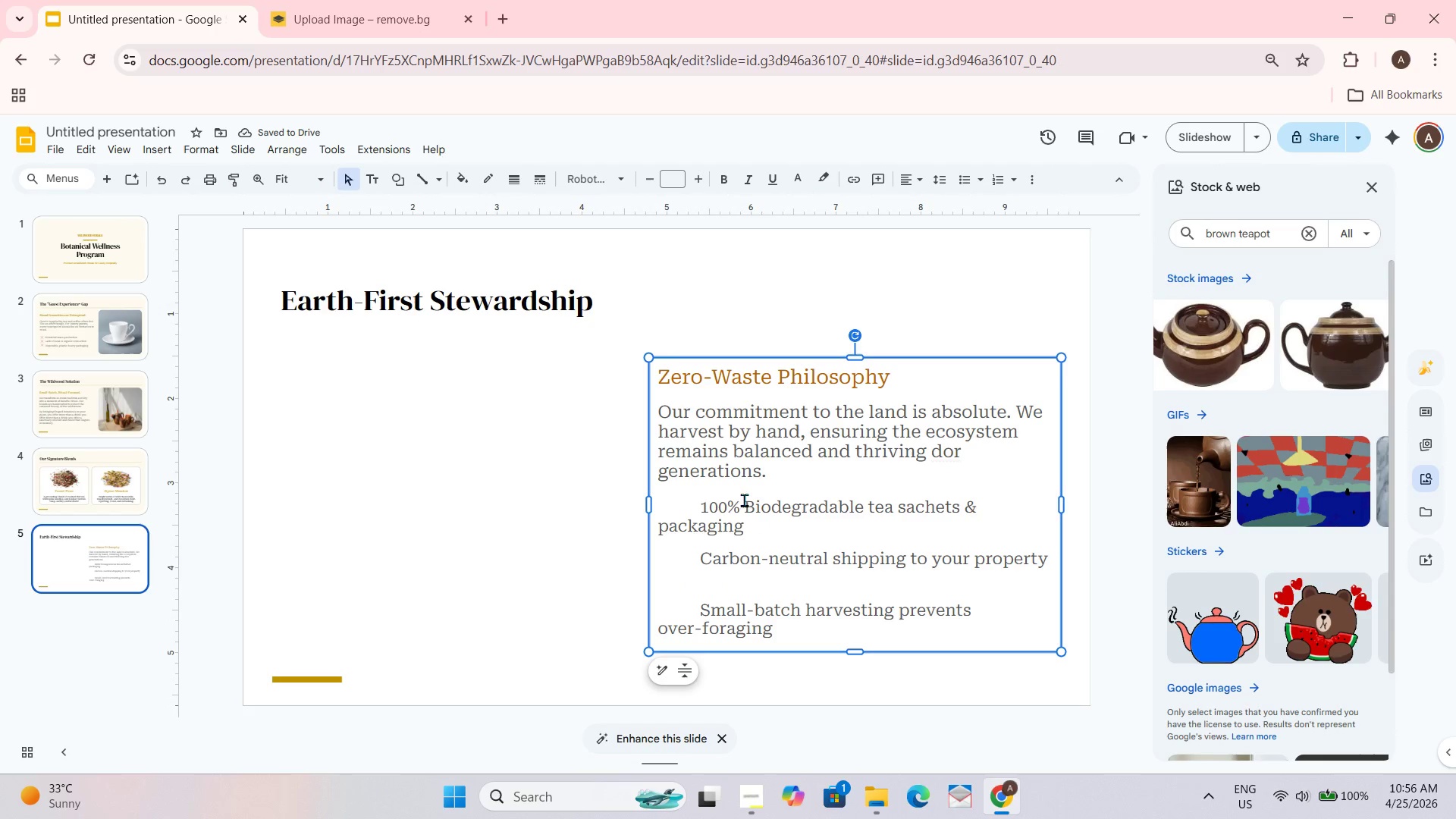 
key(Control+Z)
 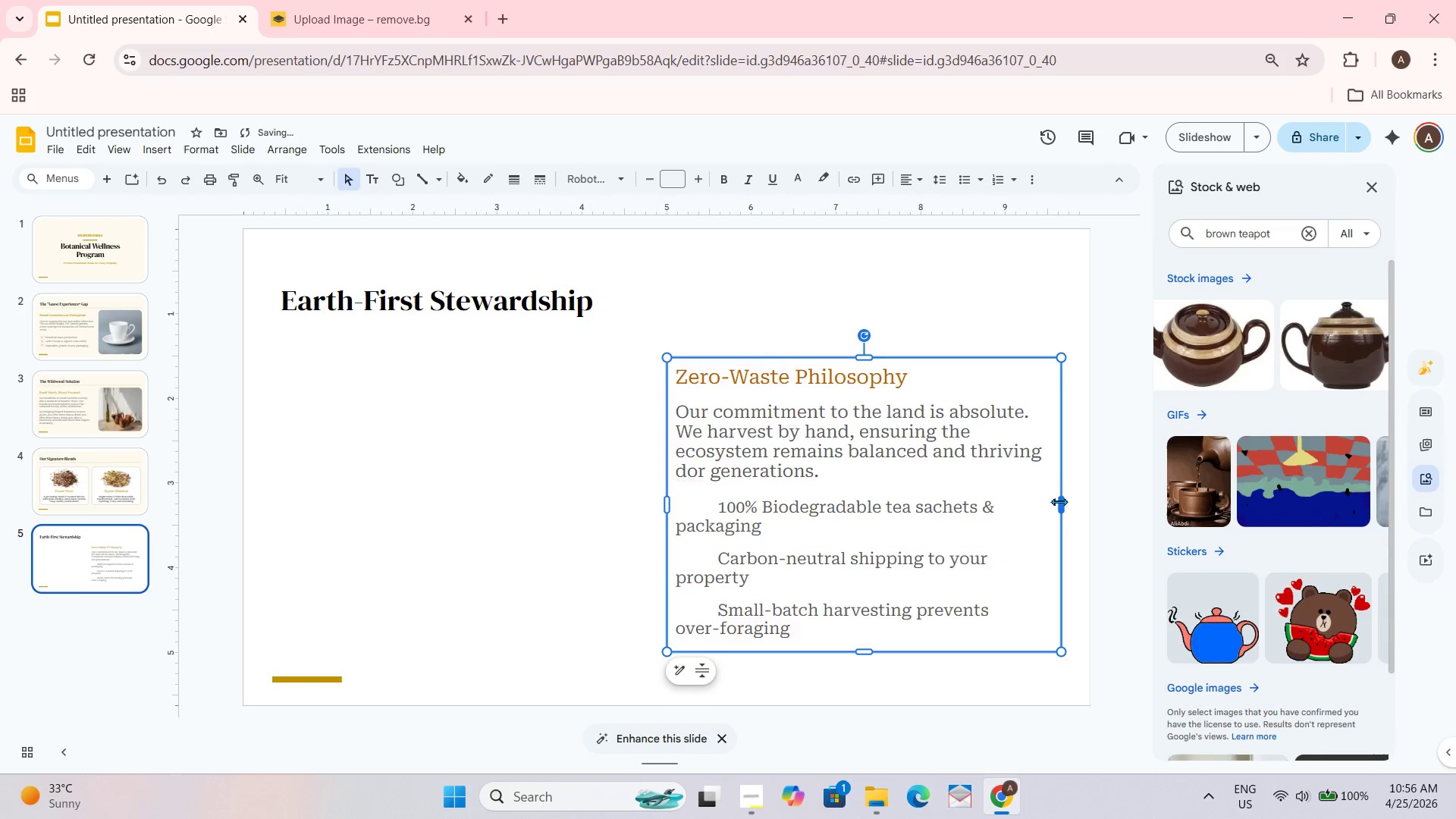 
key(Control+Z)
 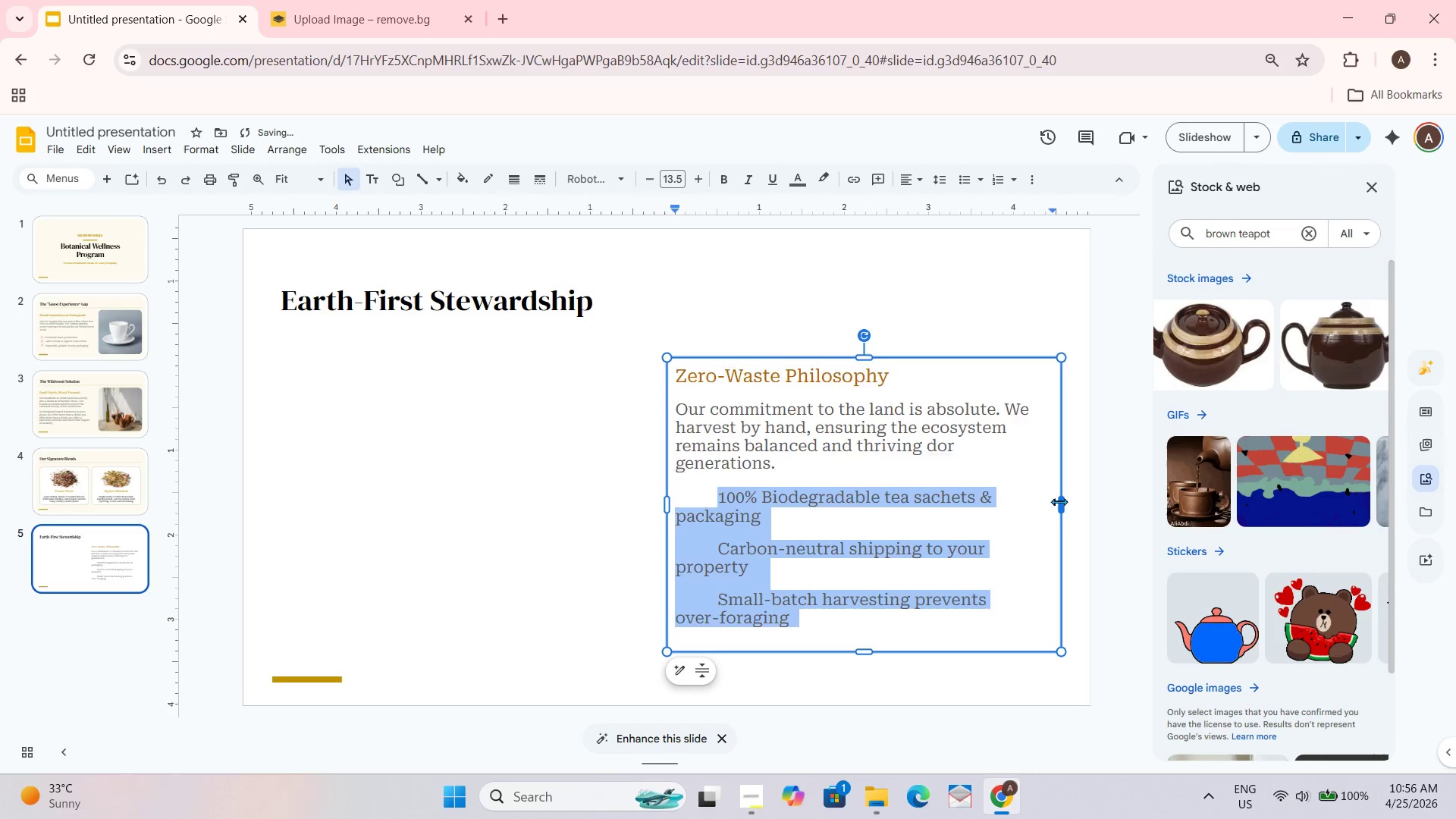 
key(Control+Z)
 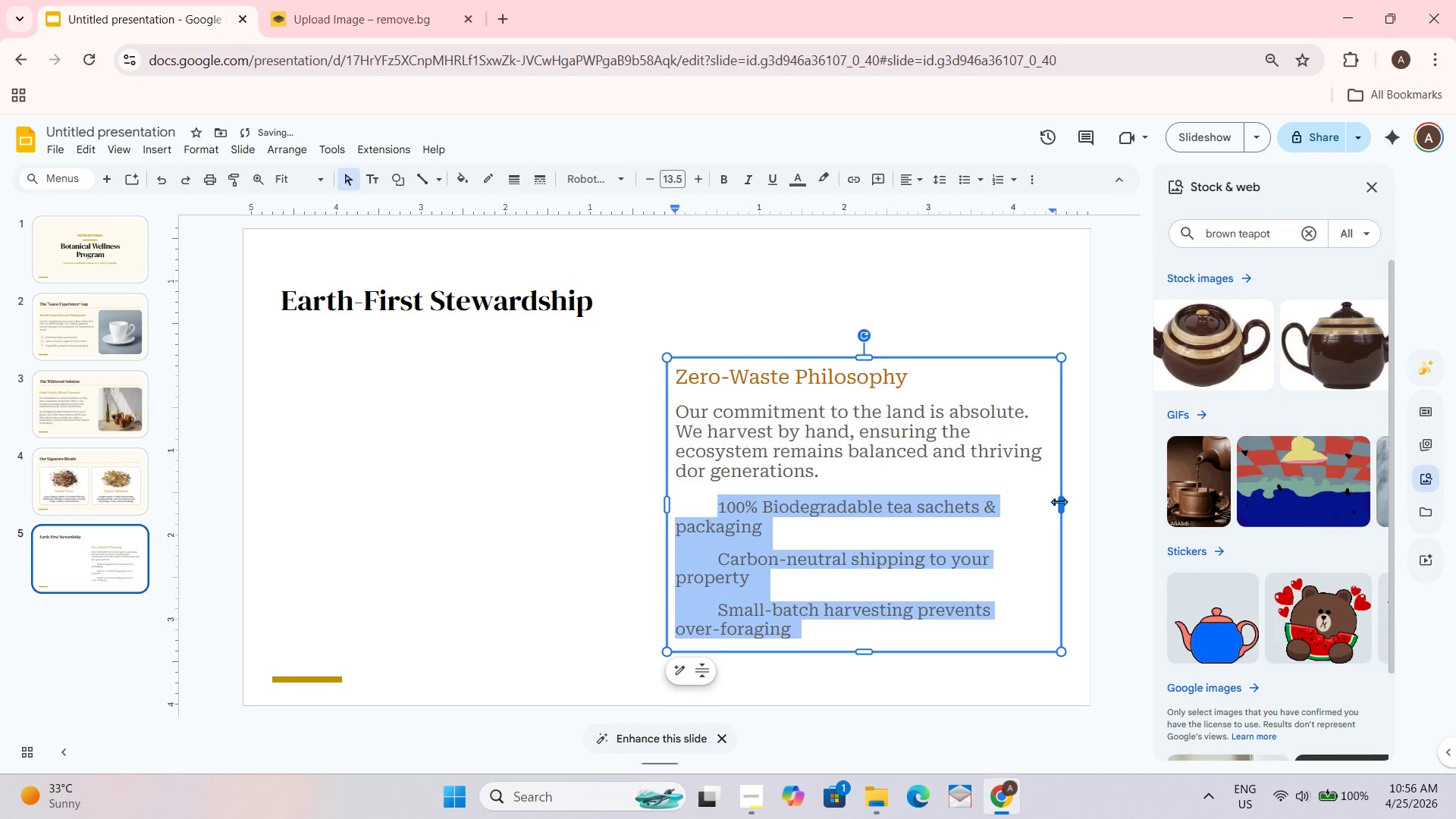 
key(Control+Z)
 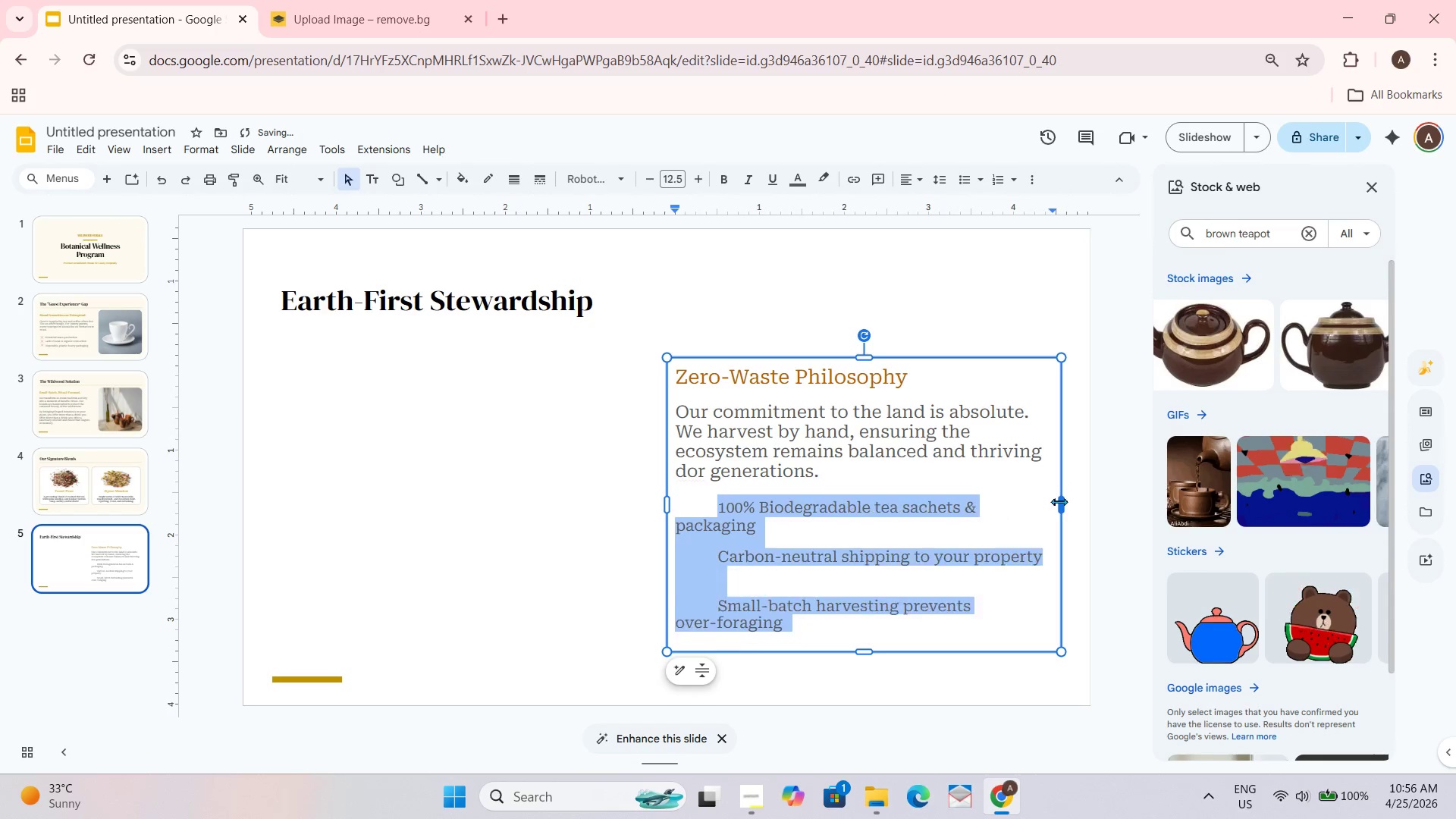 
key(Control+Z)
 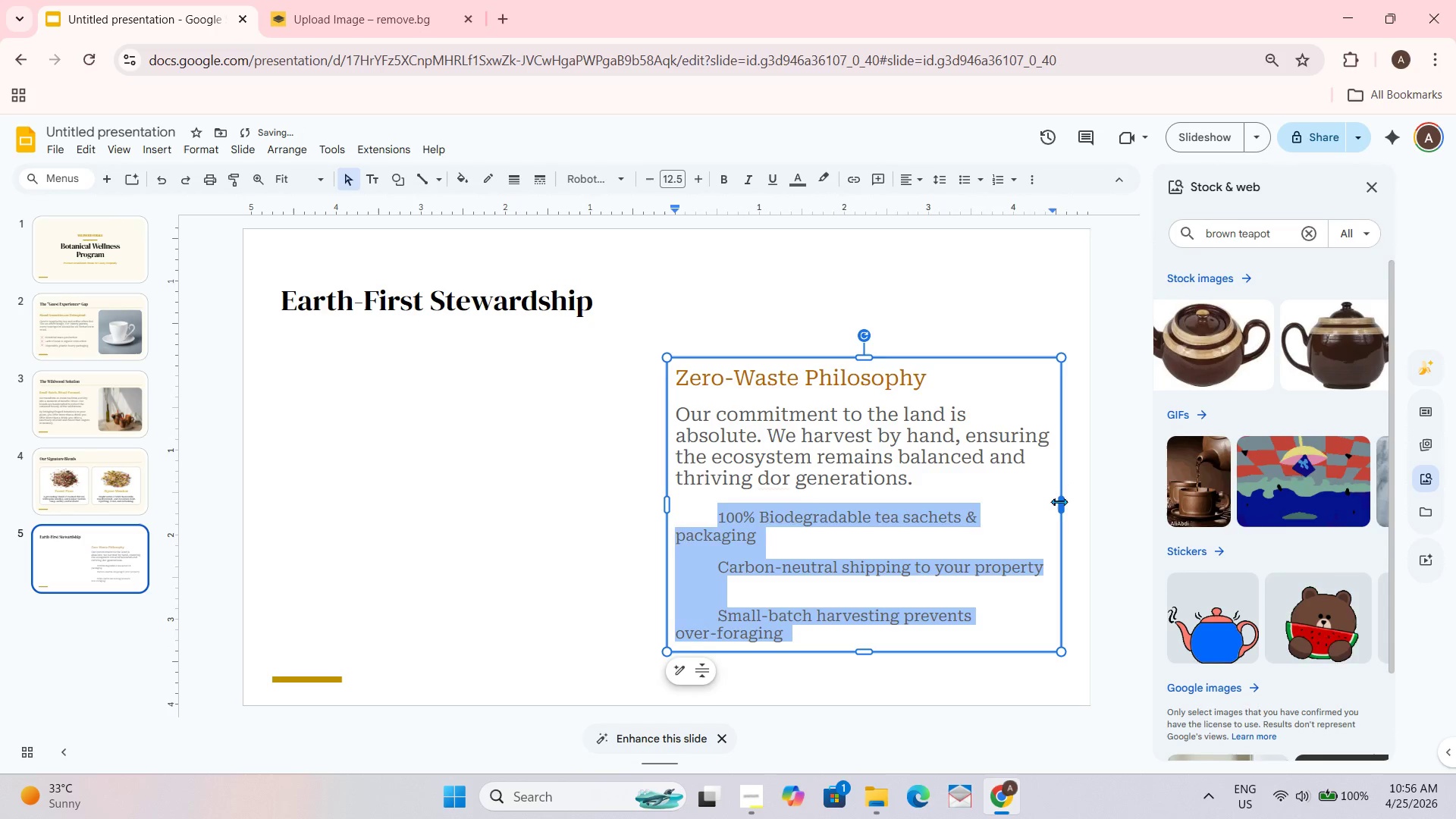 
key(Control+Z)
 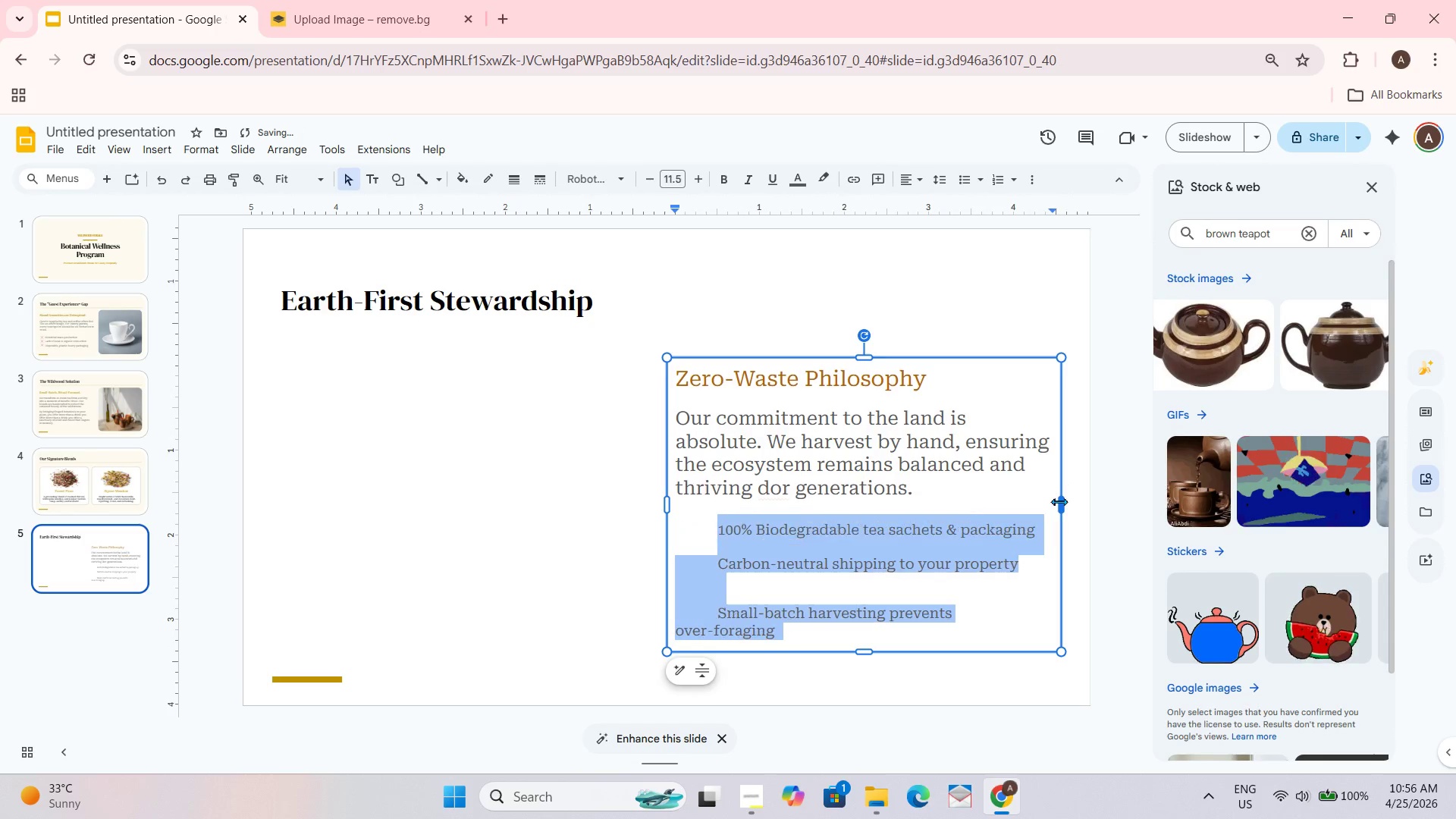 
key(Control+Z)
 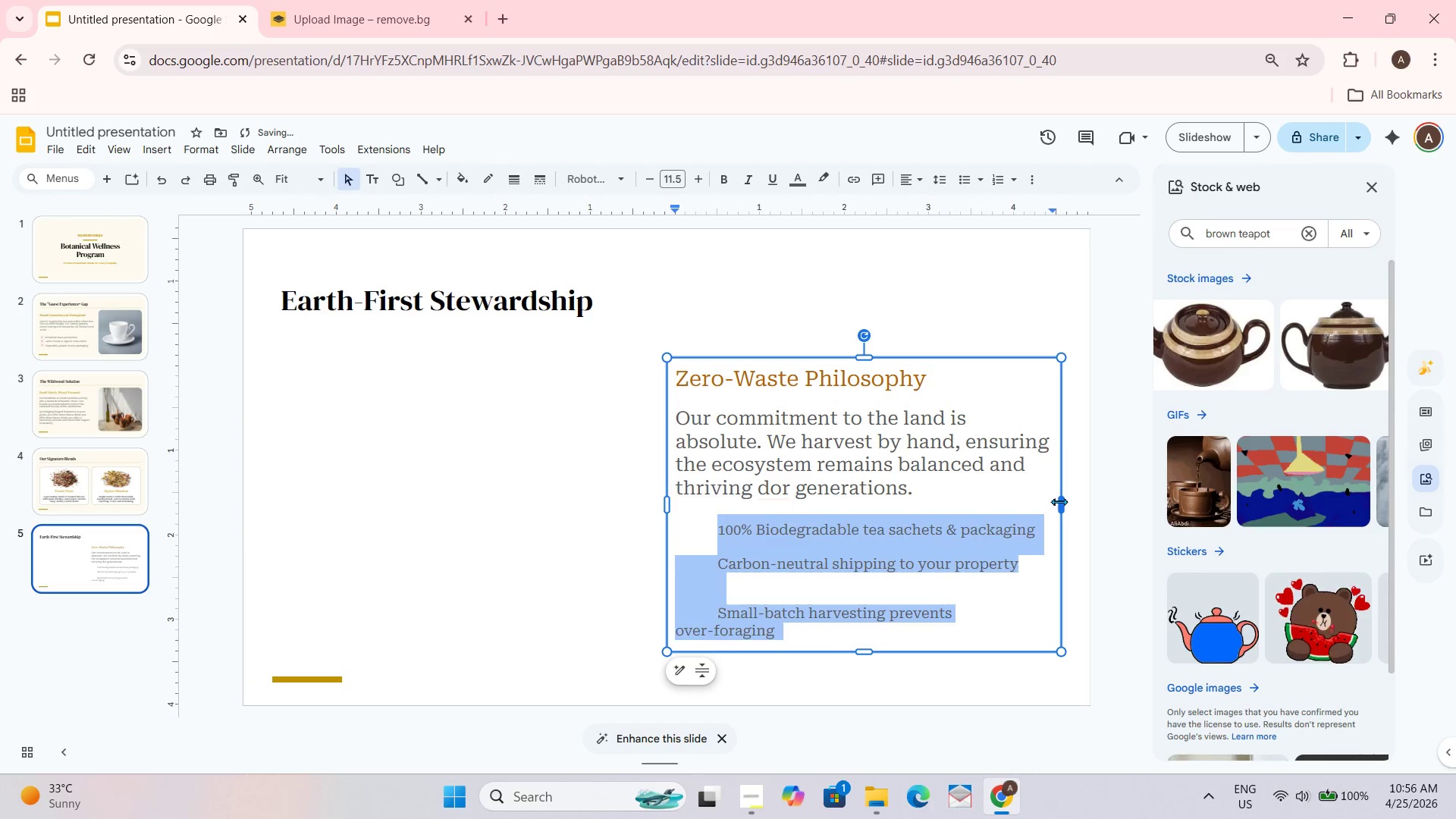 
key(Control+Z)
 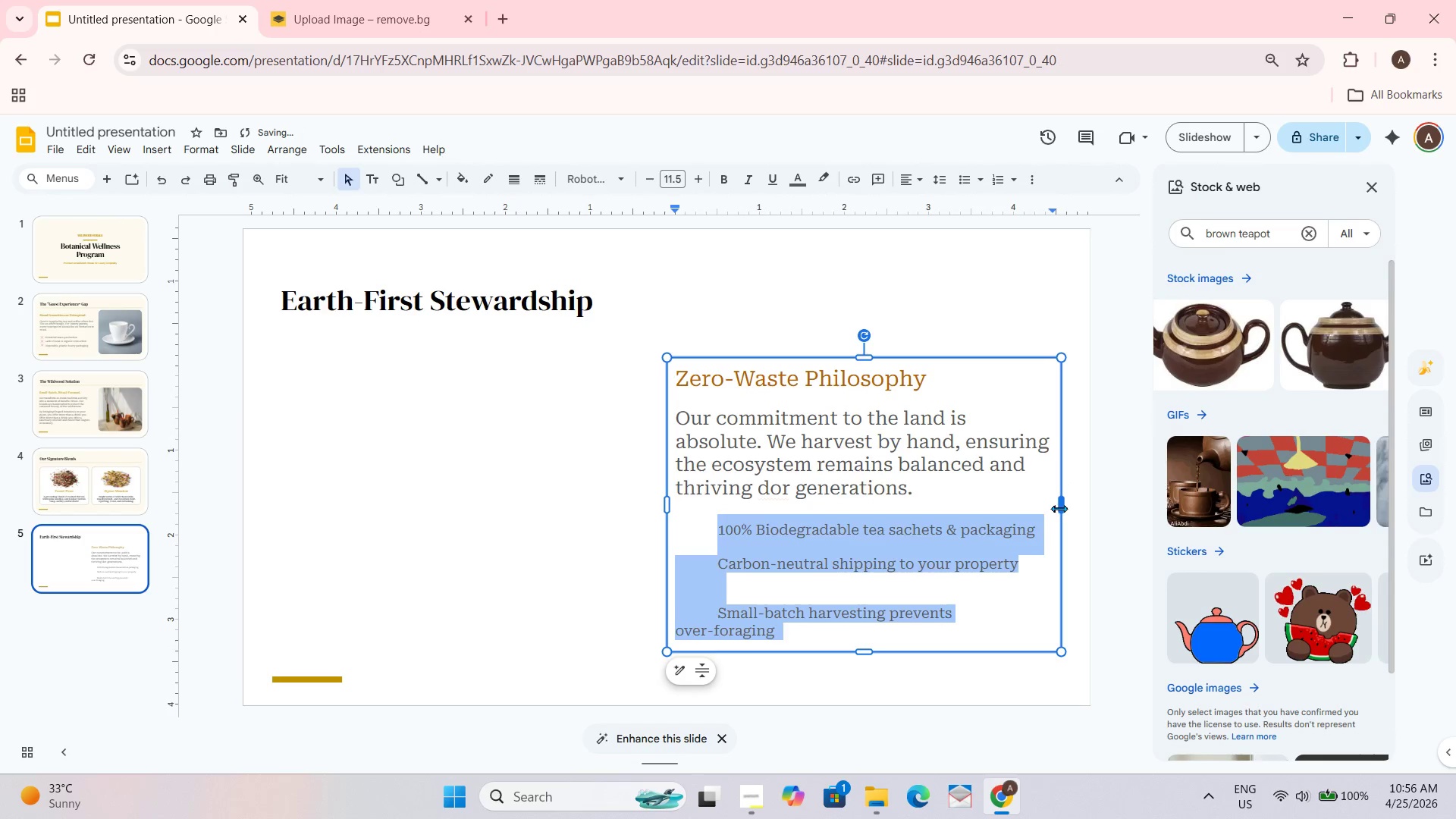 
key(Control+Z)
 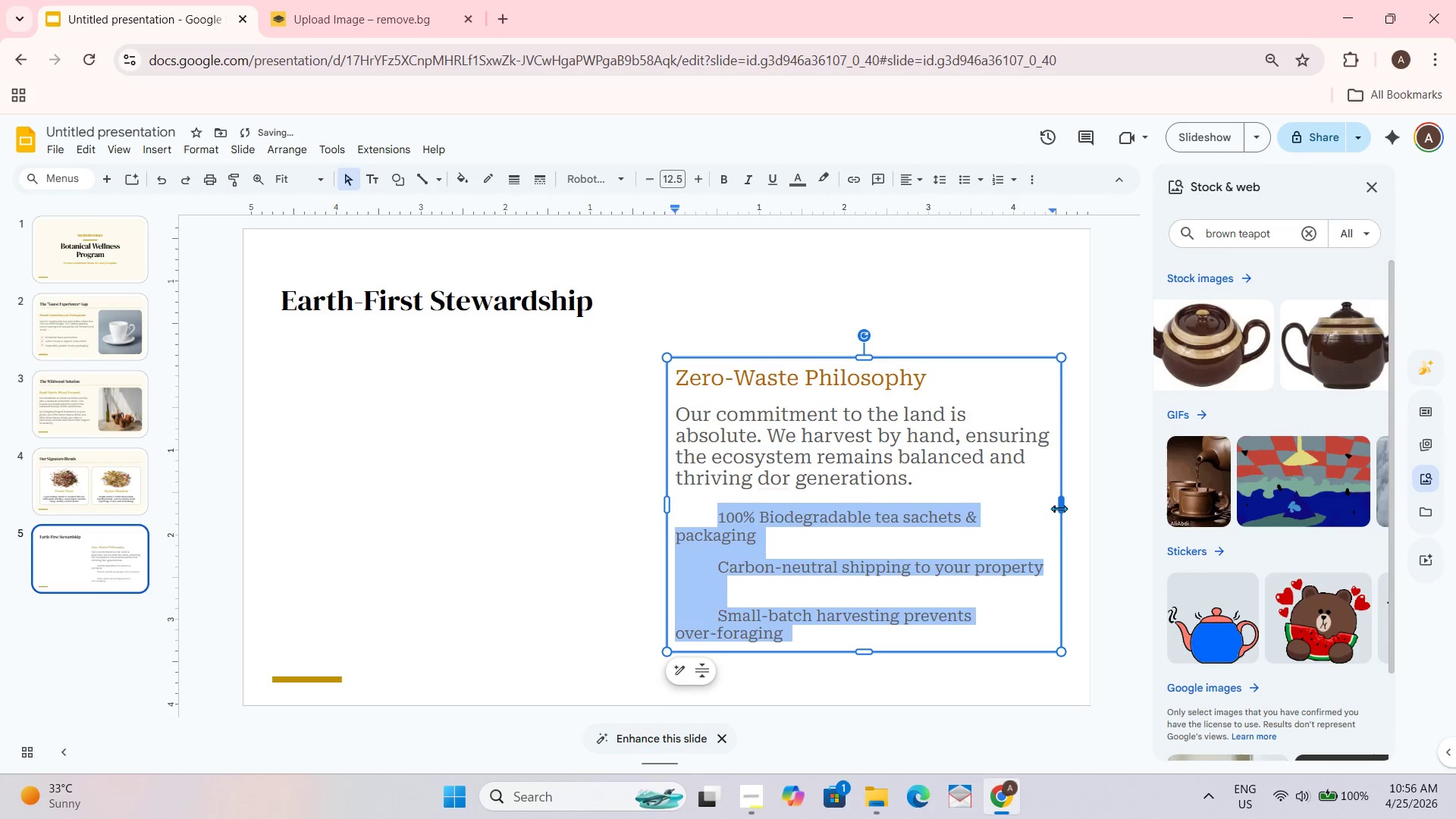 
key(Control+Z)
 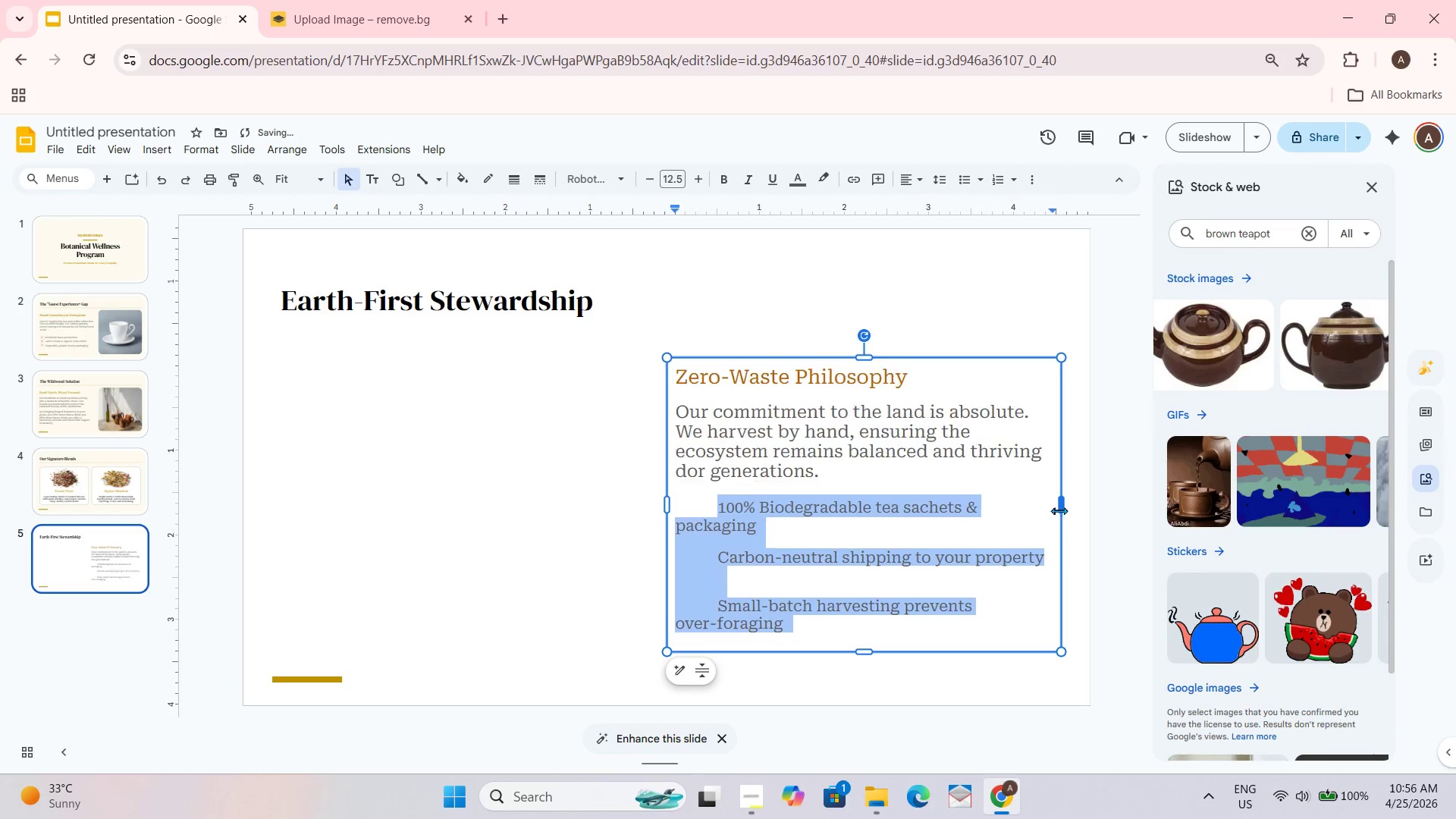 
key(Control+Z)
 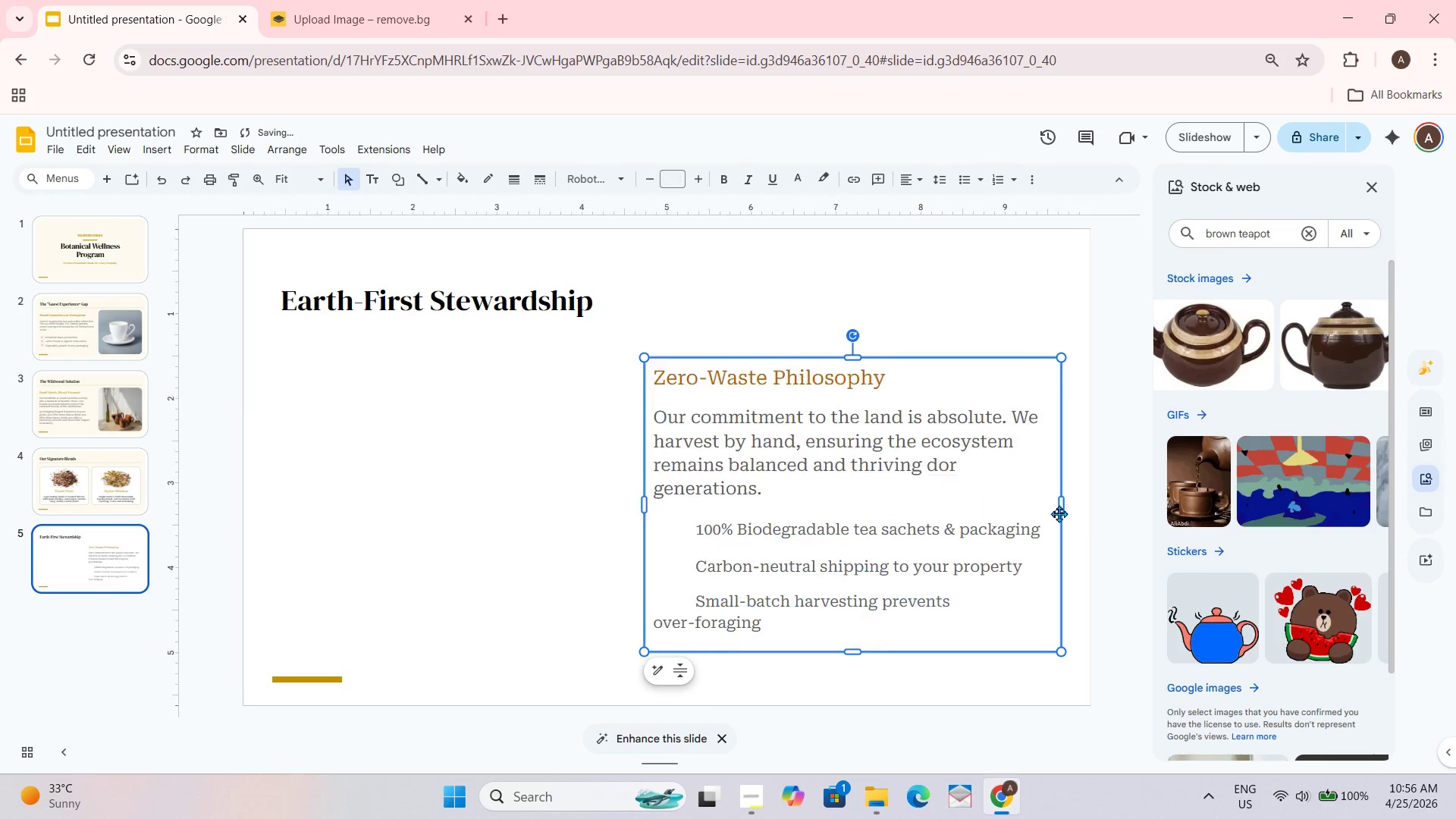 
key(Control+Z)
 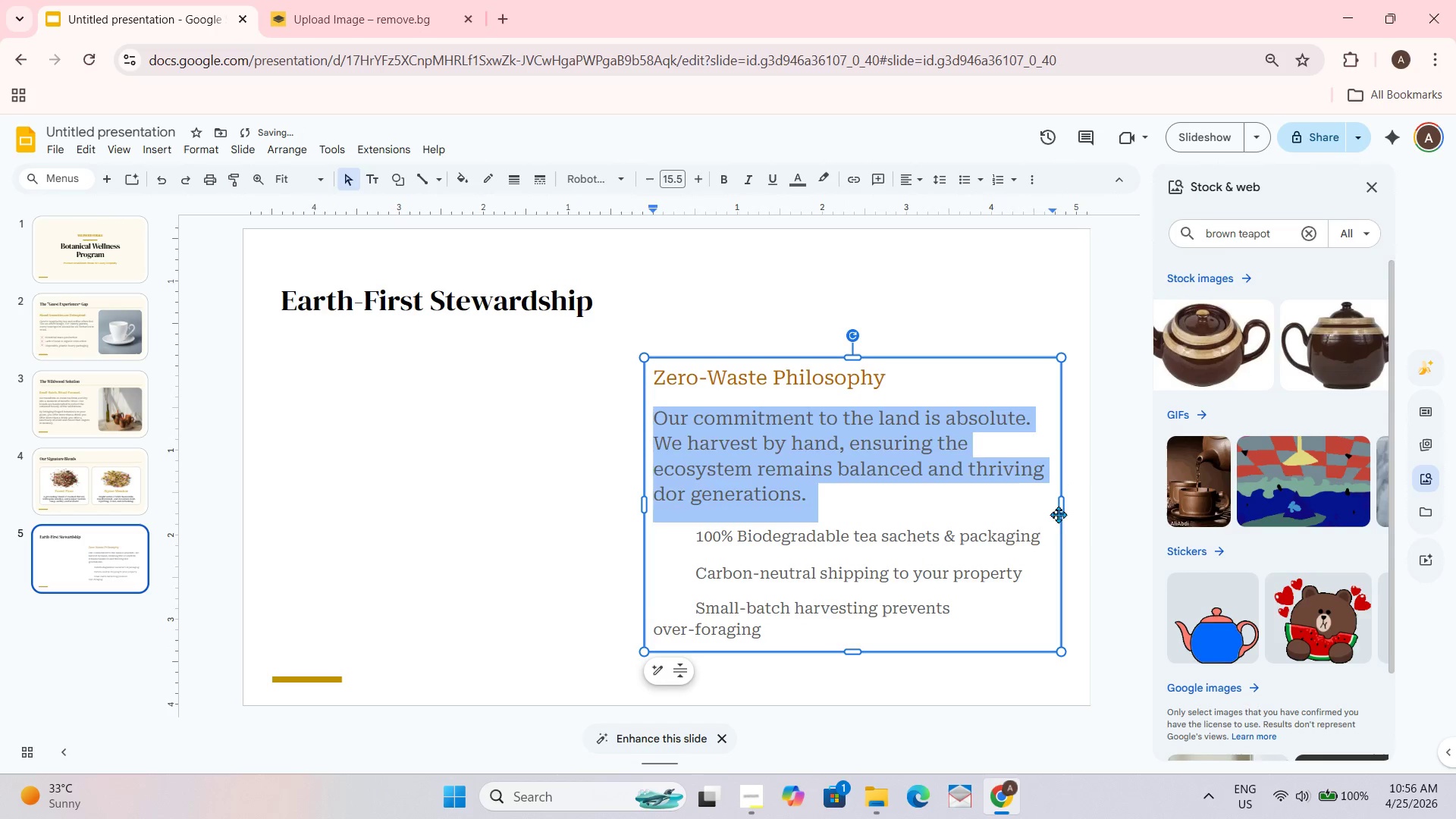 
key(Control+Z)
 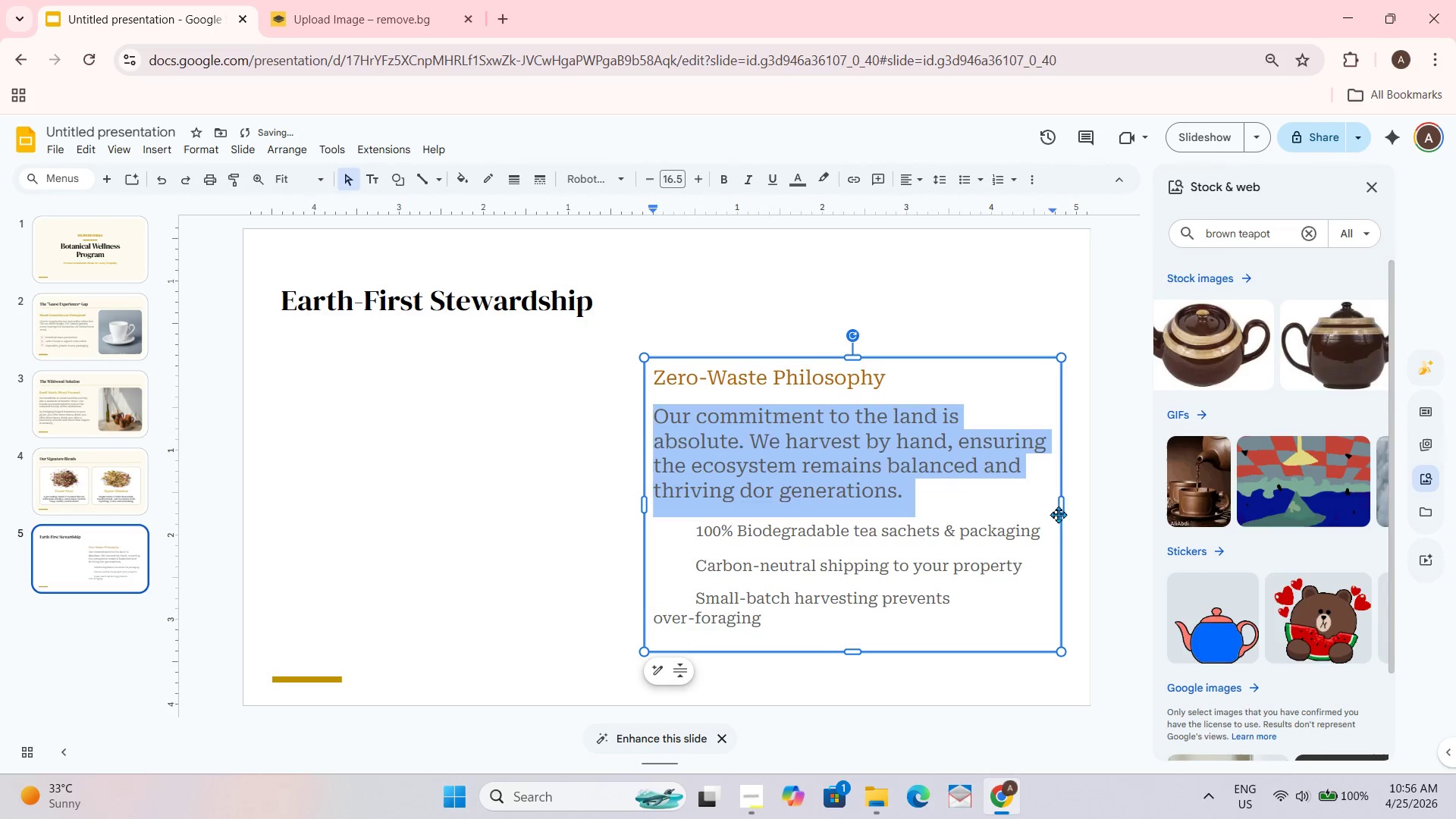 
key(Control+Z)
 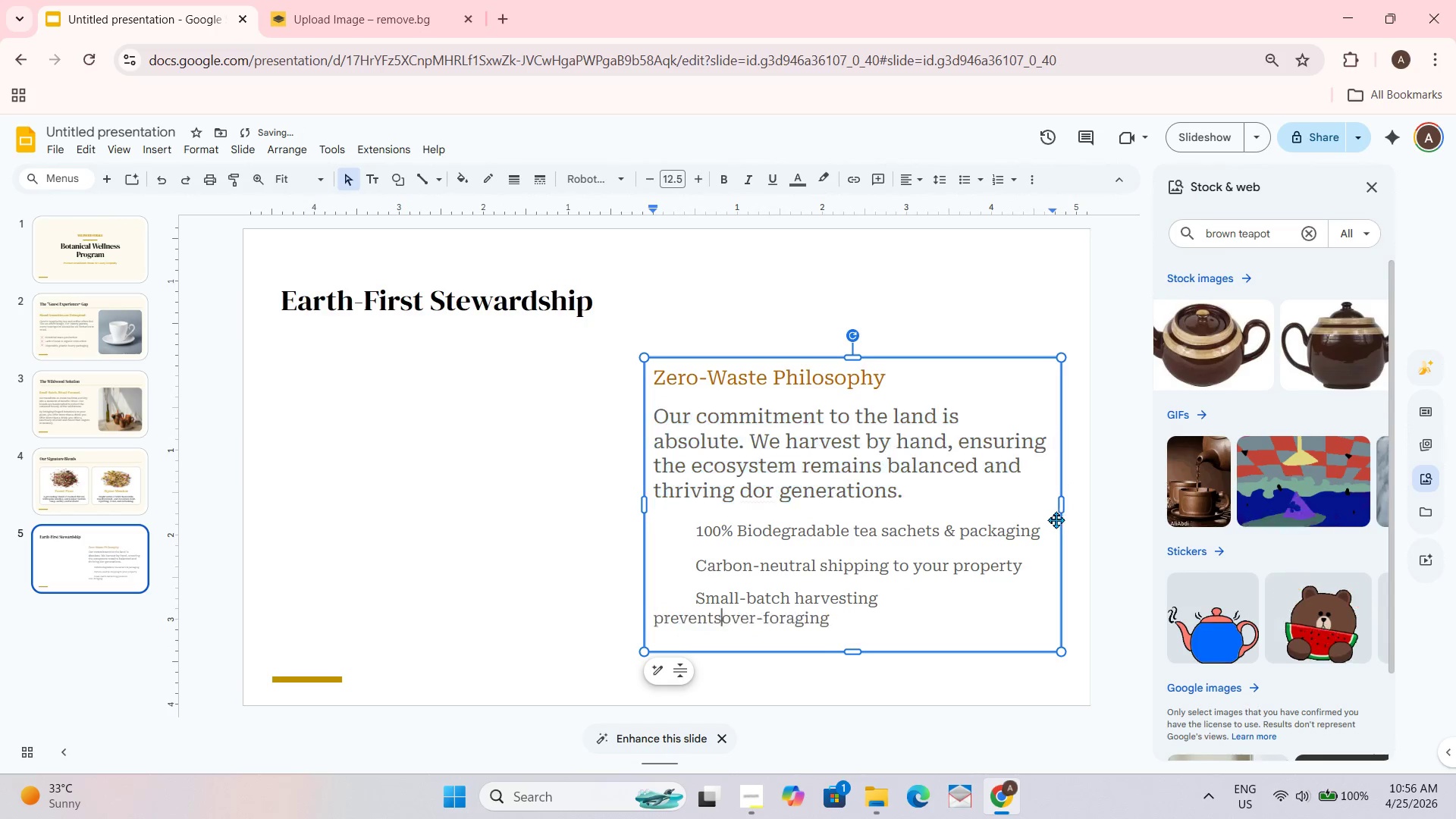 
key(Control+Z)
 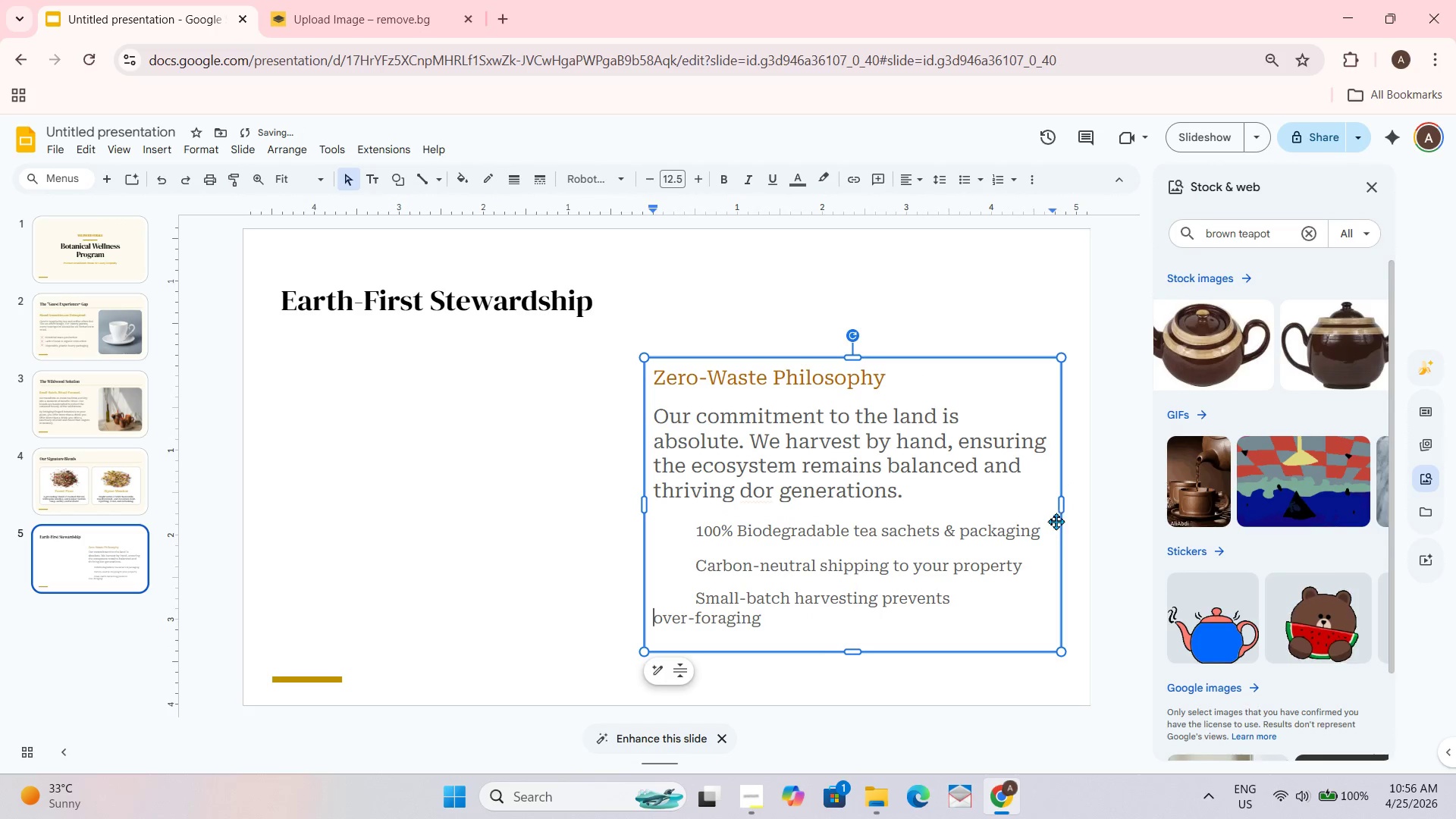 
key(Control+Z)
 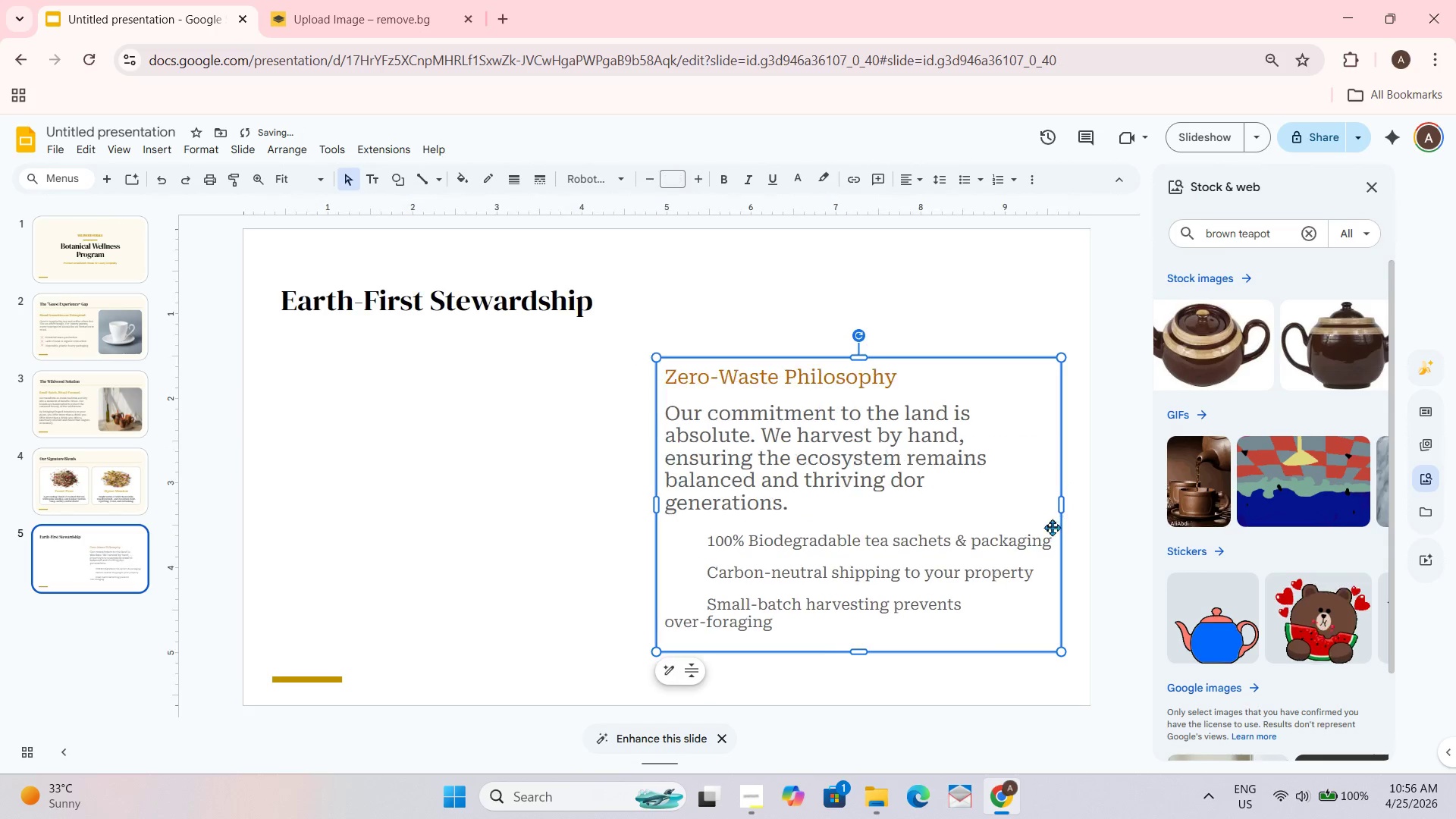 
key(Control+Z)
 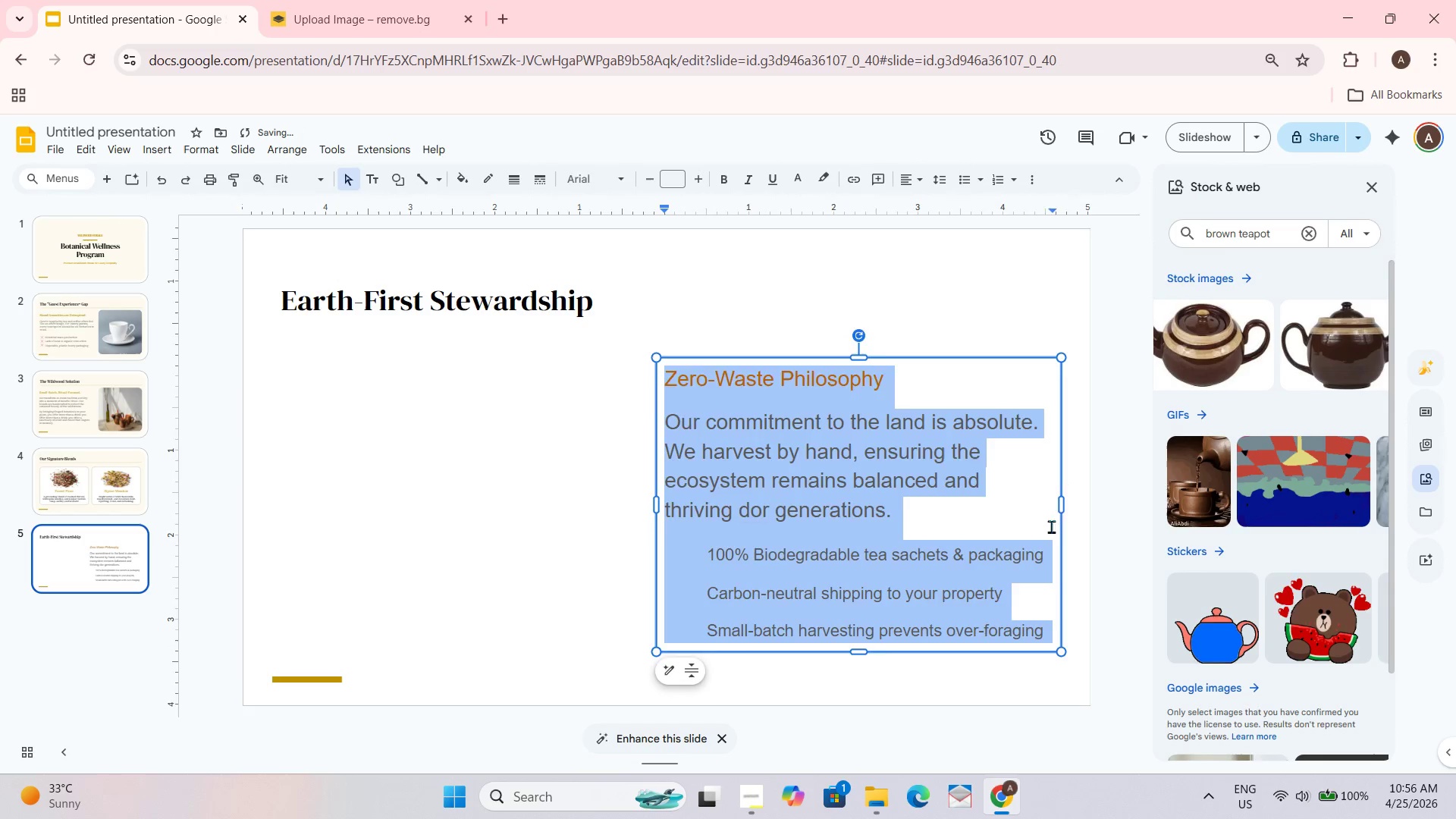 
key(Control+Z)
 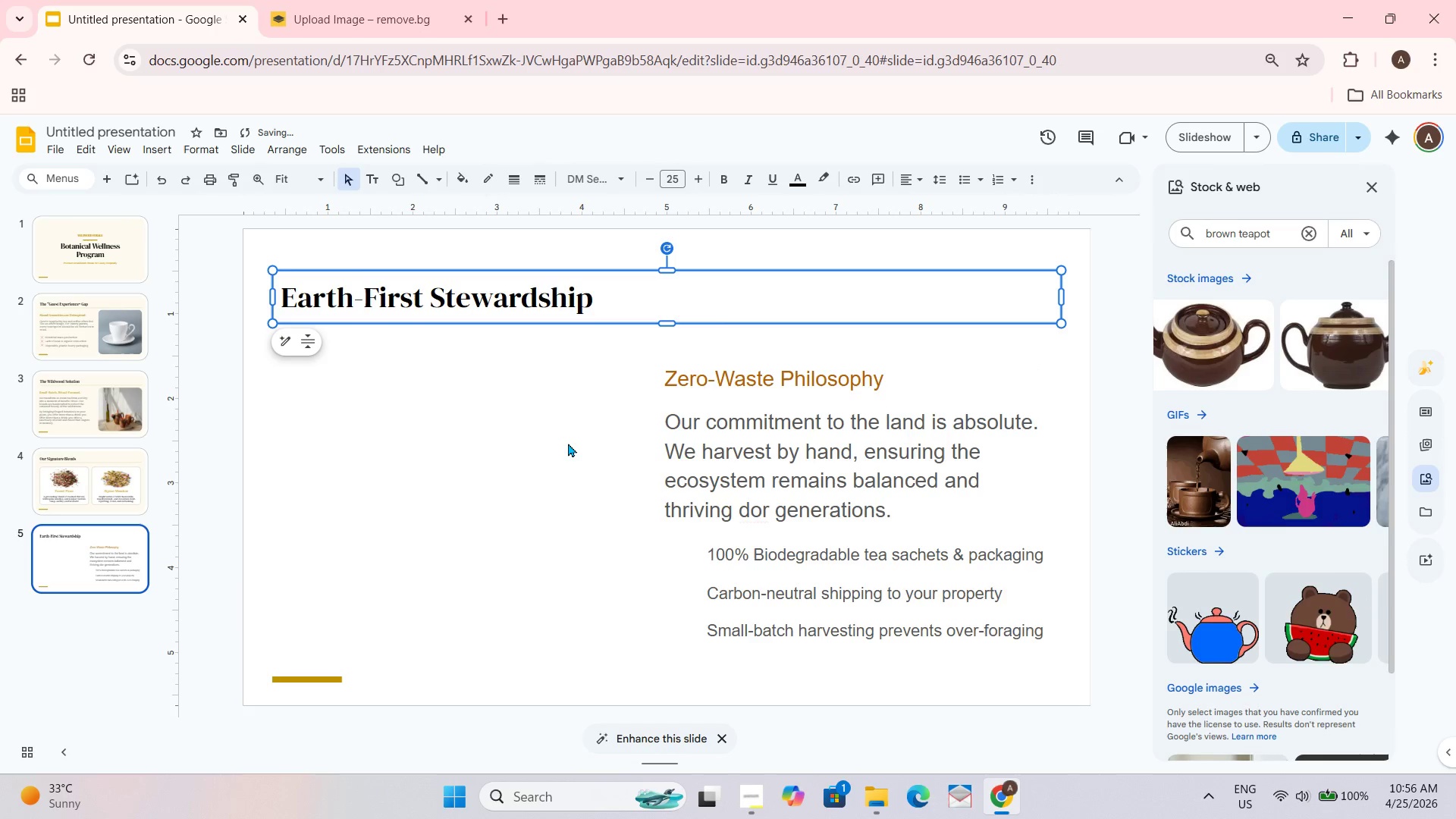 
left_click_drag(start_coordinate=[522, 444], to_coordinate=[516, 534])
 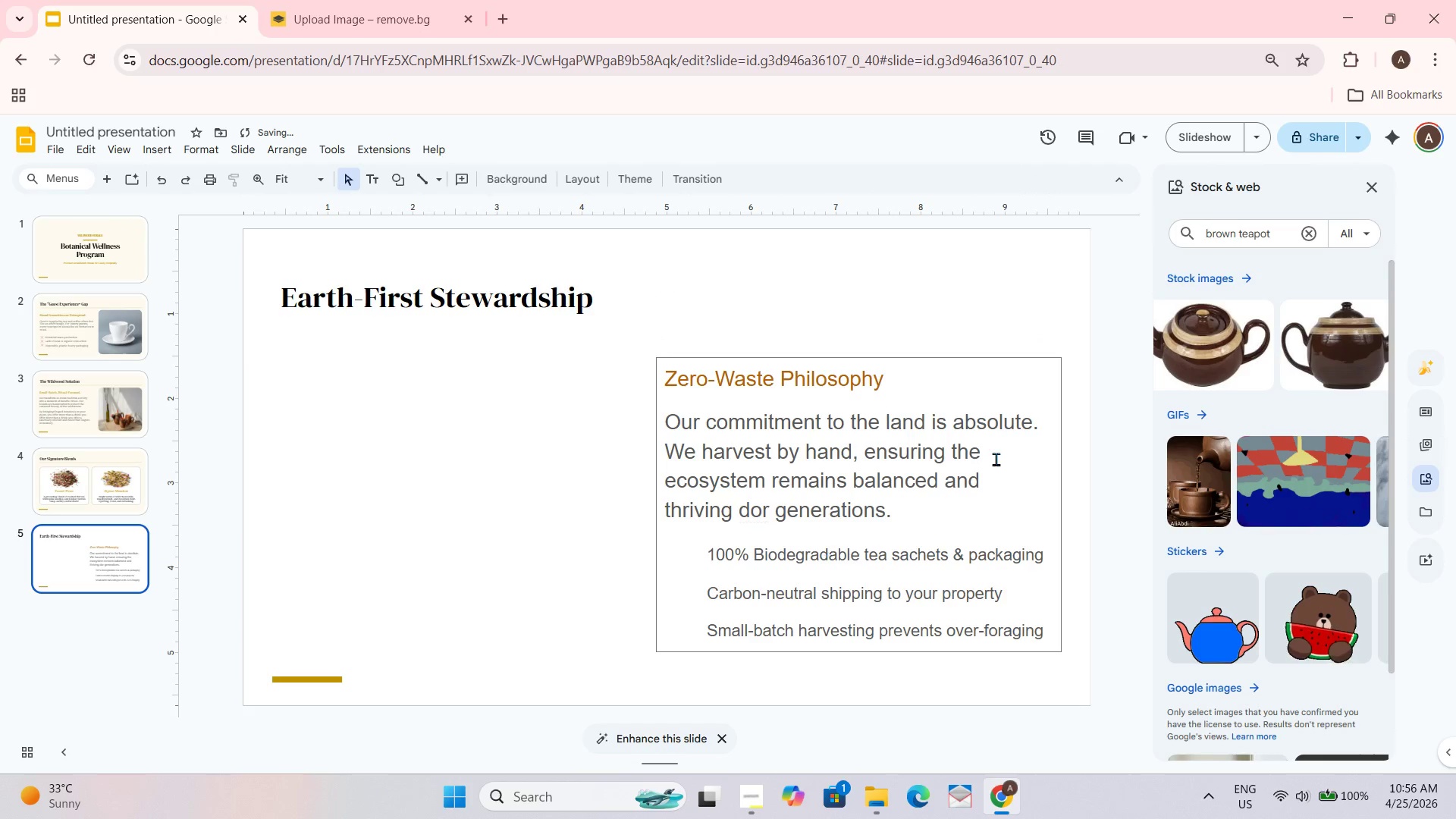 
left_click([892, 538])
 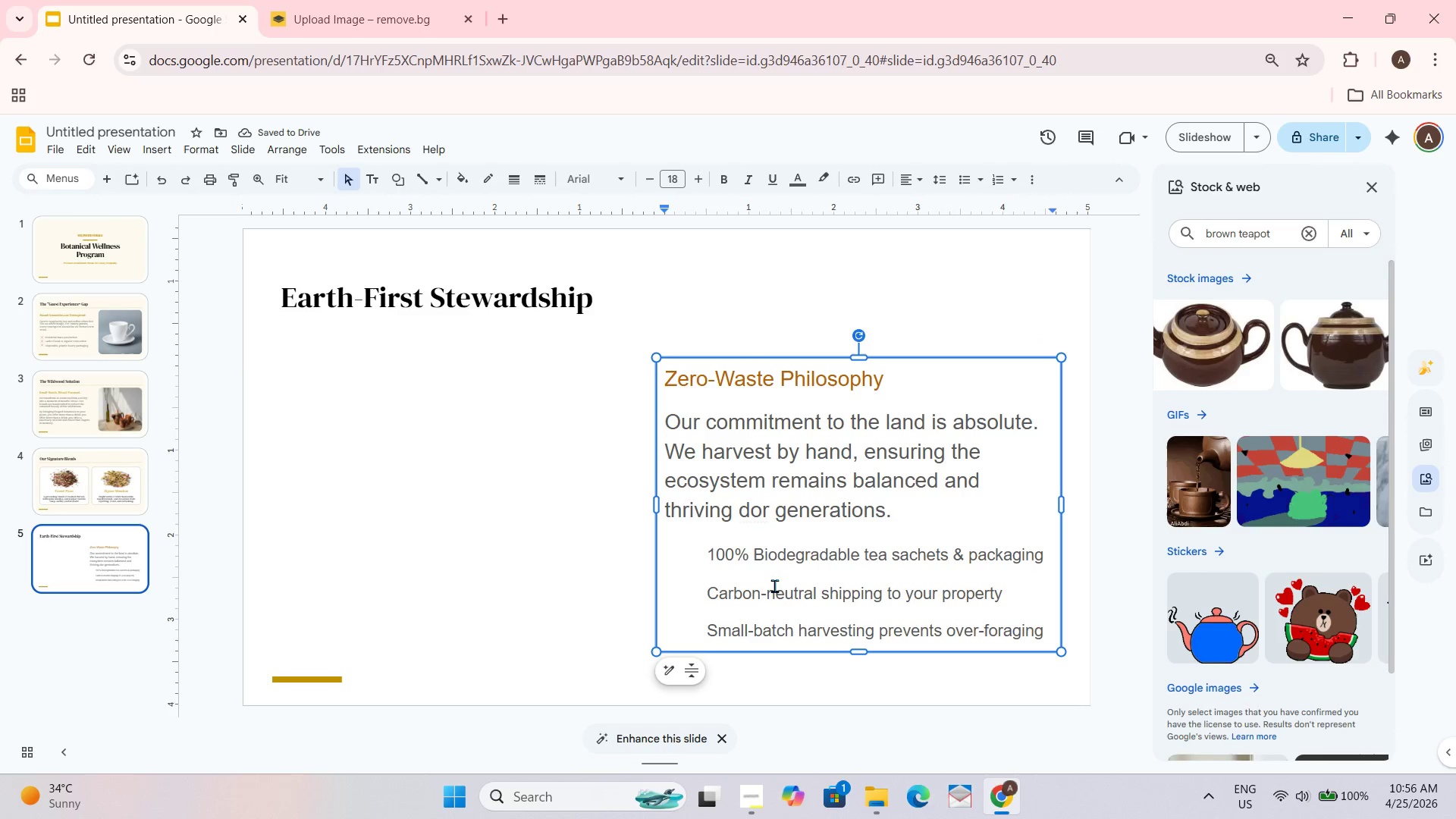 
left_click_drag(start_coordinate=[701, 554], to_coordinate=[1096, 649])
 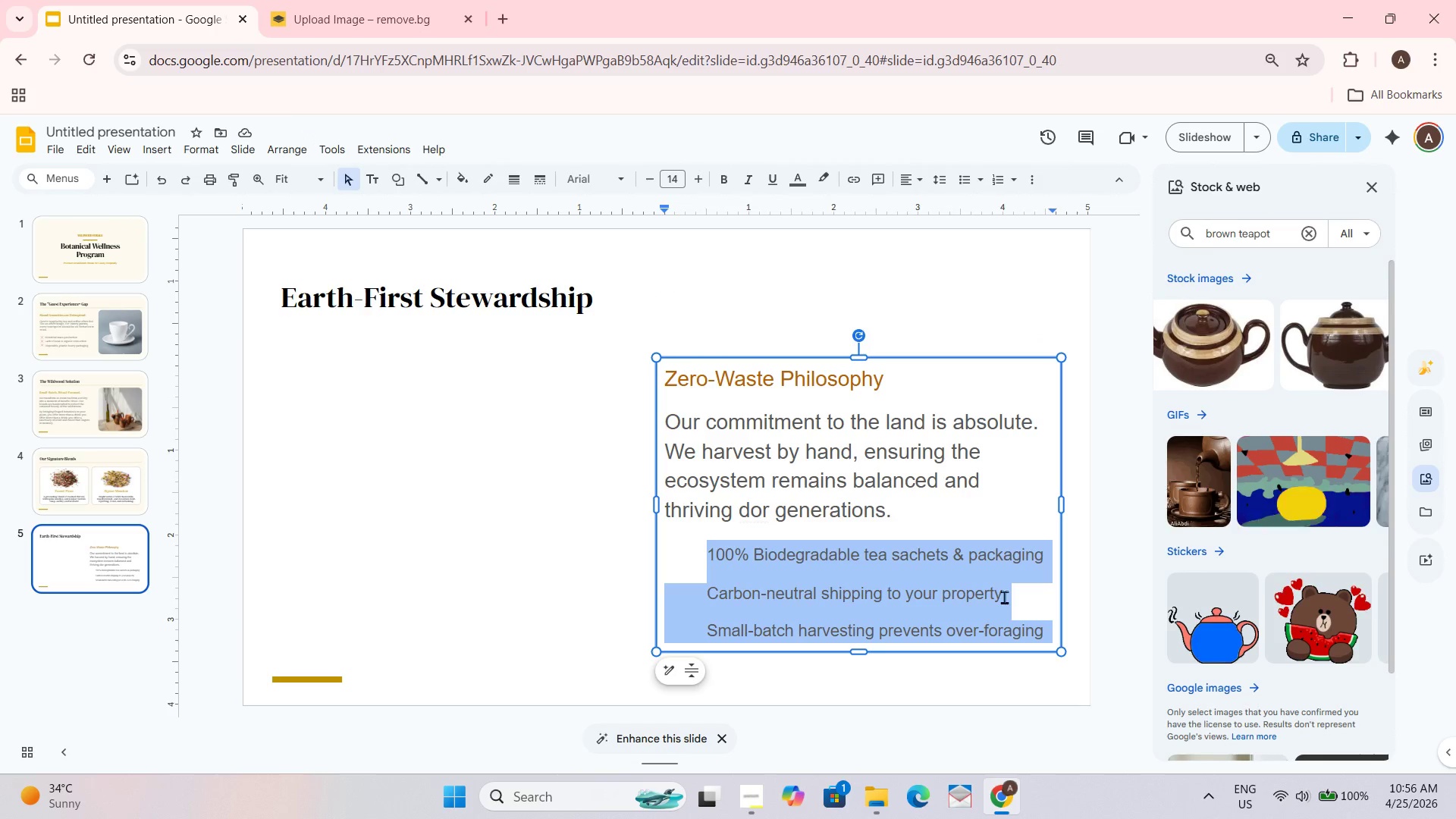 
key(Backspace)
 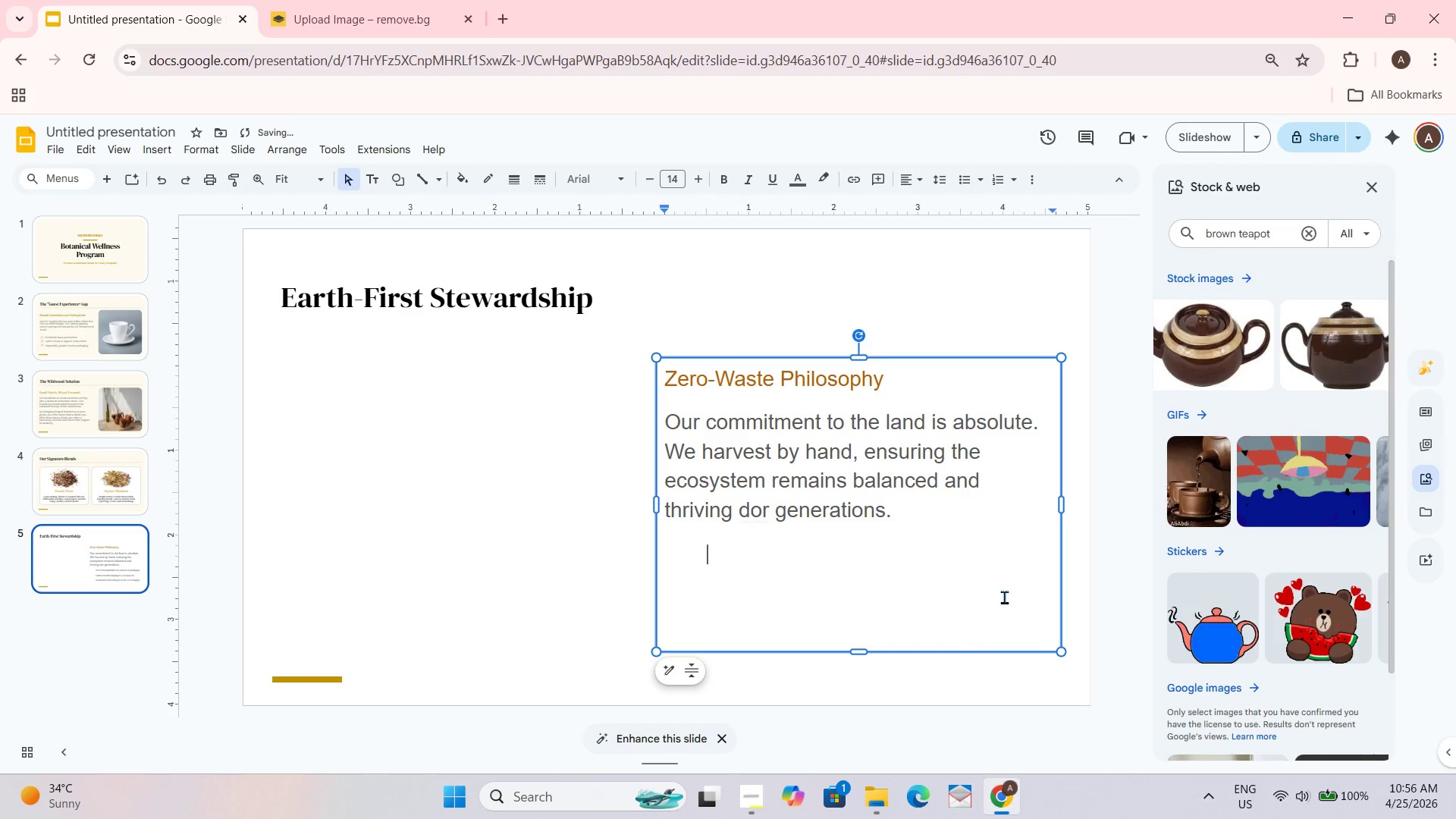 
key(Control+Z)
 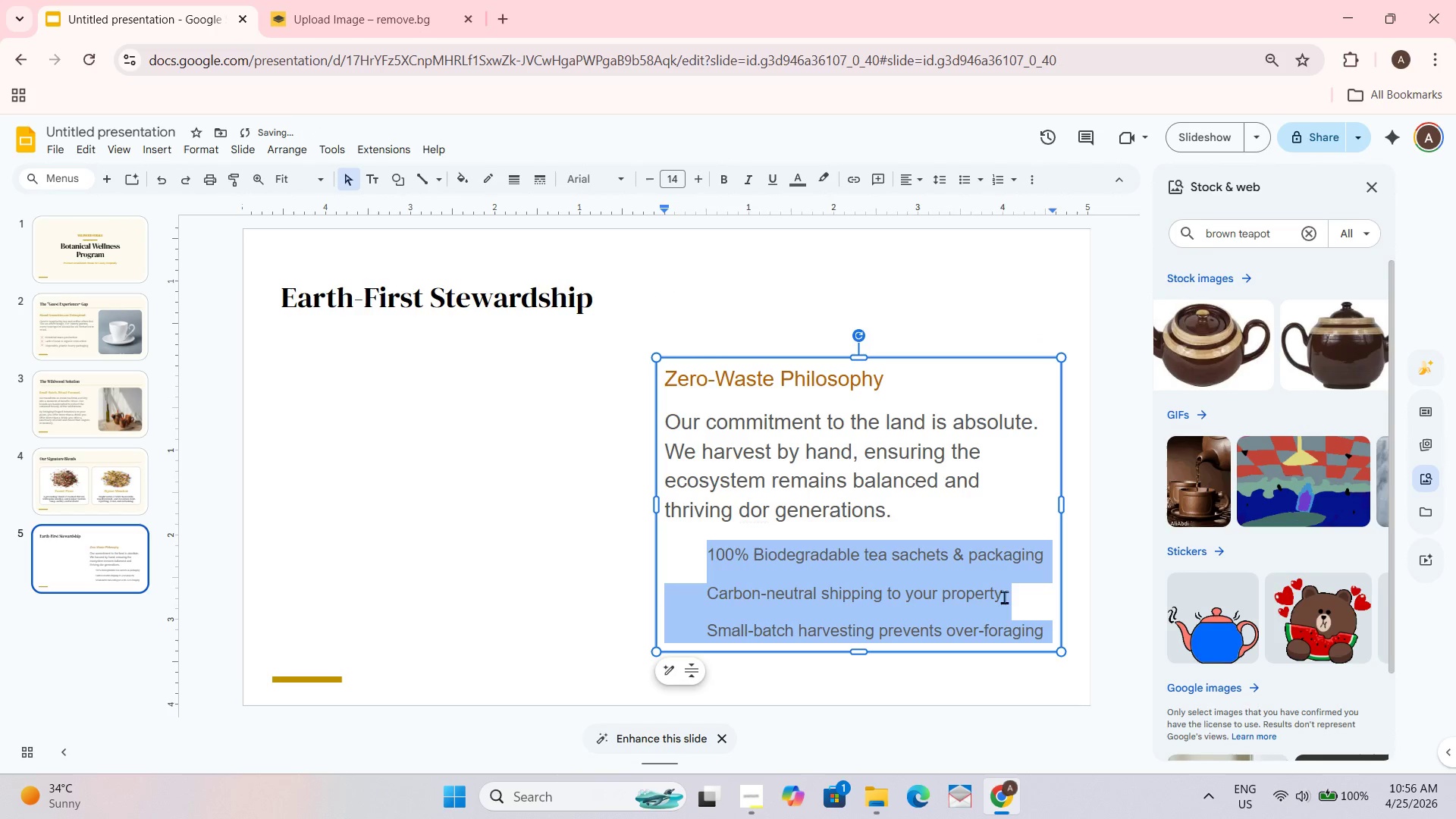 
key(Control+C)
 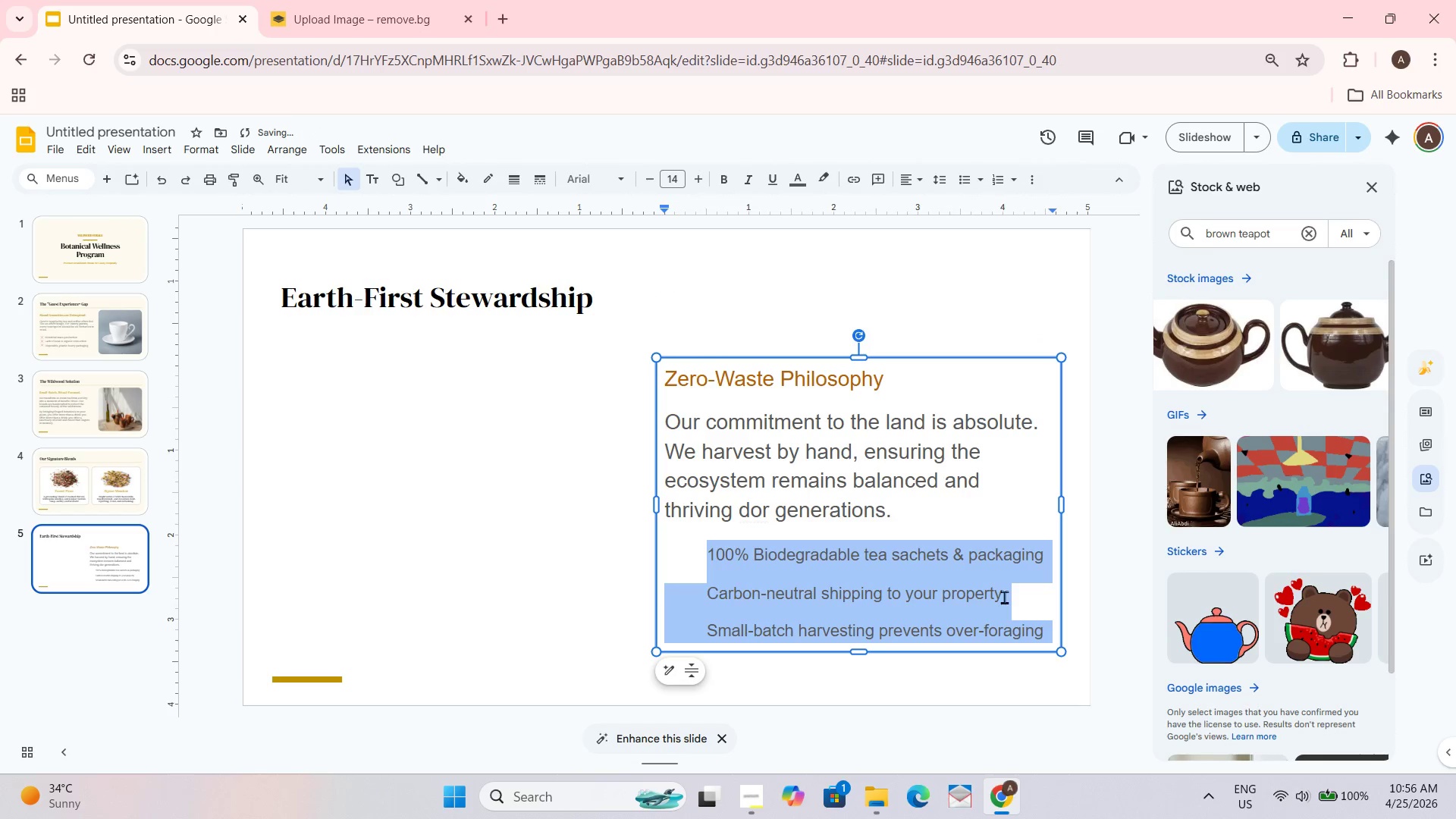 
key(Backspace)
 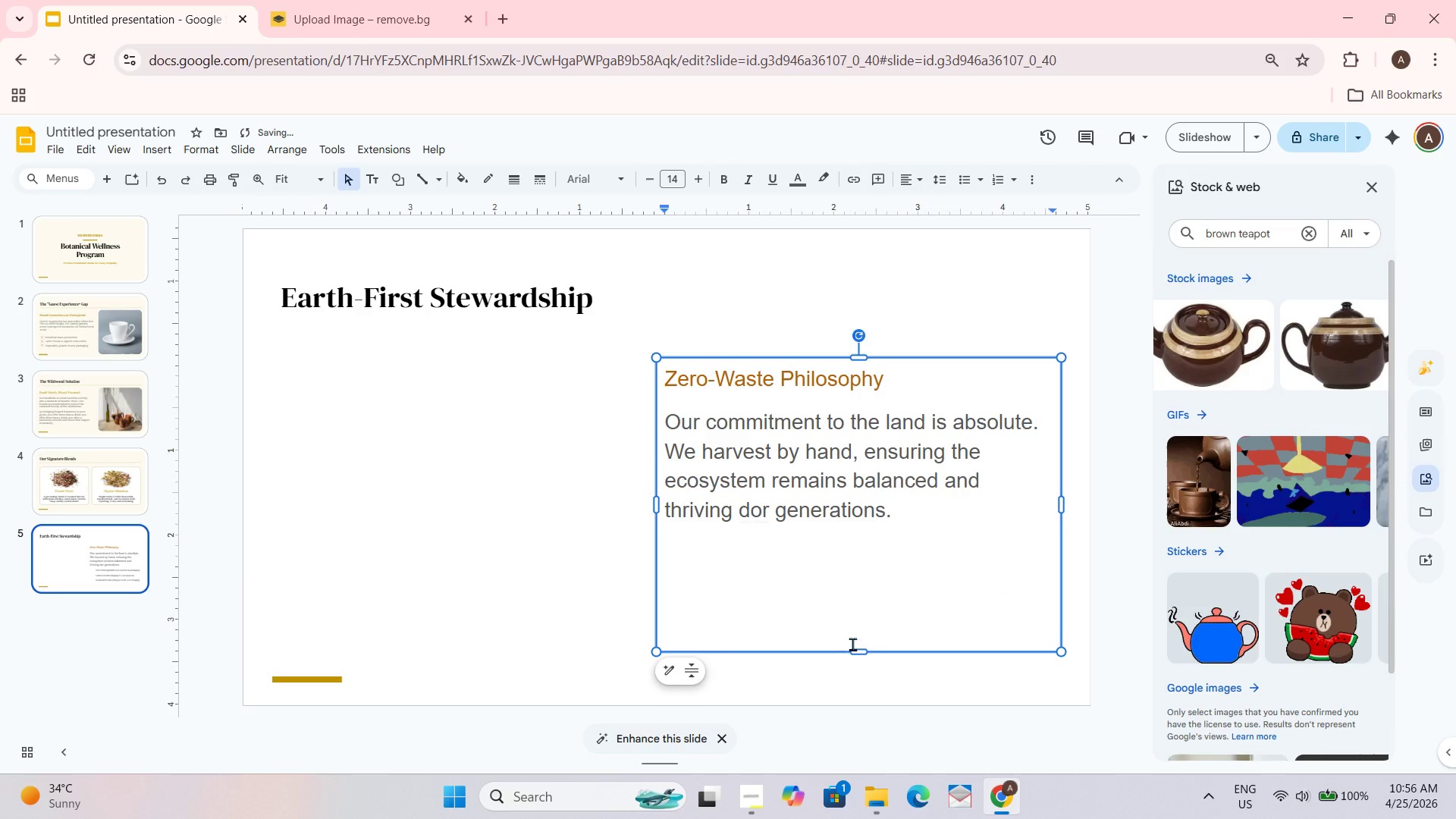 
left_click([857, 643])
 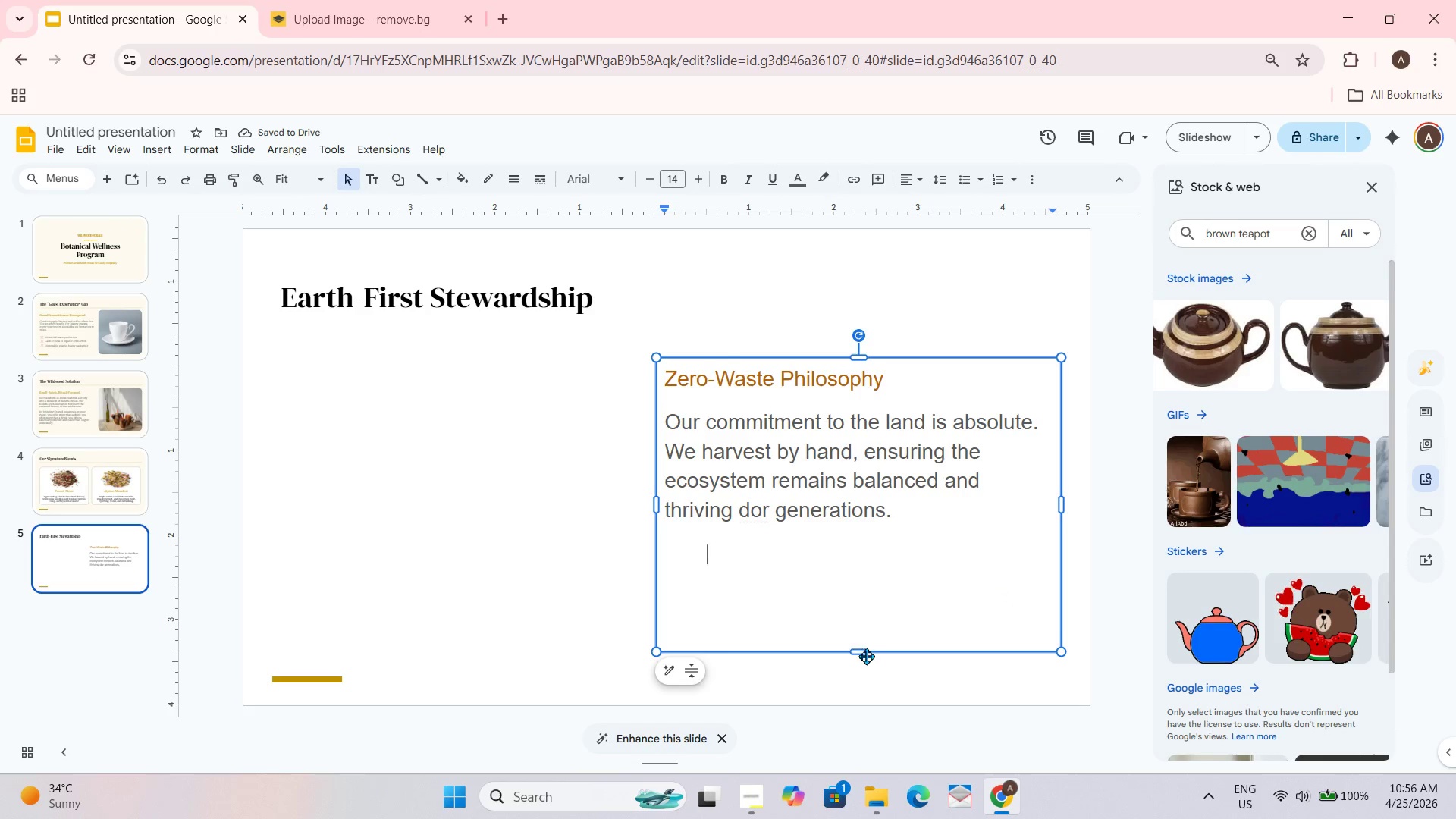 
left_click_drag(start_coordinate=[860, 648], to_coordinate=[864, 538])
 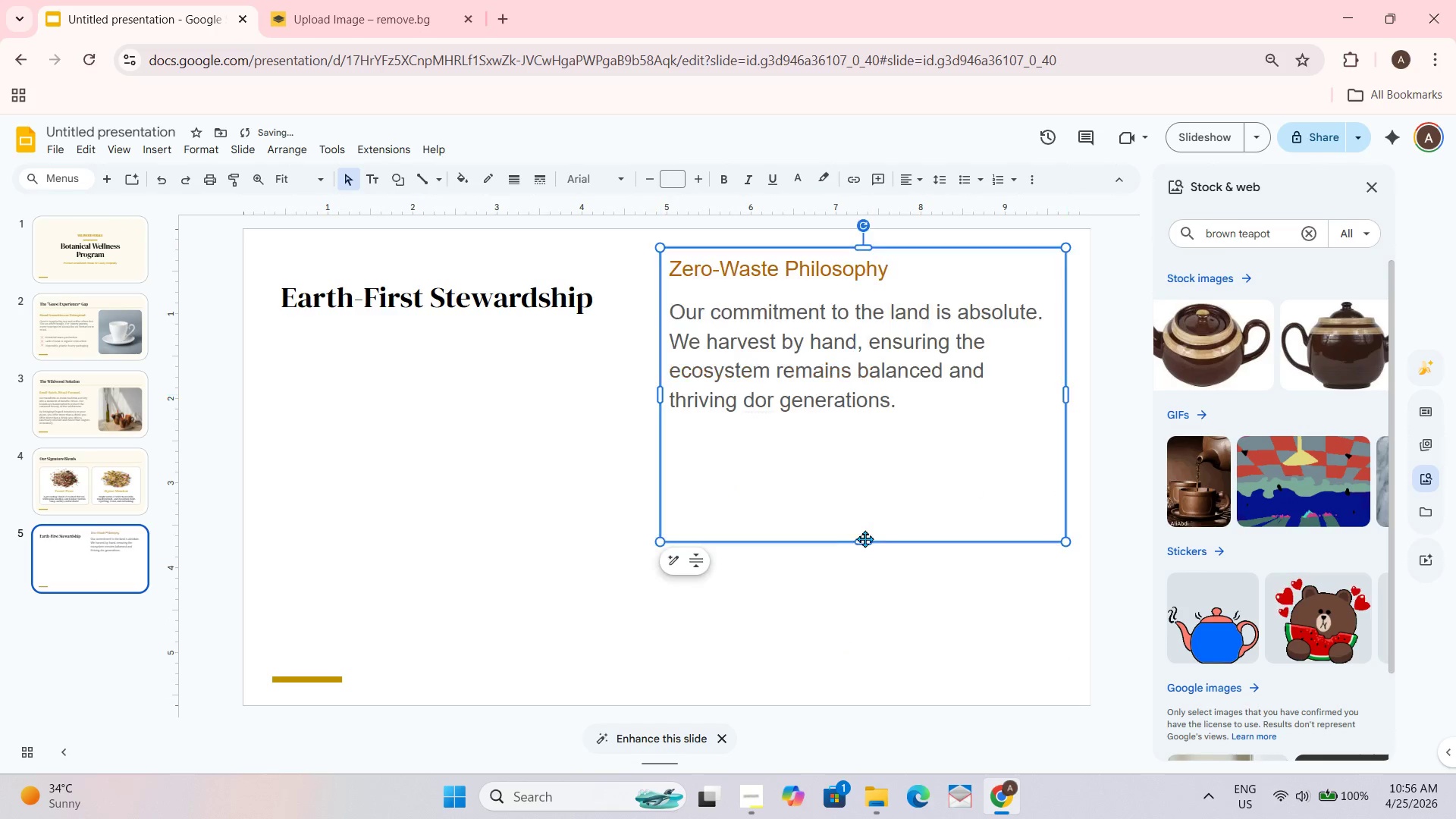 
key(Control+Z)
 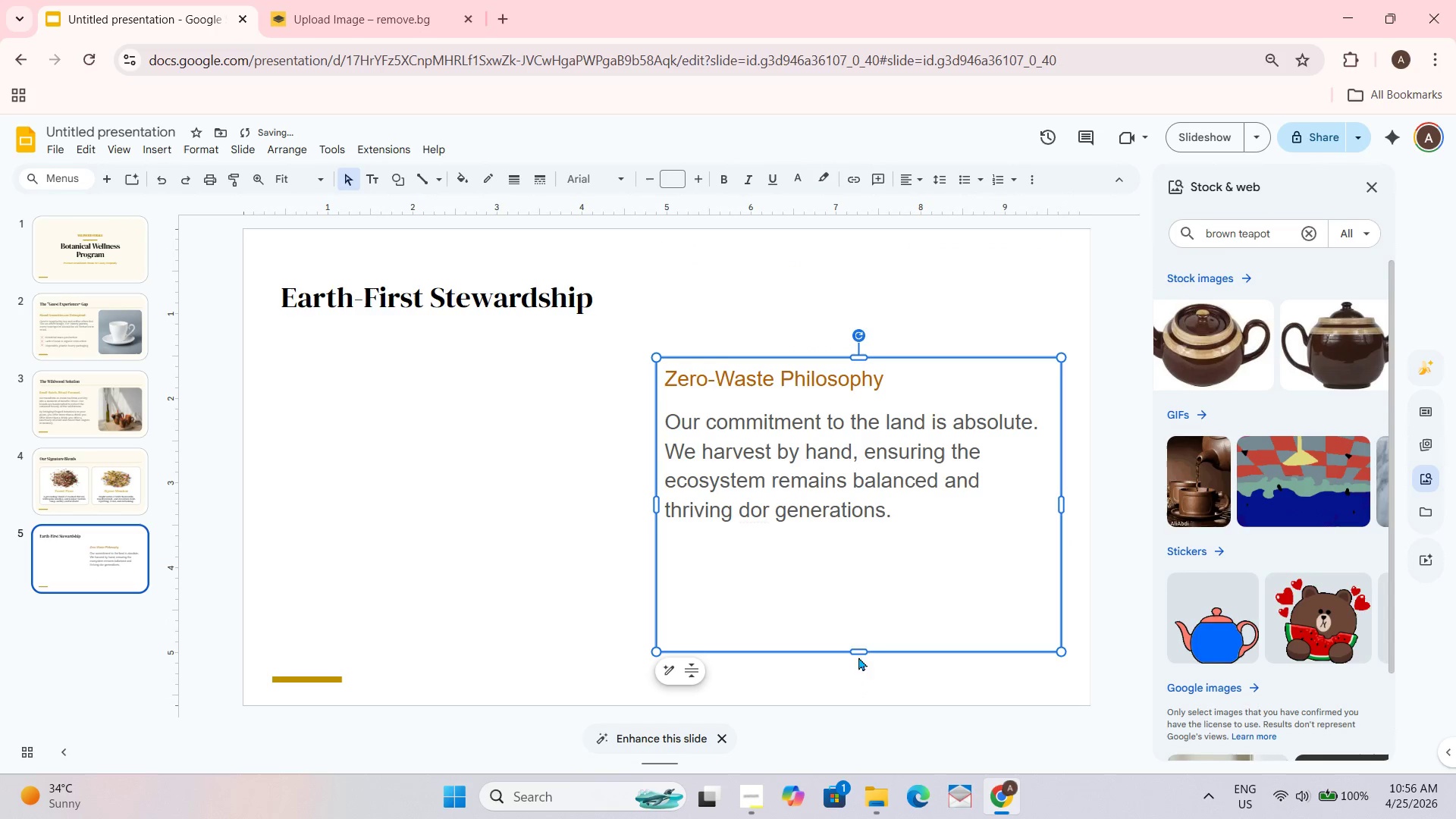 
left_click_drag(start_coordinate=[857, 653], to_coordinate=[857, 535])
 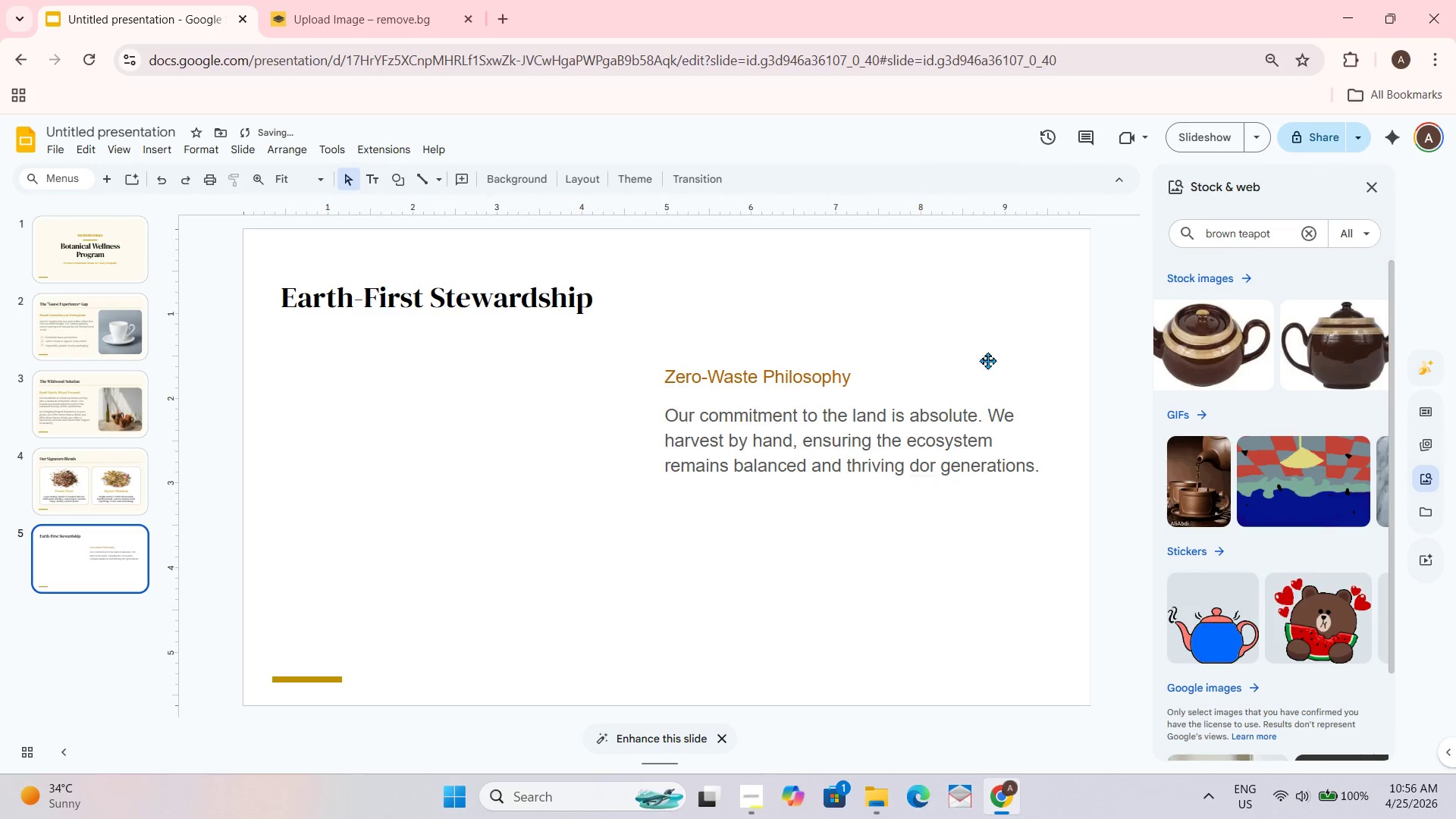 
left_click_drag(start_coordinate=[989, 359], to_coordinate=[987, 380])
 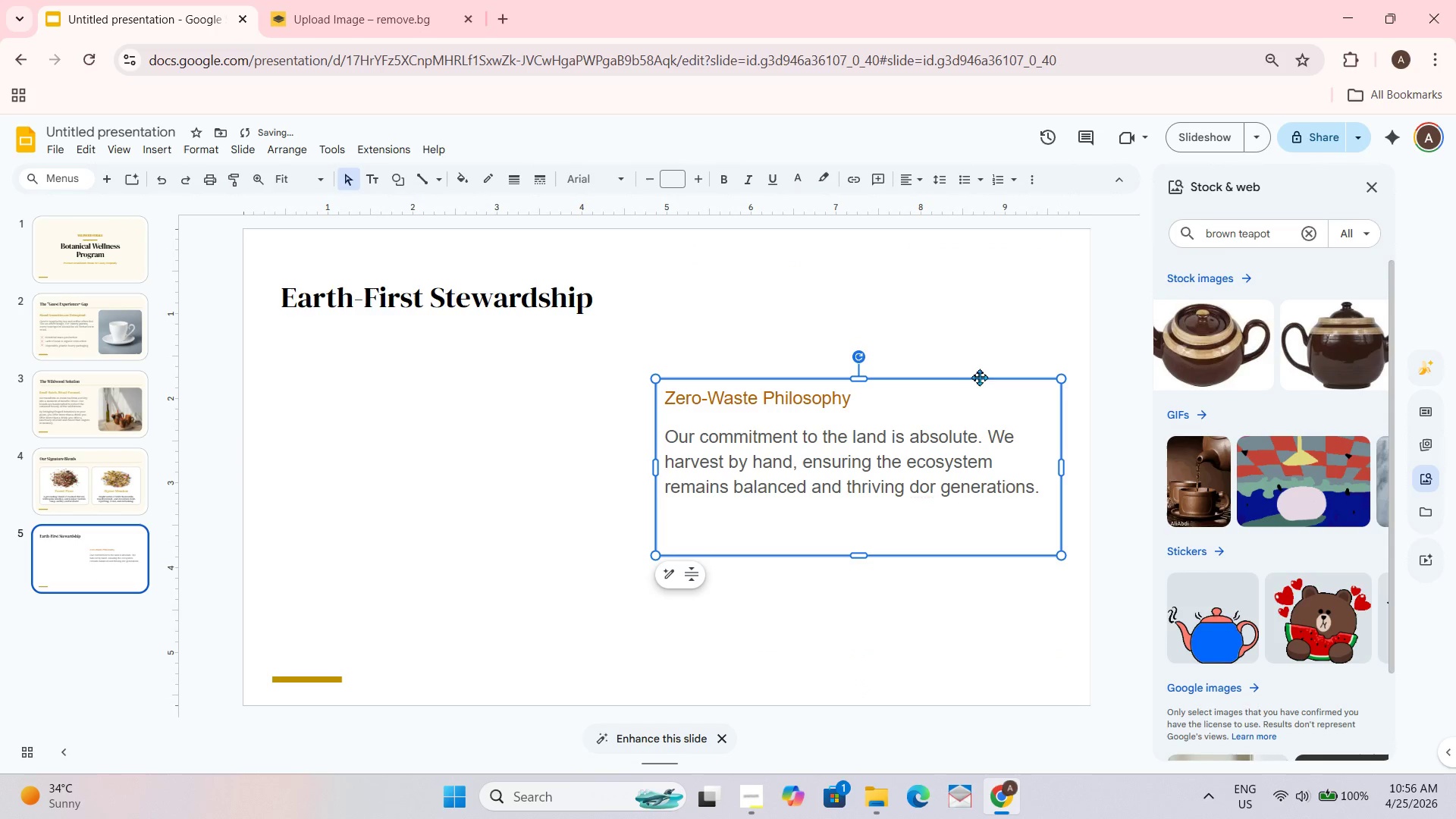 
left_click_drag(start_coordinate=[979, 377], to_coordinate=[981, 356])
 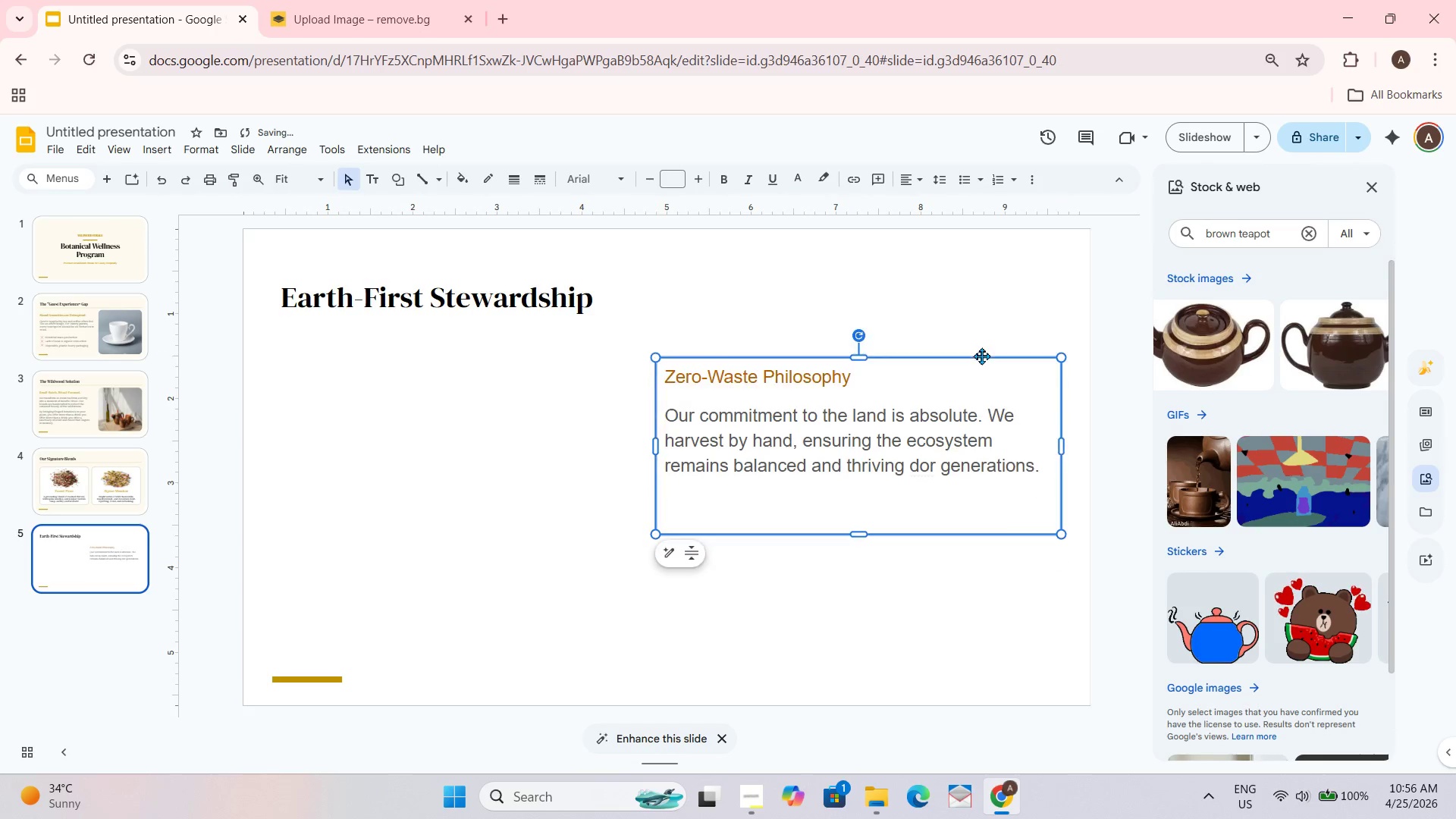 
left_click([981, 356])
 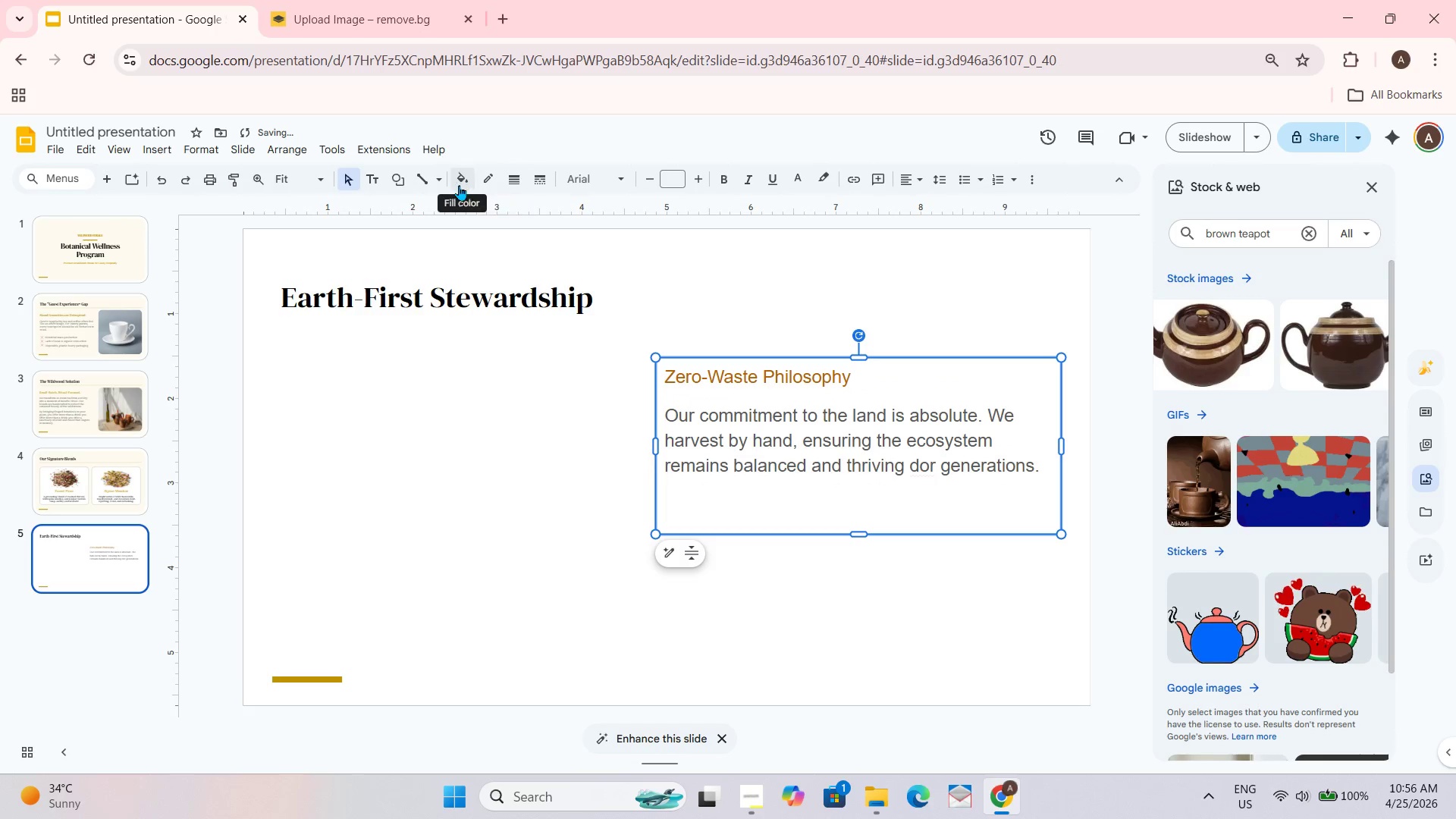 
left_click([372, 179])
 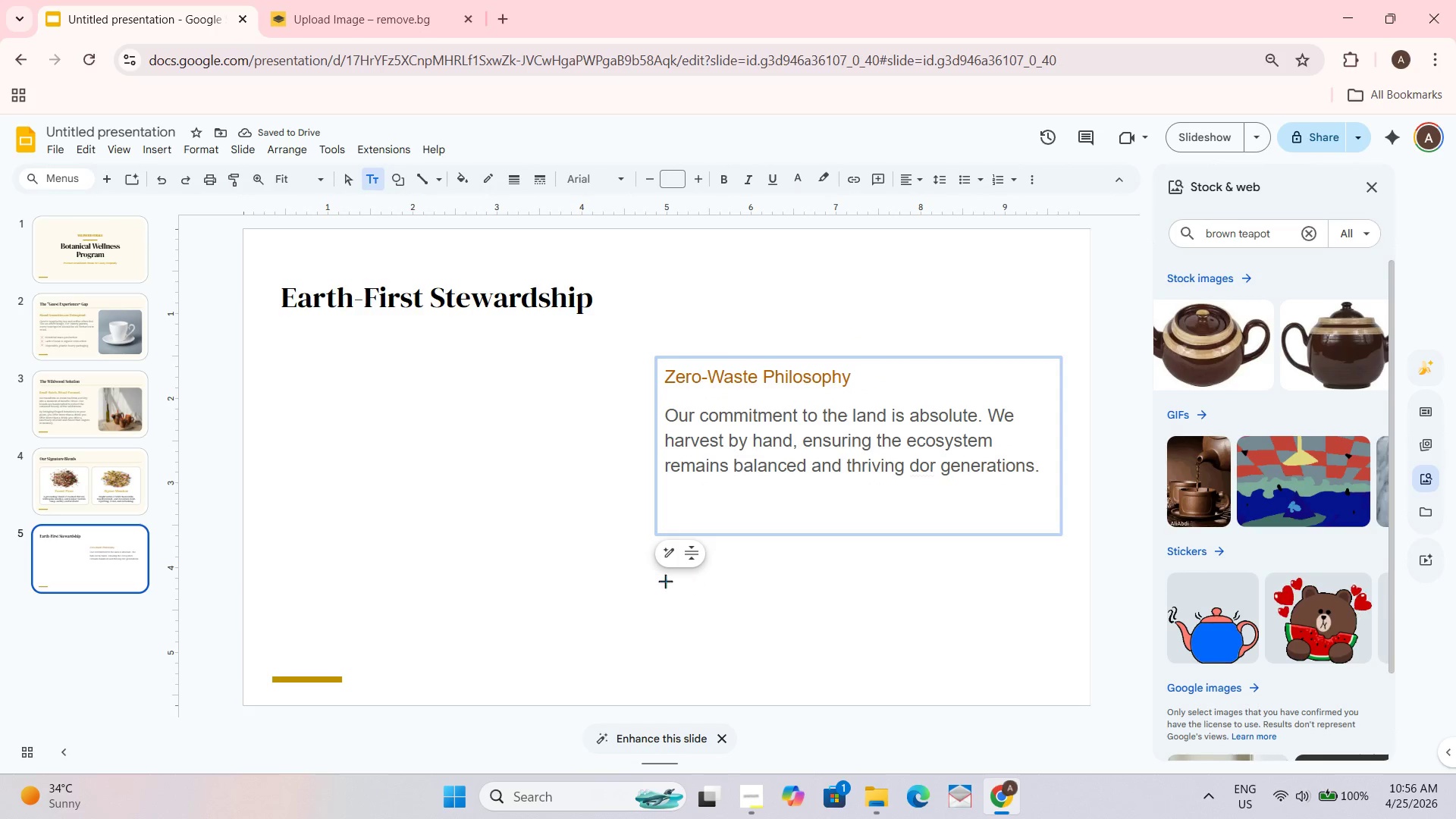 
left_click_drag(start_coordinate=[650, 577], to_coordinate=[1047, 687])
 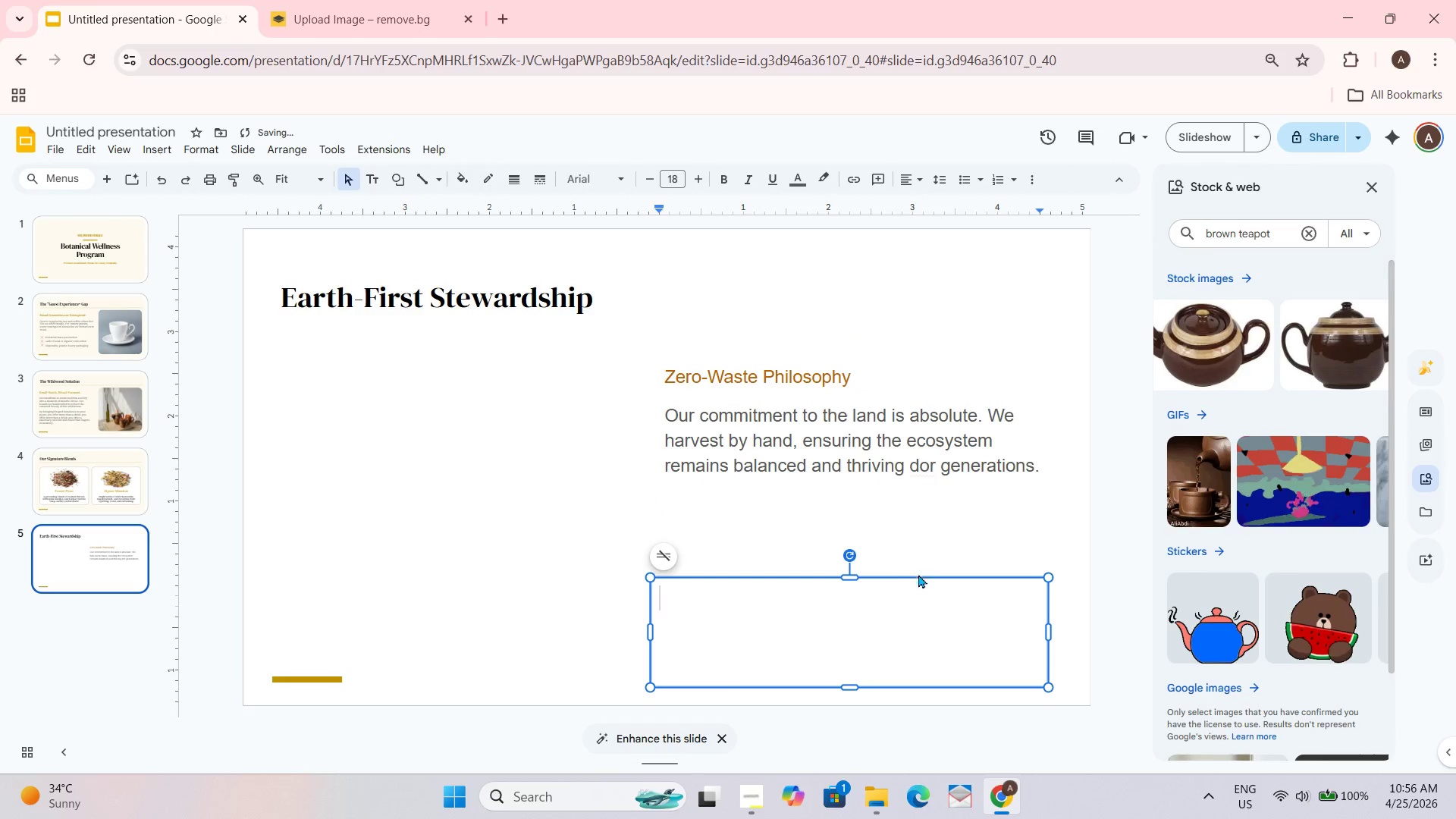 
left_click_drag(start_coordinate=[919, 578], to_coordinate=[930, 504])
 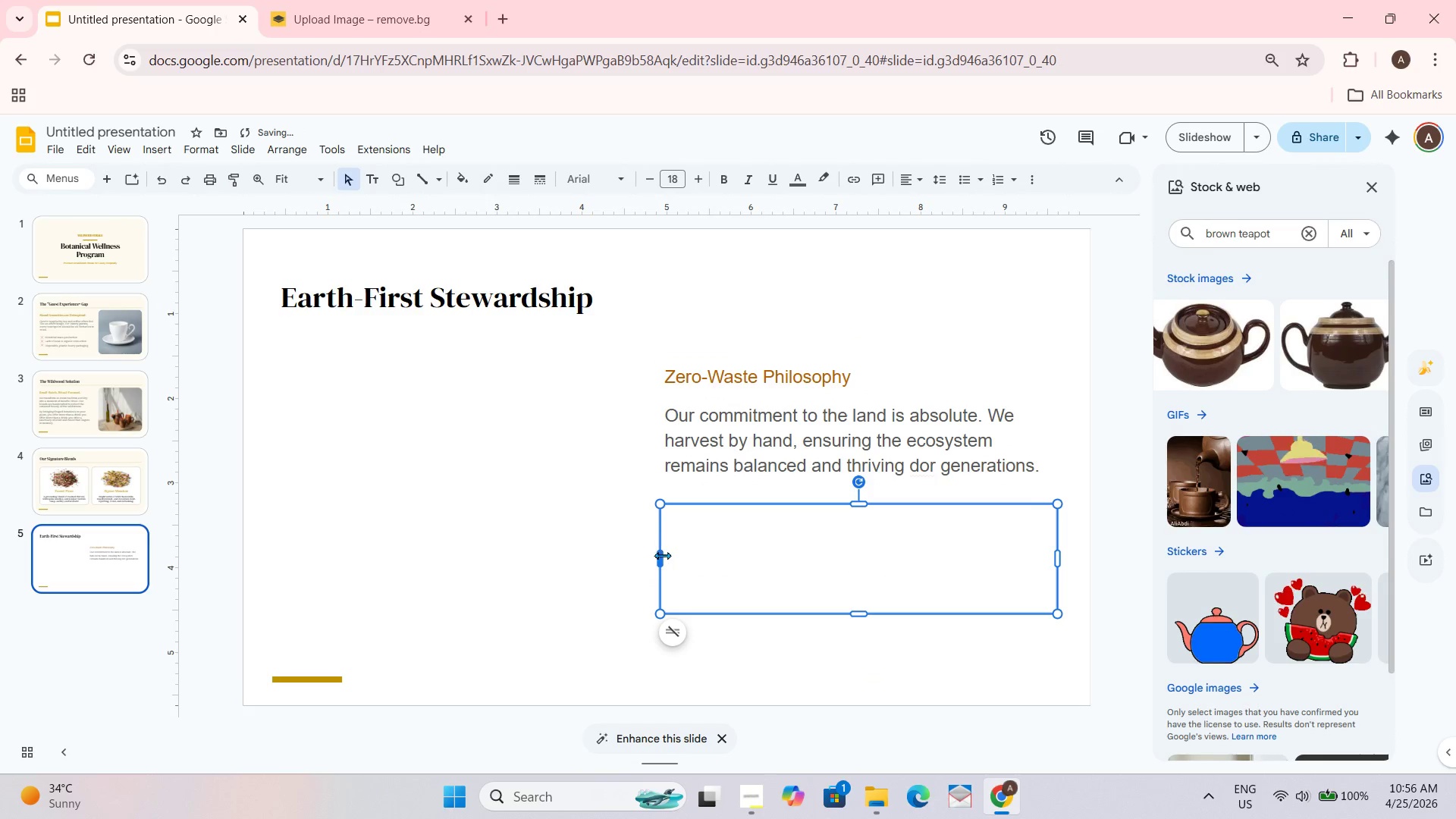 
left_click_drag(start_coordinate=[661, 554], to_coordinate=[694, 551])
 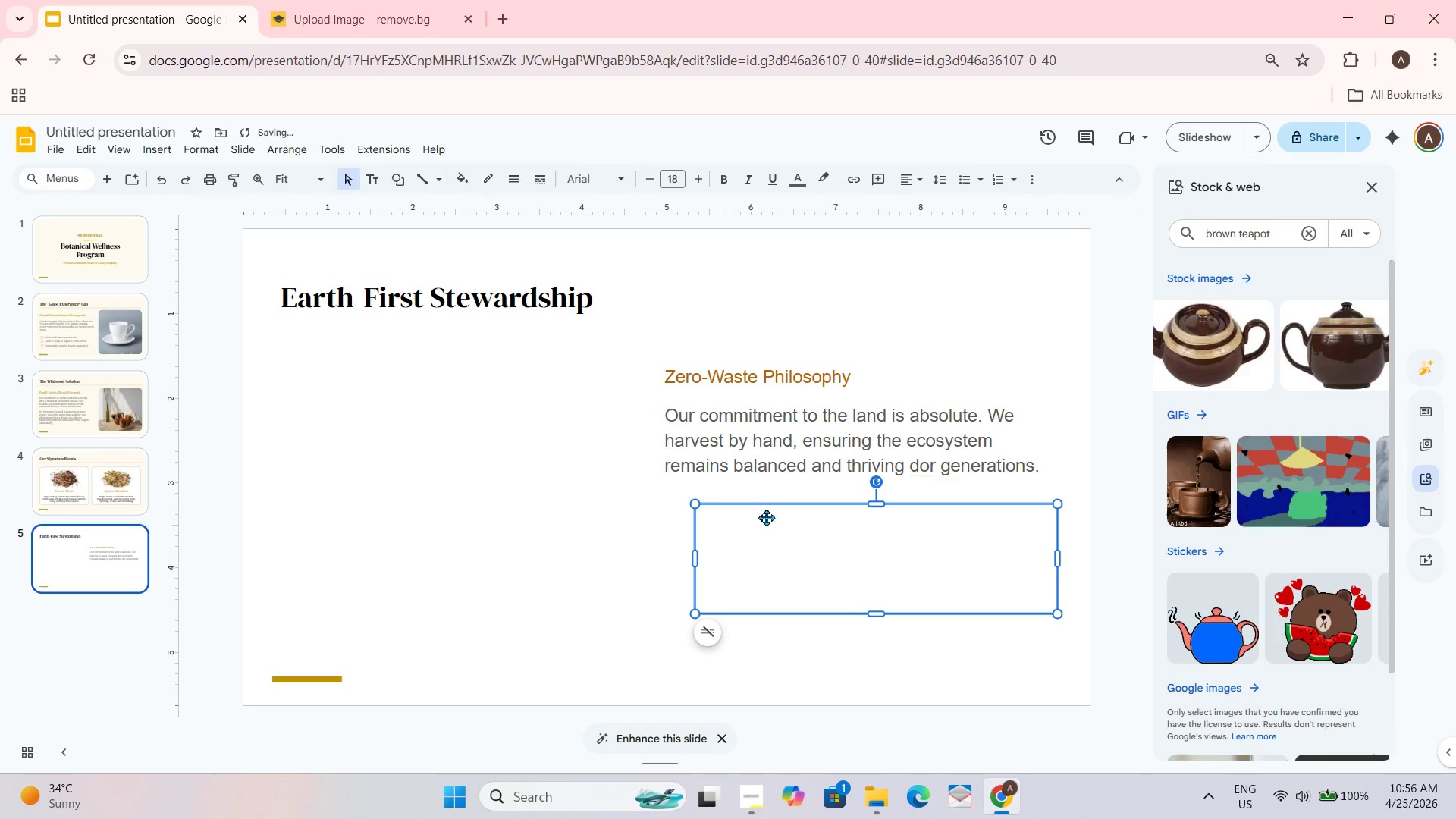 
double_click([762, 526])
 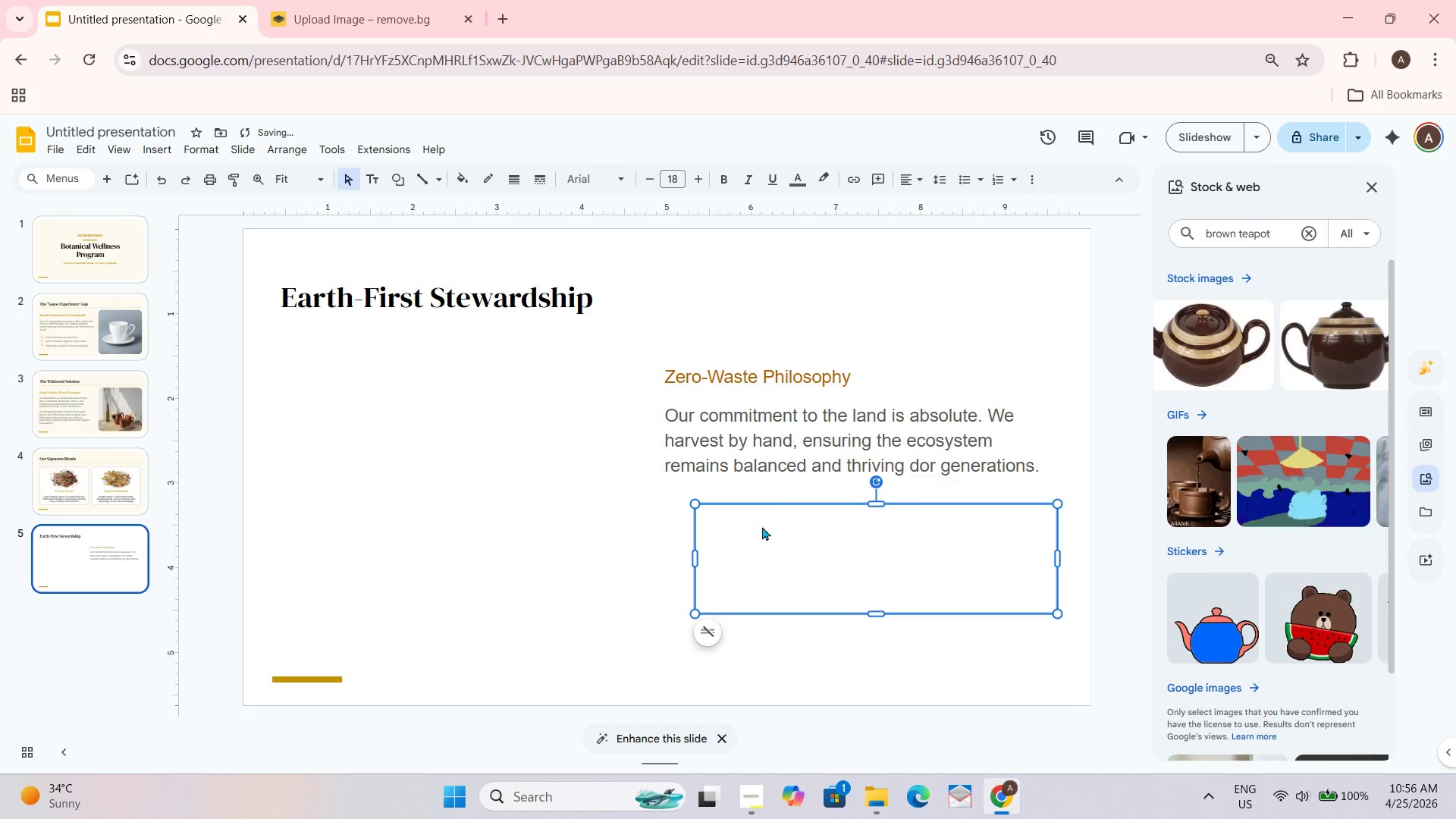 
triple_click([762, 526])
 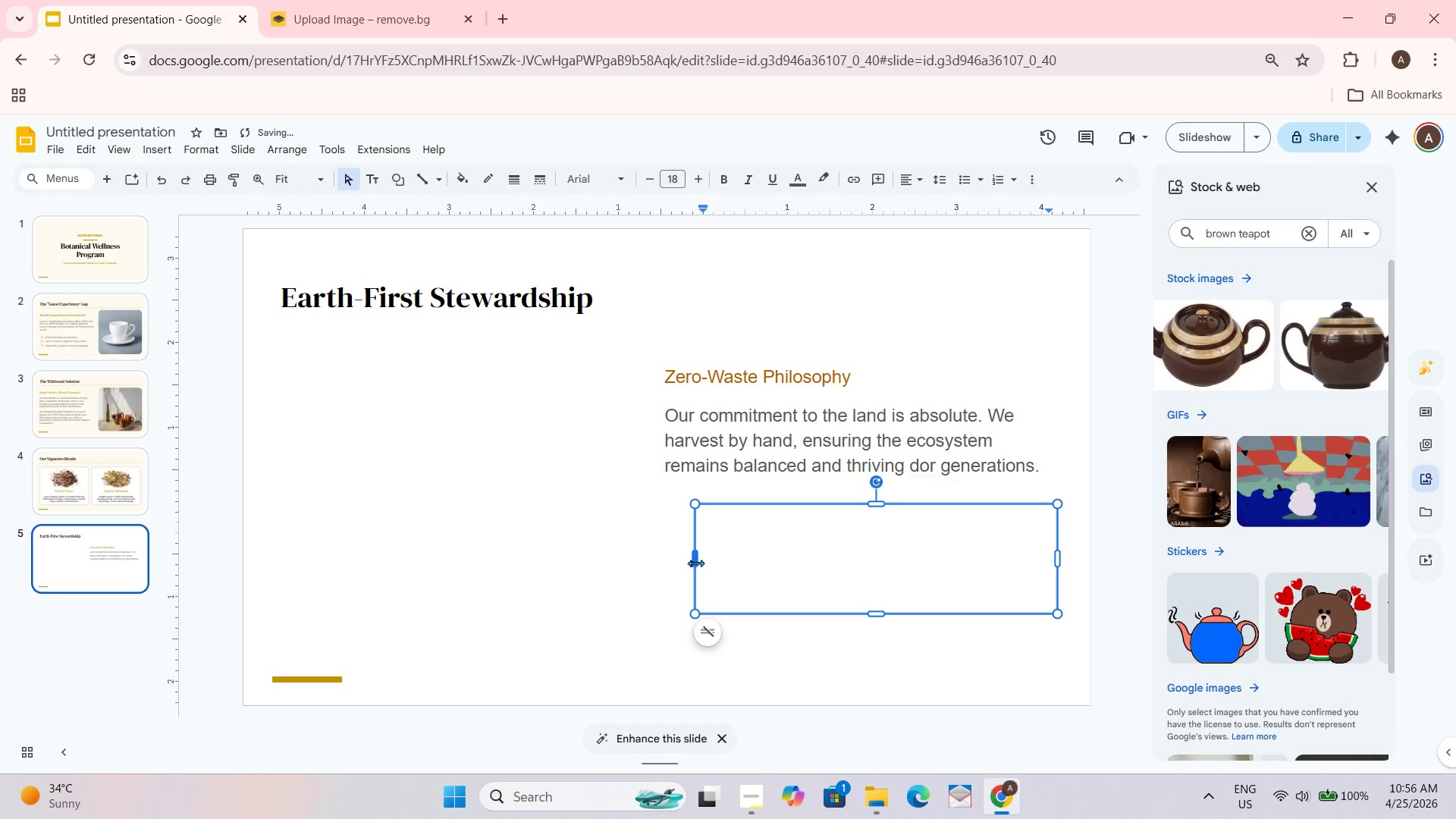 
left_click_drag(start_coordinate=[695, 561], to_coordinate=[707, 561])
 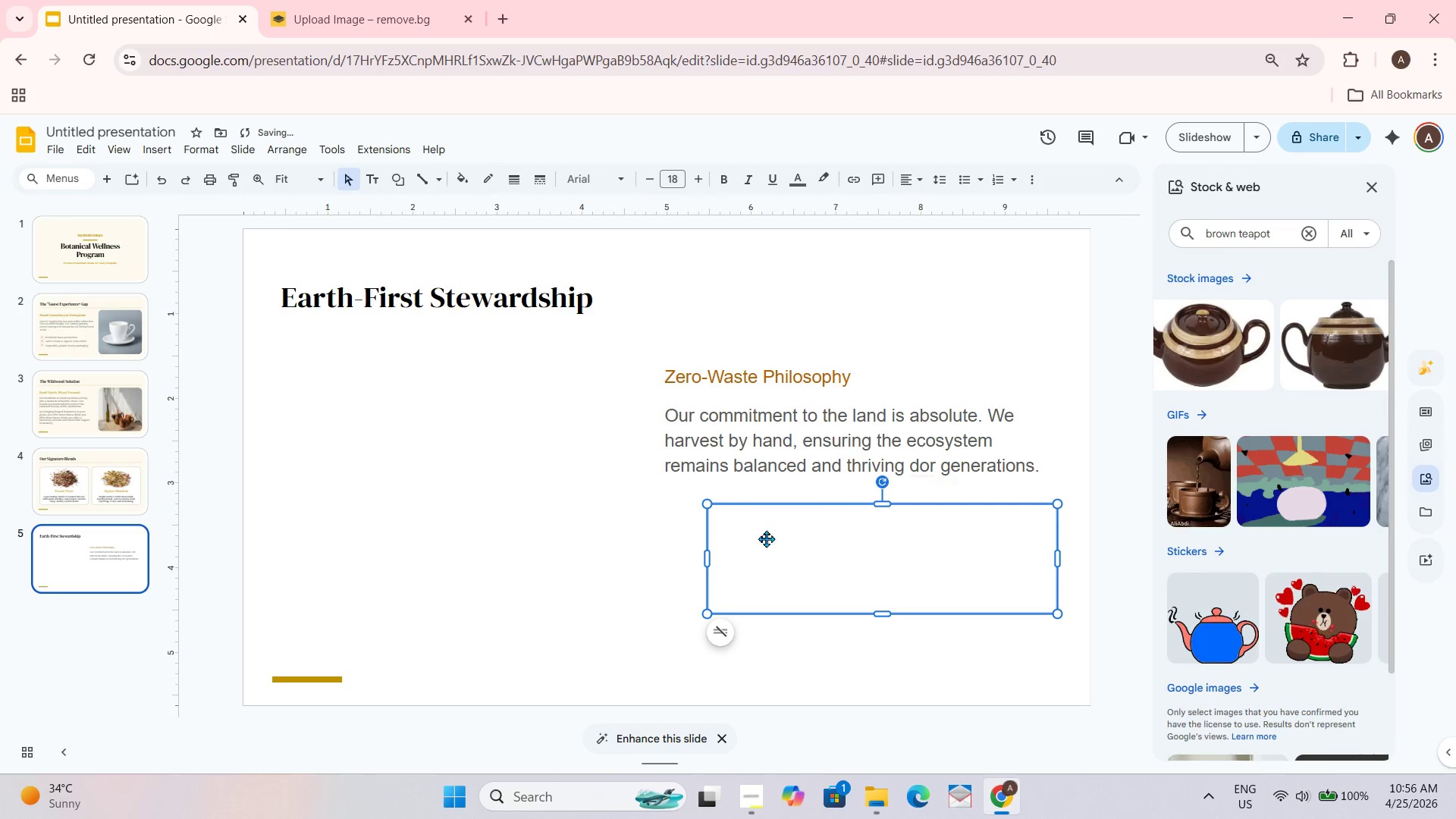 
left_click([768, 536])
 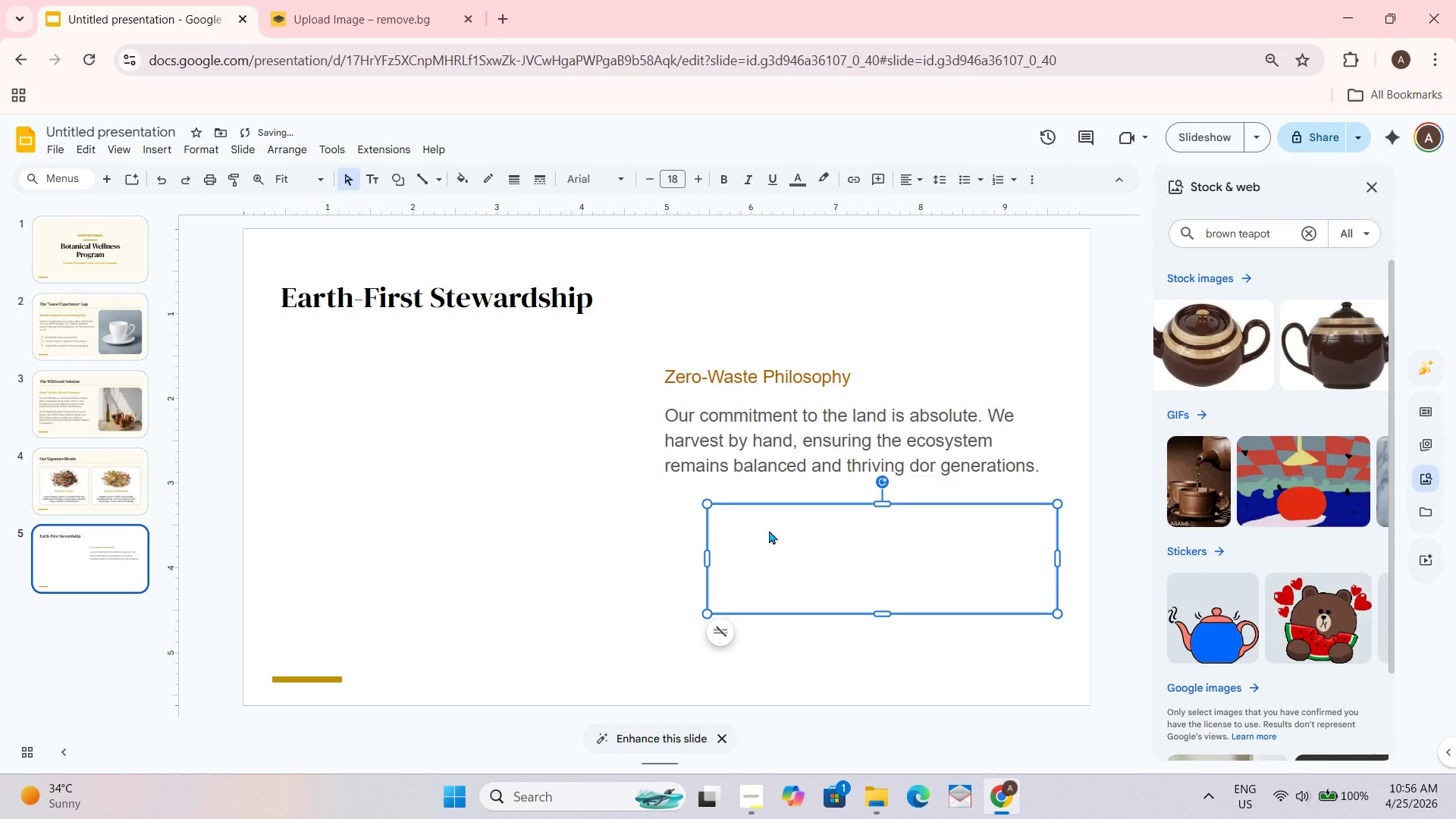 
triple_click([769, 530])
 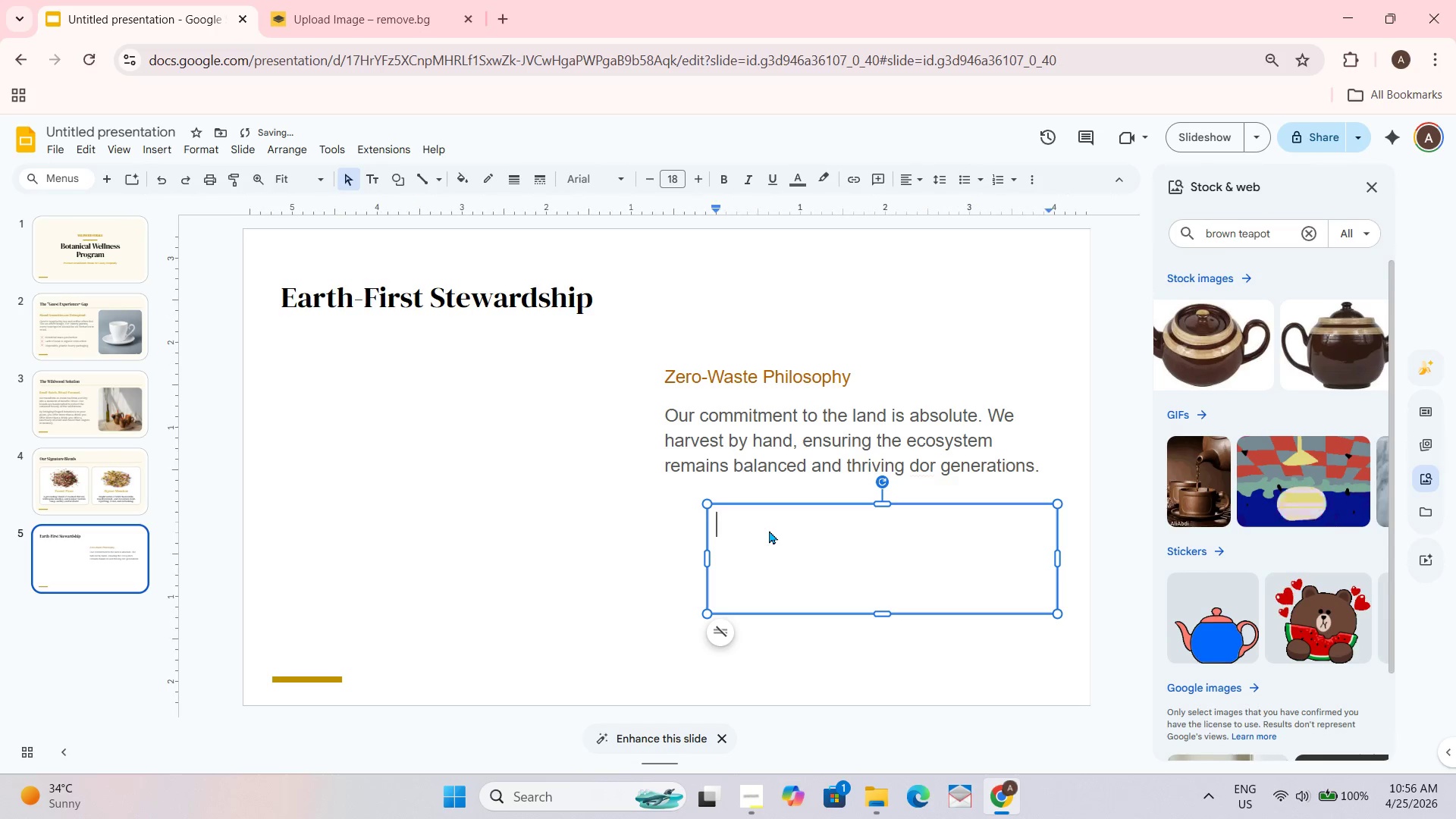 
triple_click([769, 530])
 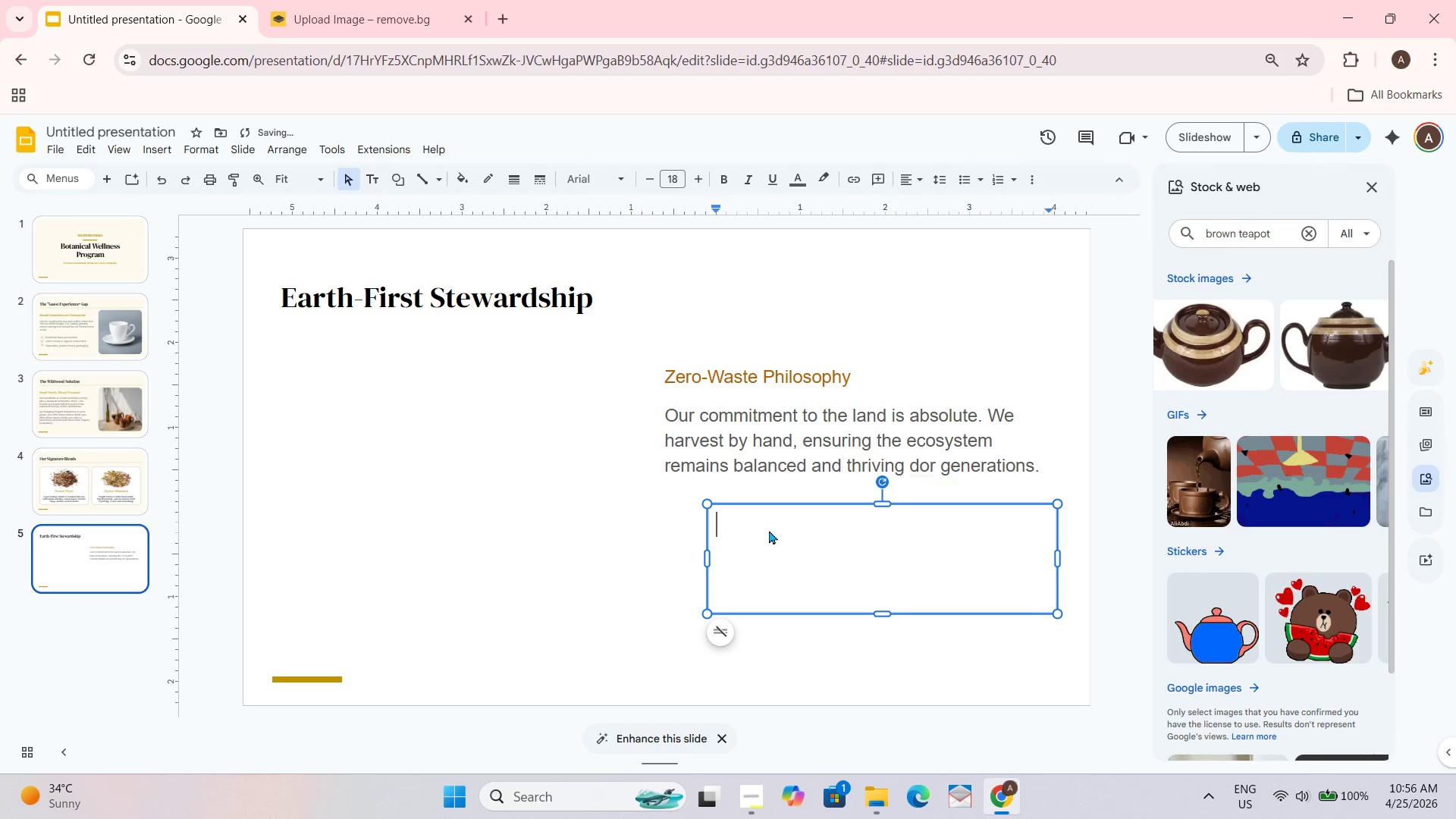 
key(Control+V)
 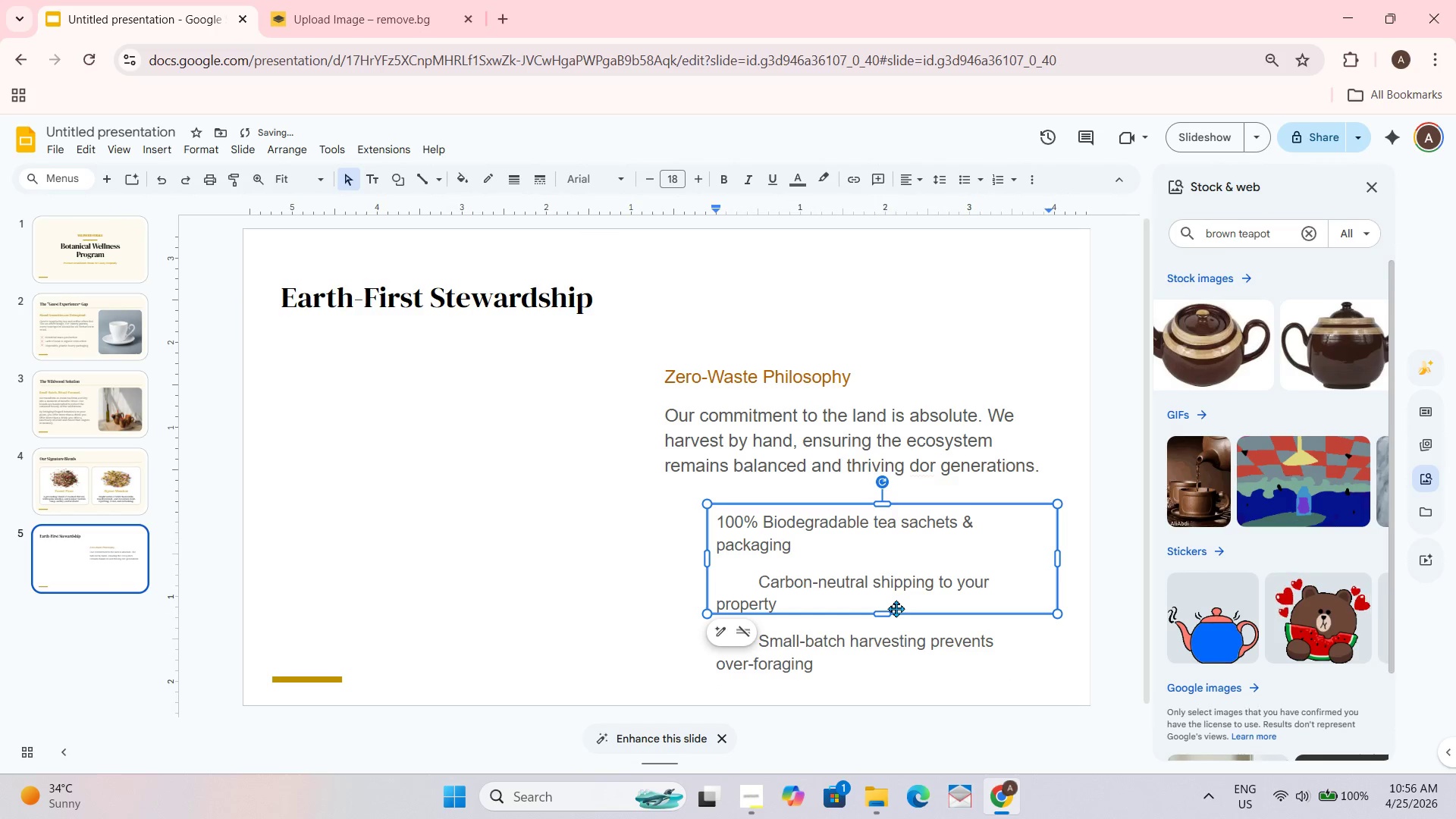 
left_click_drag(start_coordinate=[889, 607], to_coordinate=[887, 670])
 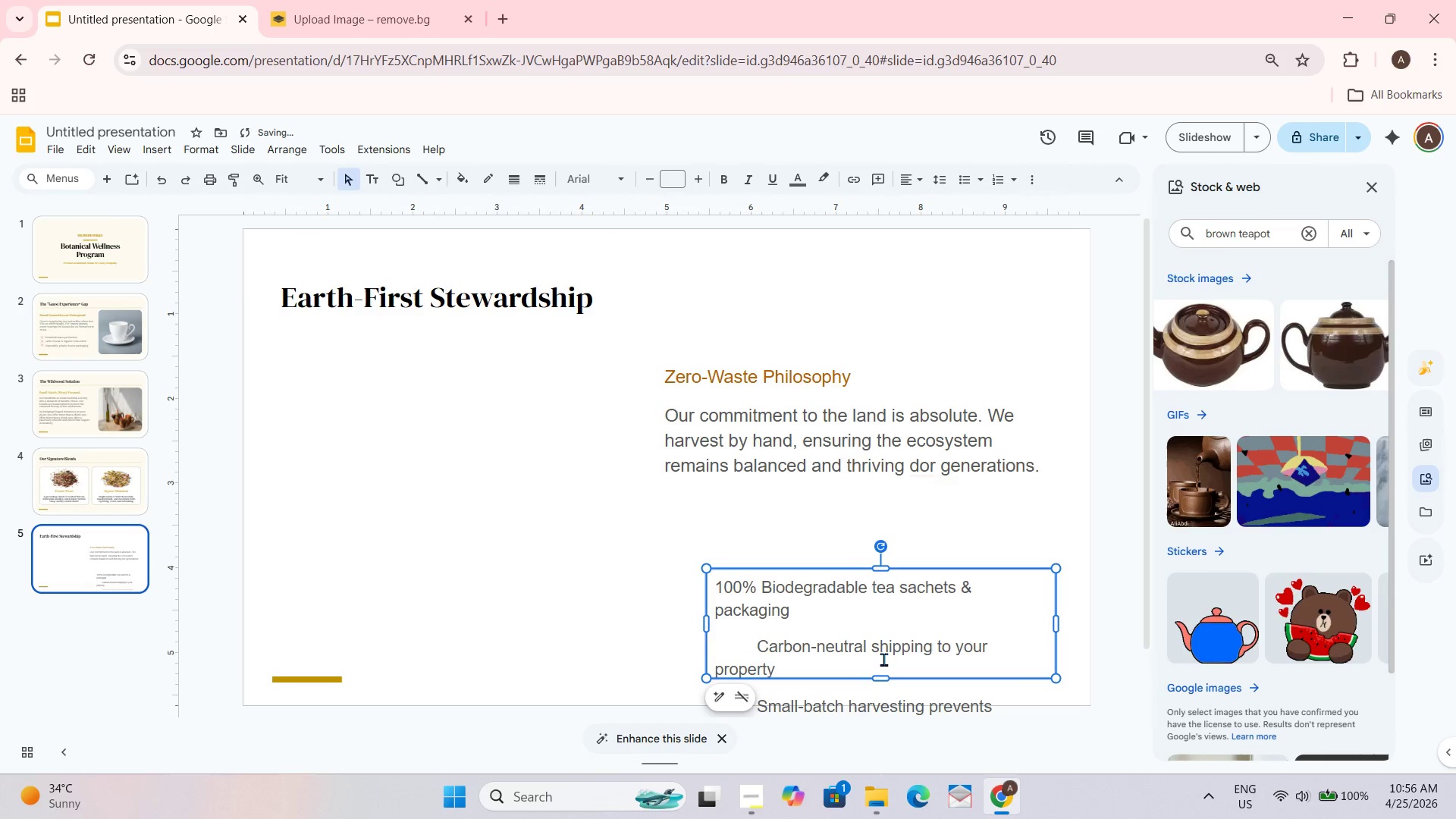 
key(Control+Z)
 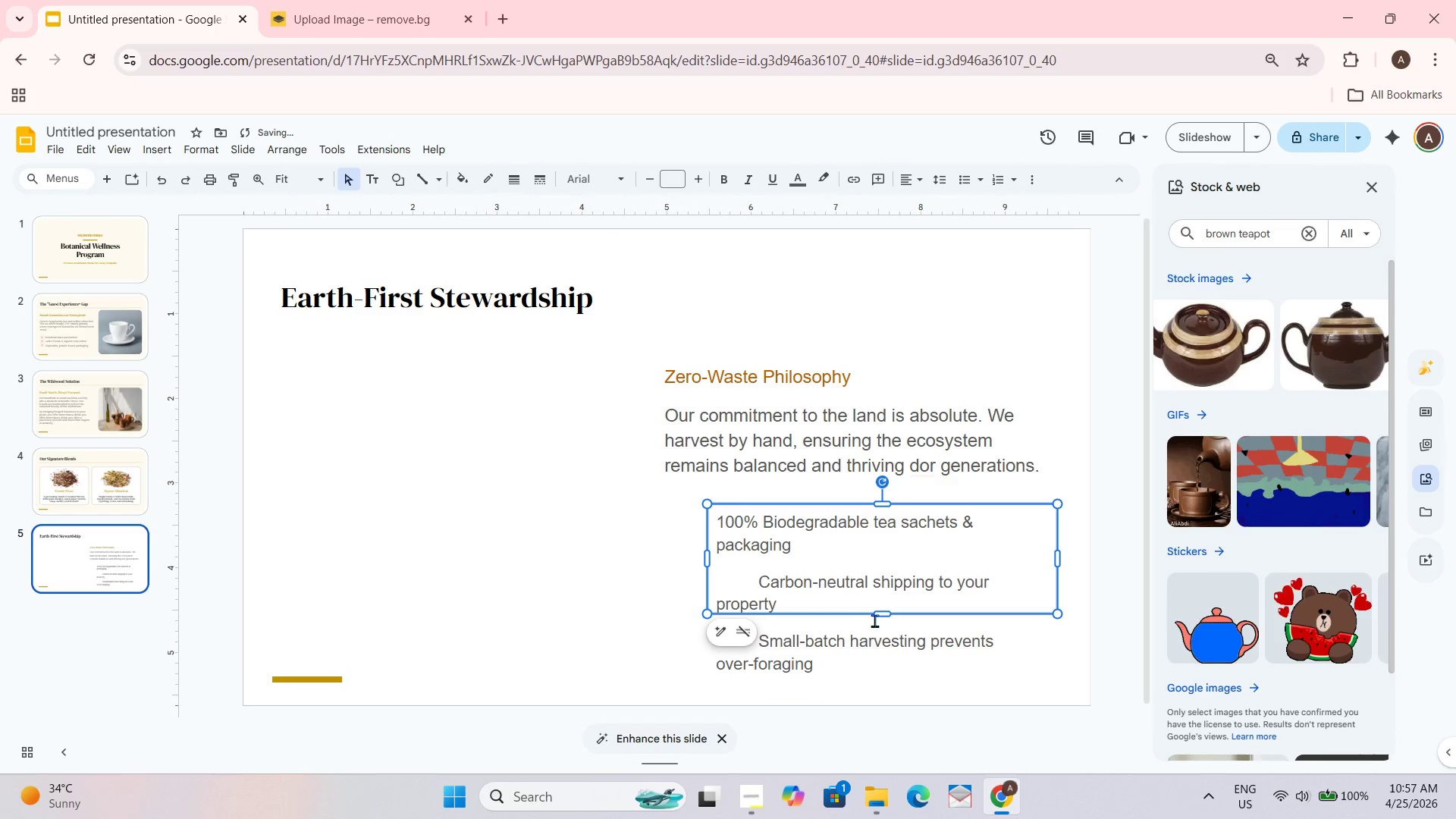 
left_click_drag(start_coordinate=[884, 610], to_coordinate=[887, 651])
 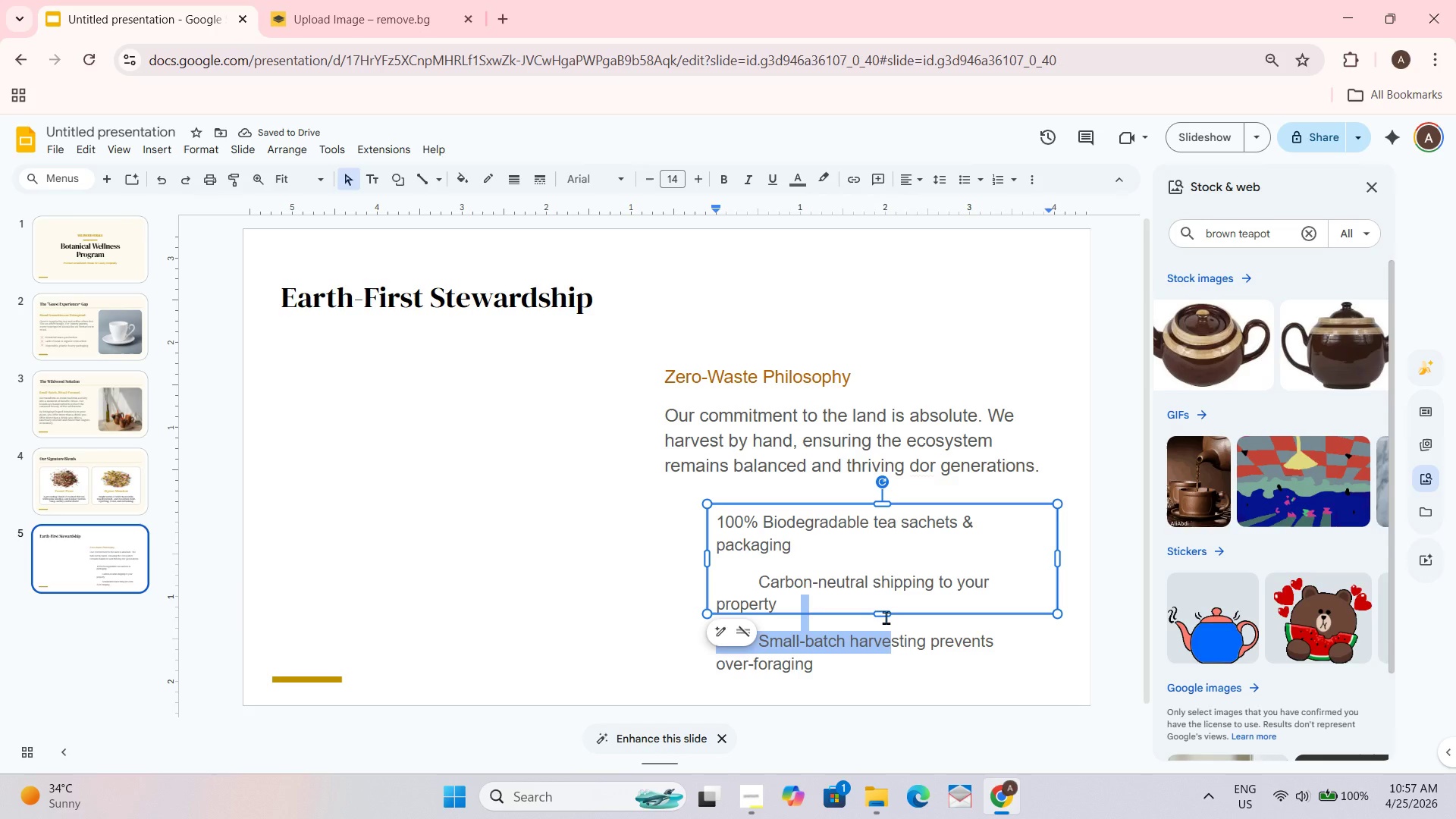 
left_click_drag(start_coordinate=[886, 617], to_coordinate=[887, 682])
 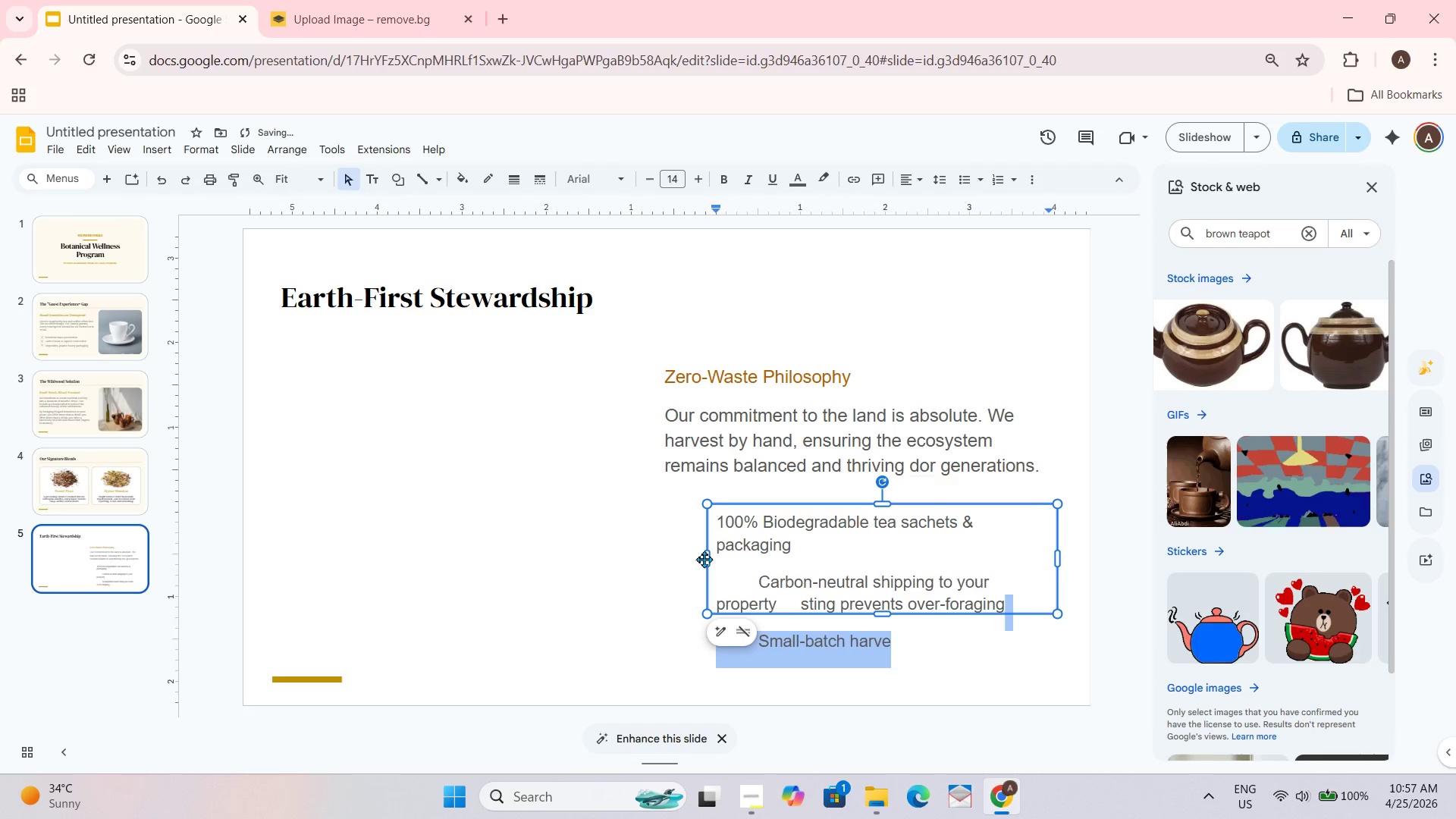 
left_click_drag(start_coordinate=[704, 557], to_coordinate=[686, 555])
 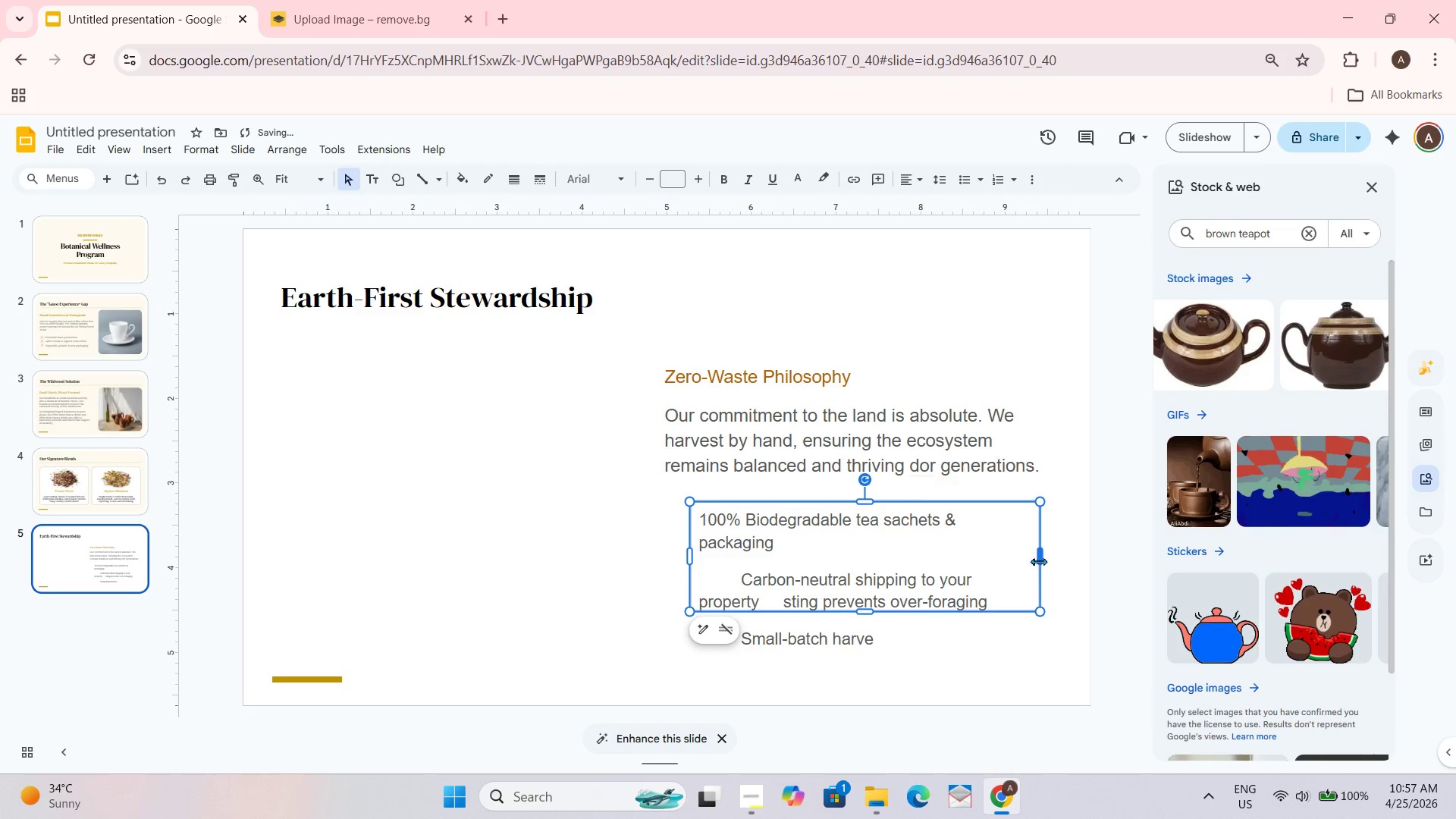 
left_click_drag(start_coordinate=[1038, 561], to_coordinate=[1078, 561])
 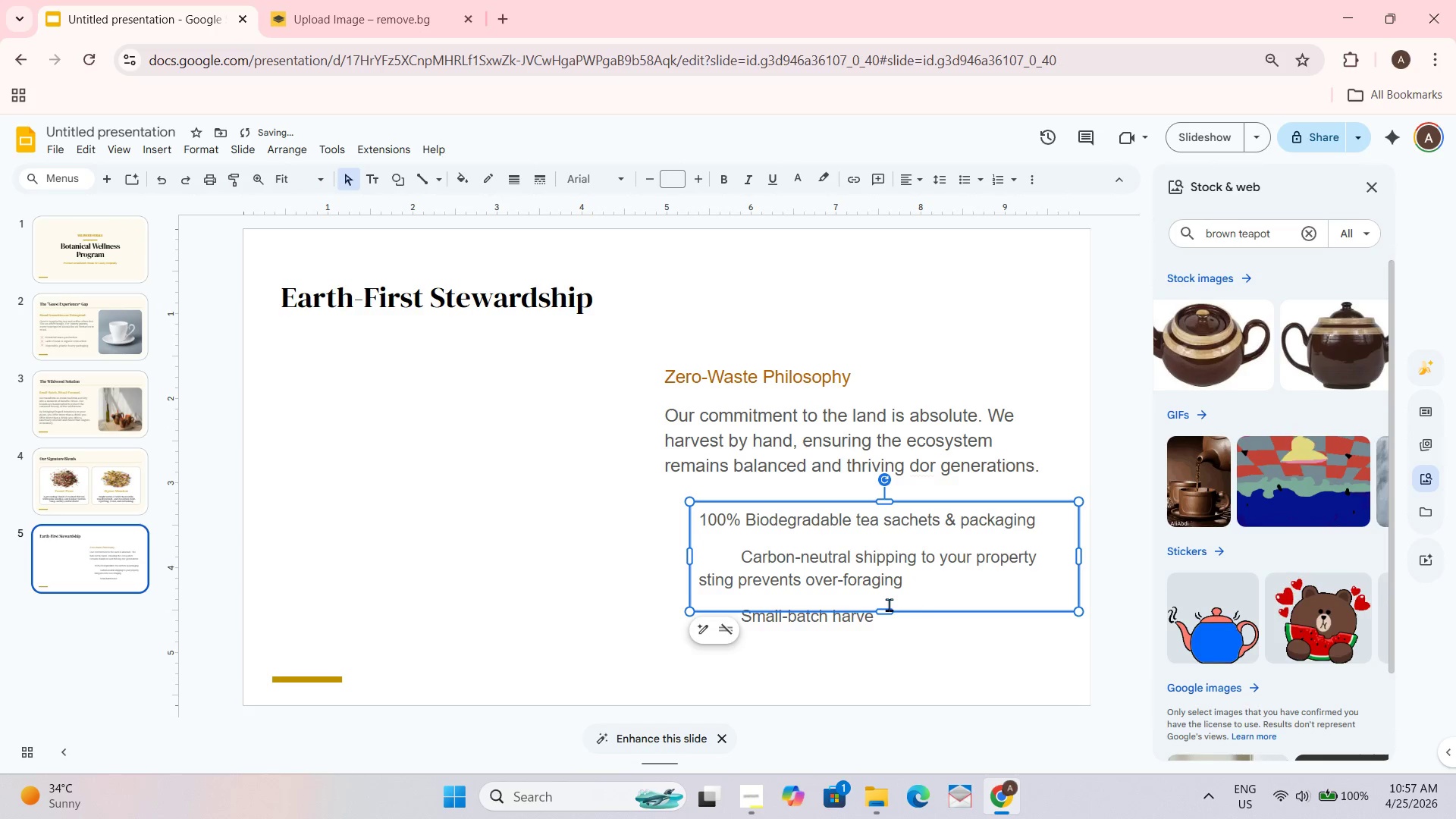 
left_click_drag(start_coordinate=[890, 607], to_coordinate=[896, 626])
 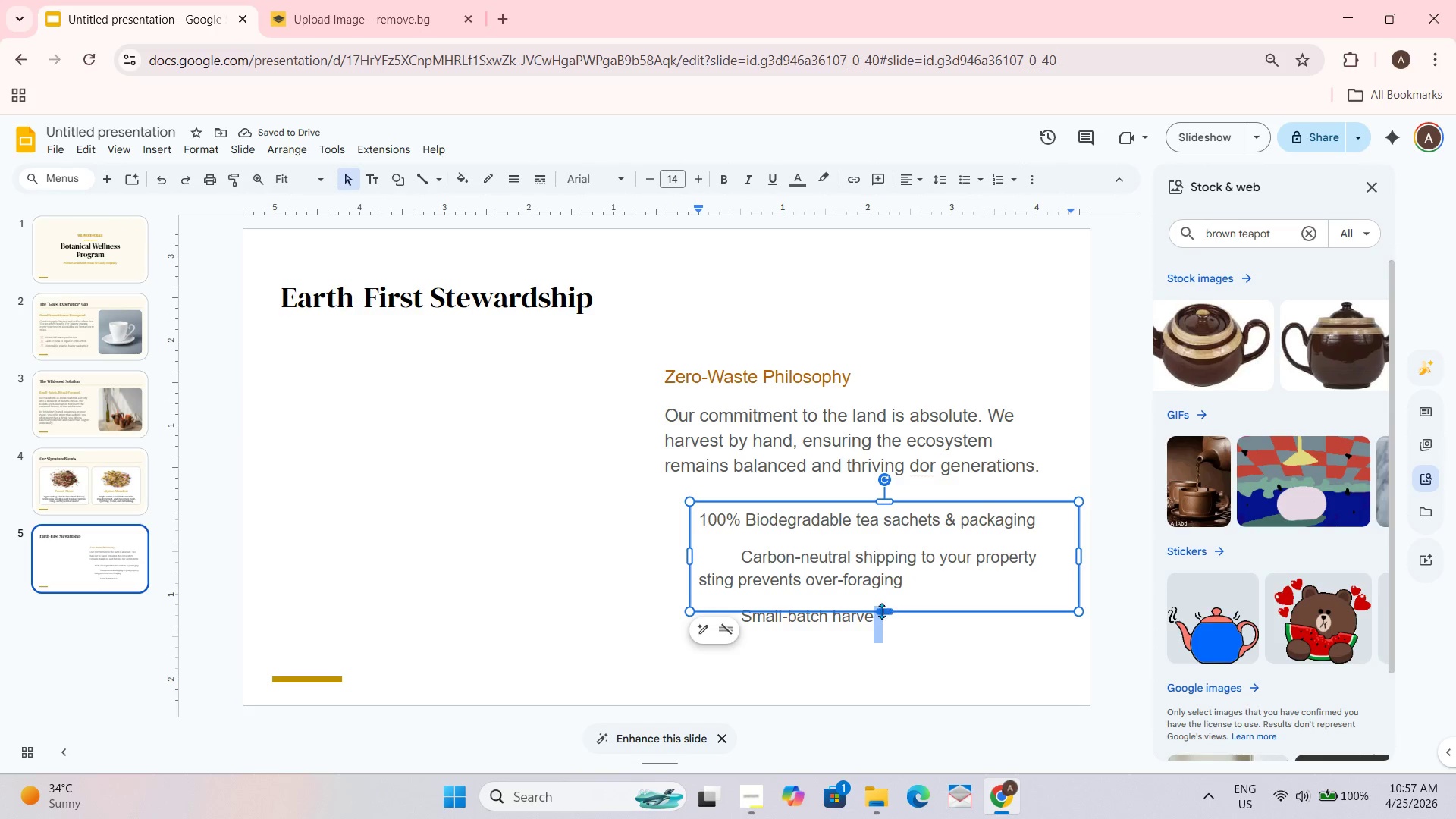 
left_click_drag(start_coordinate=[882, 610], to_coordinate=[883, 643])
 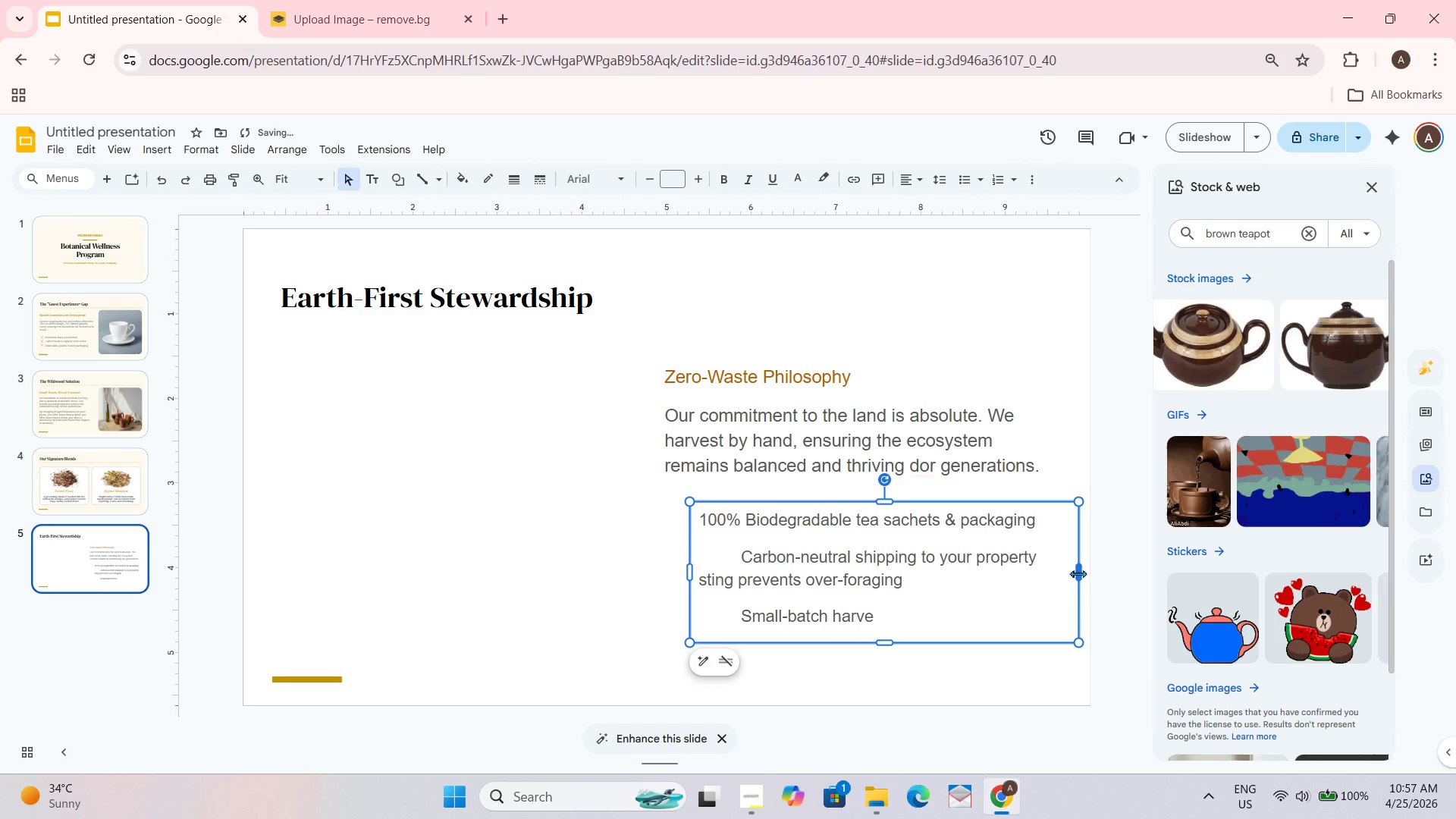 
left_click_drag(start_coordinate=[1078, 573], to_coordinate=[1087, 574])
 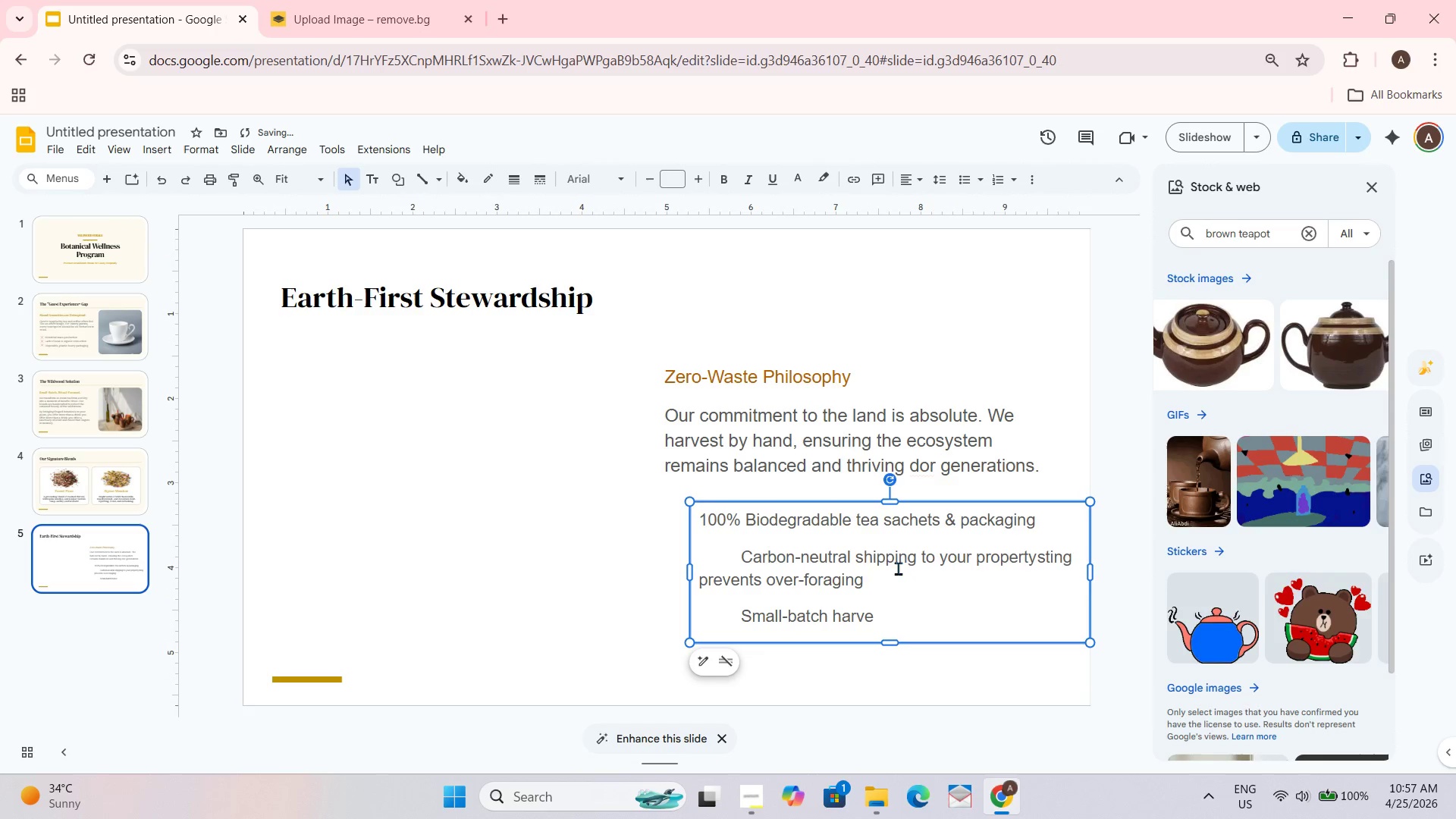 
left_click([796, 525])
 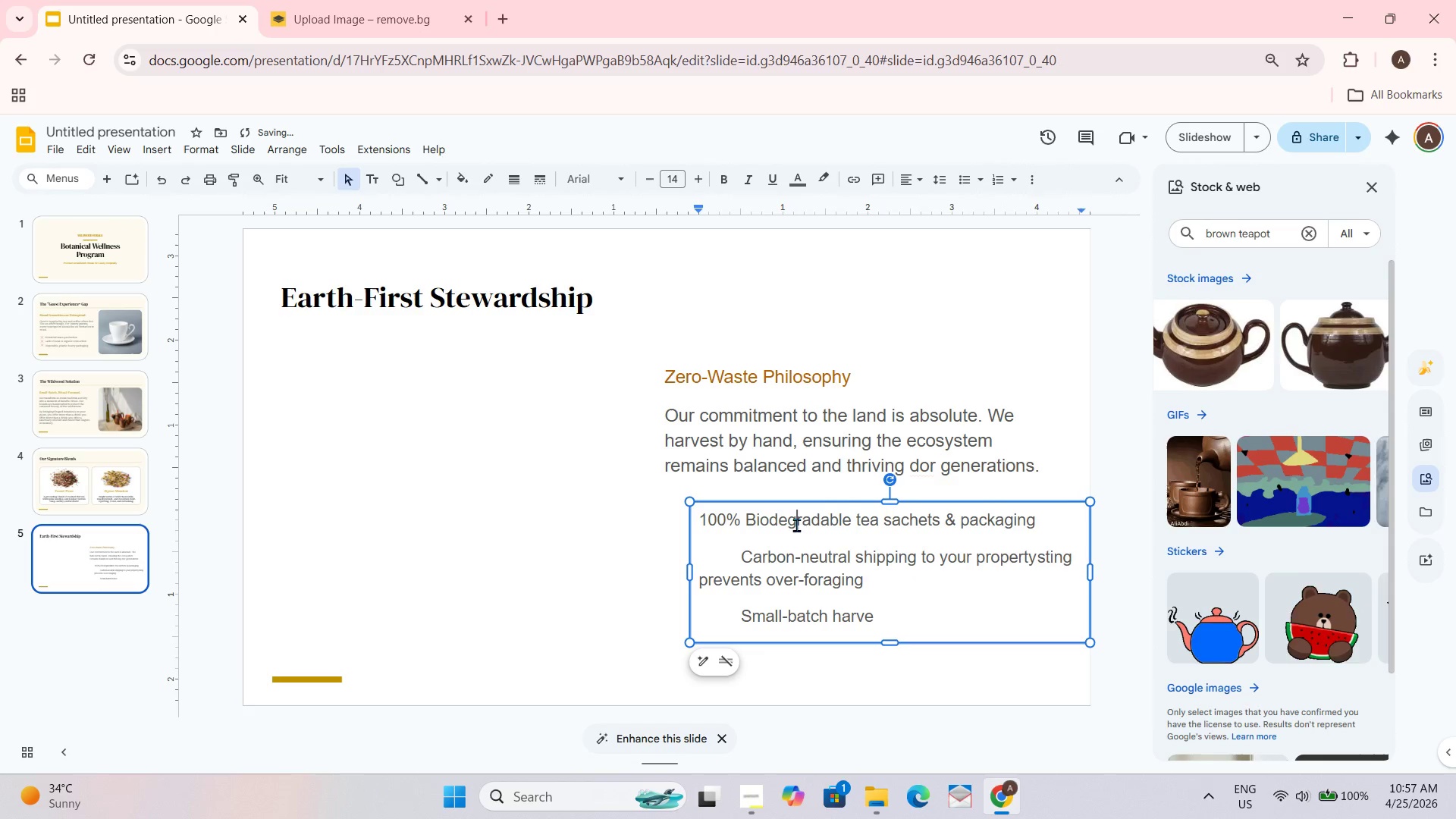 
key(Control+ControlLeft)
 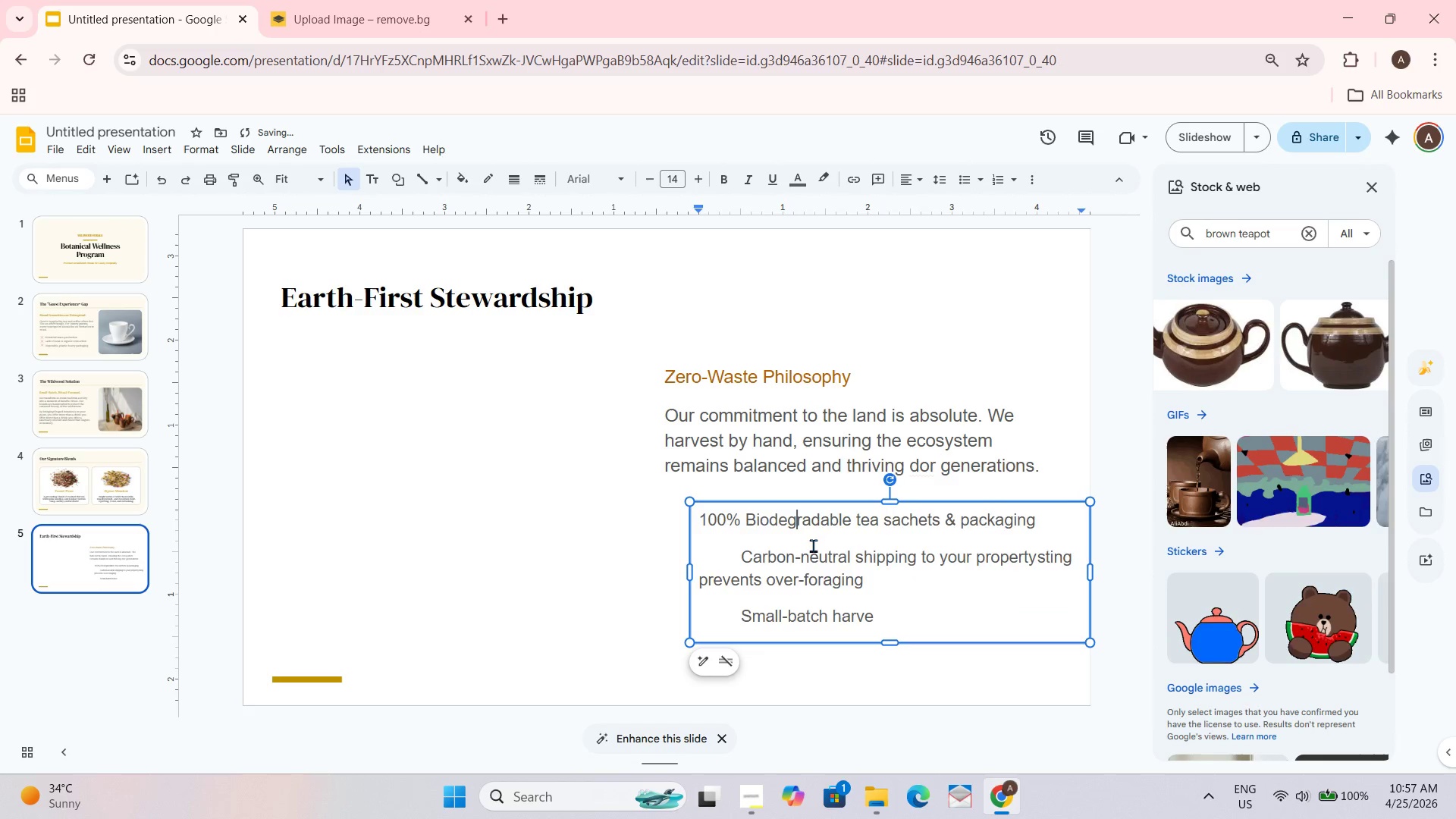 
key(Control+A)
 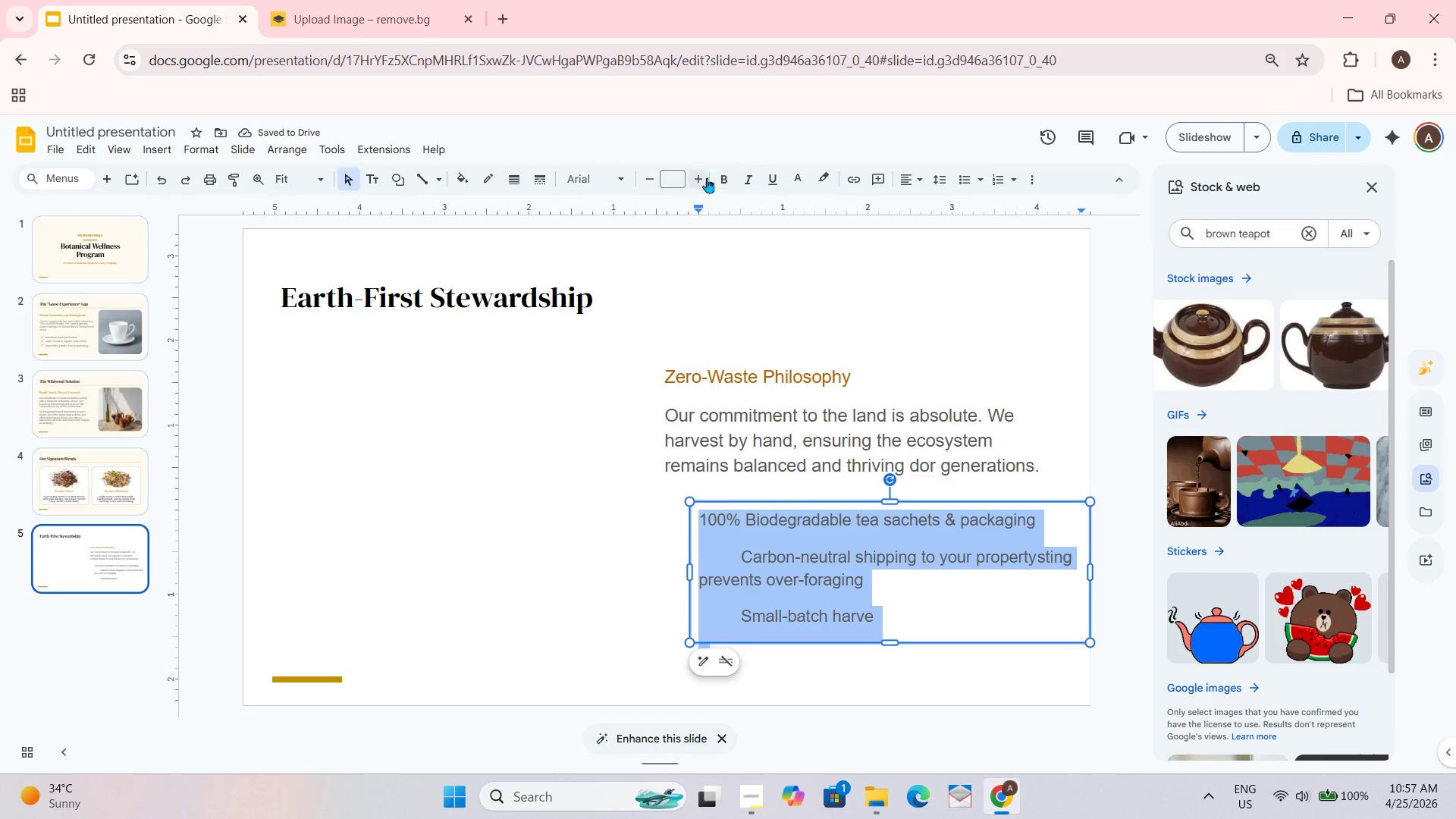 
left_click([629, 177])
 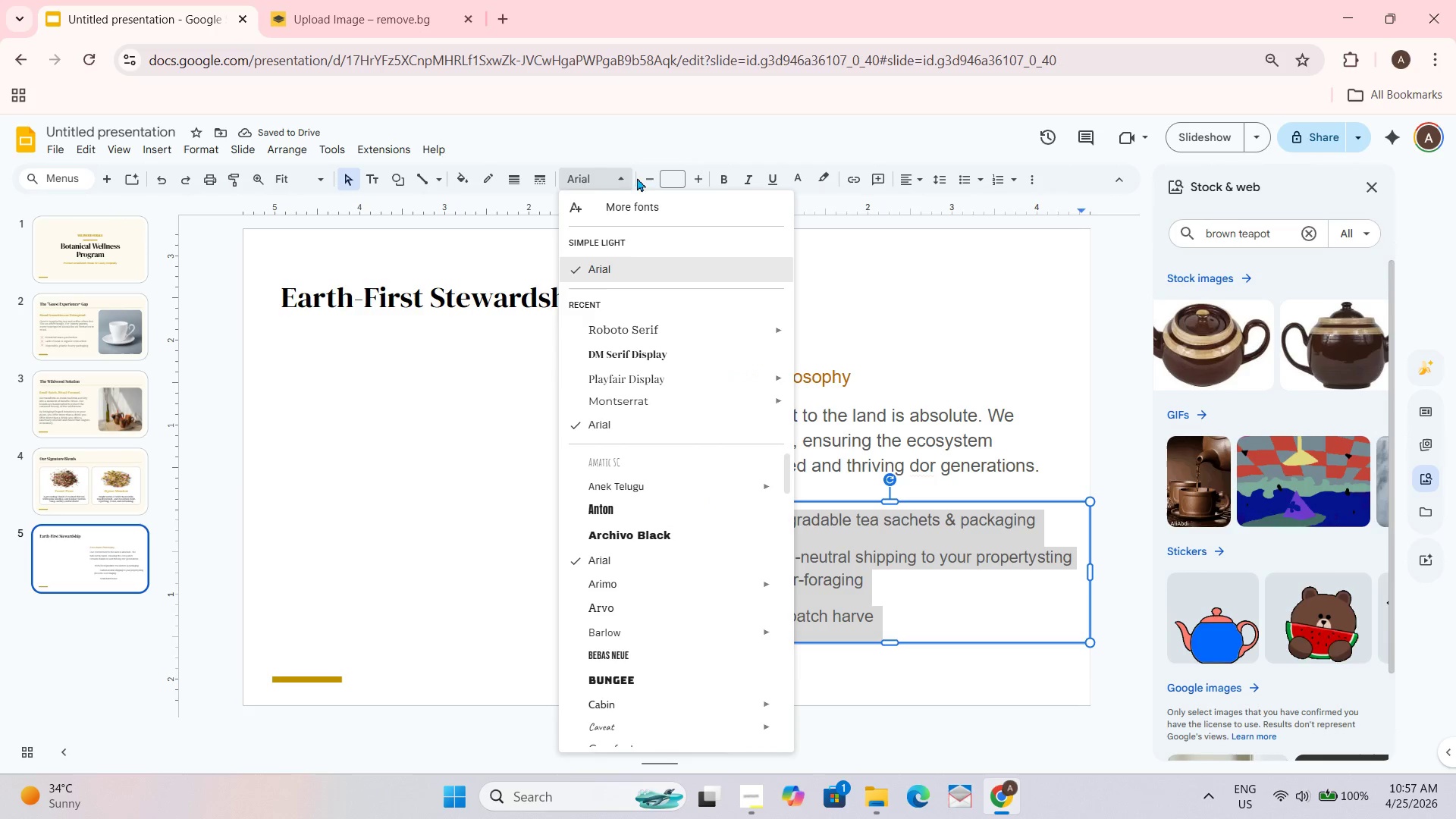 
left_click([646, 171])
 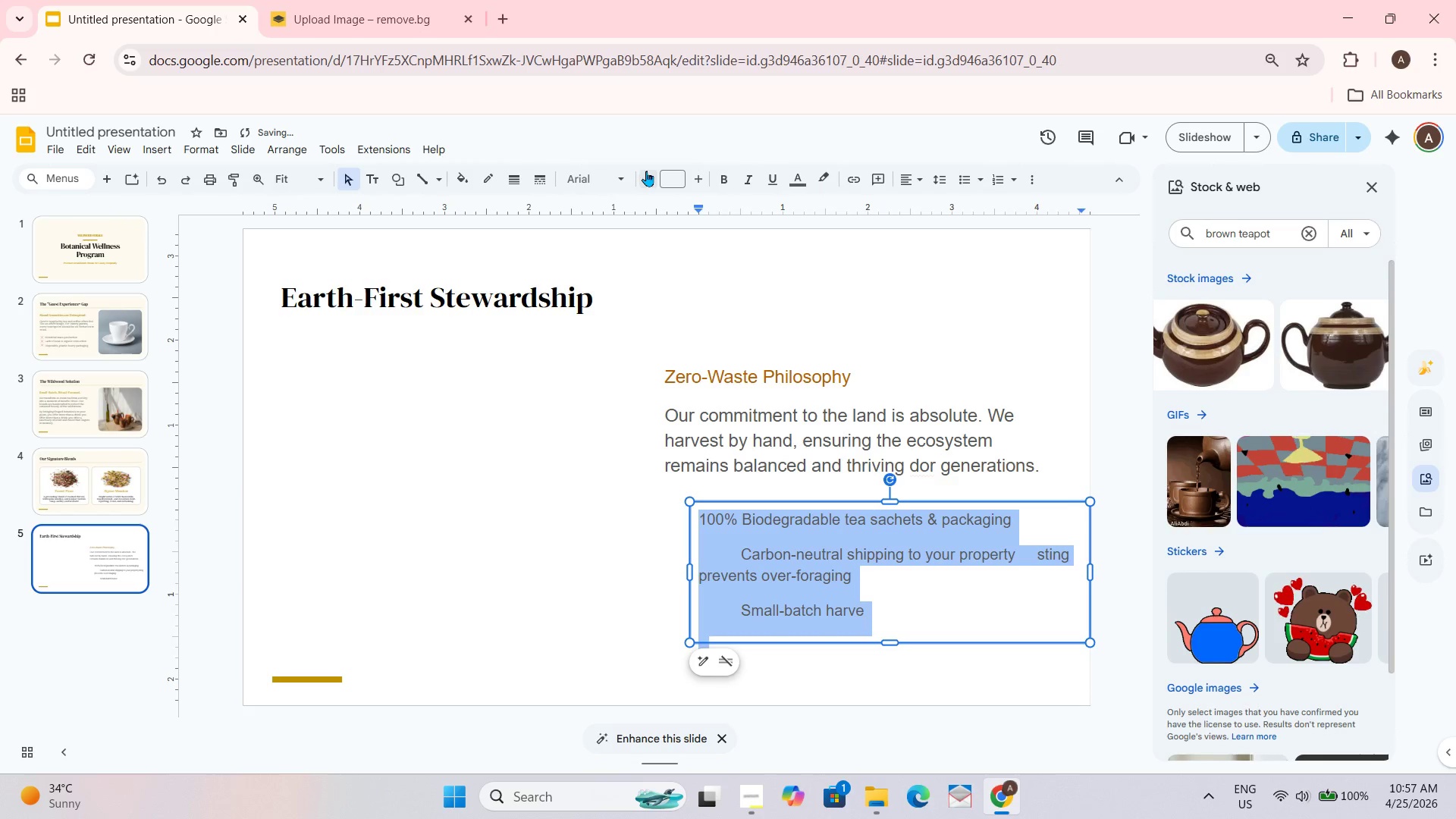 
left_click([646, 171])
 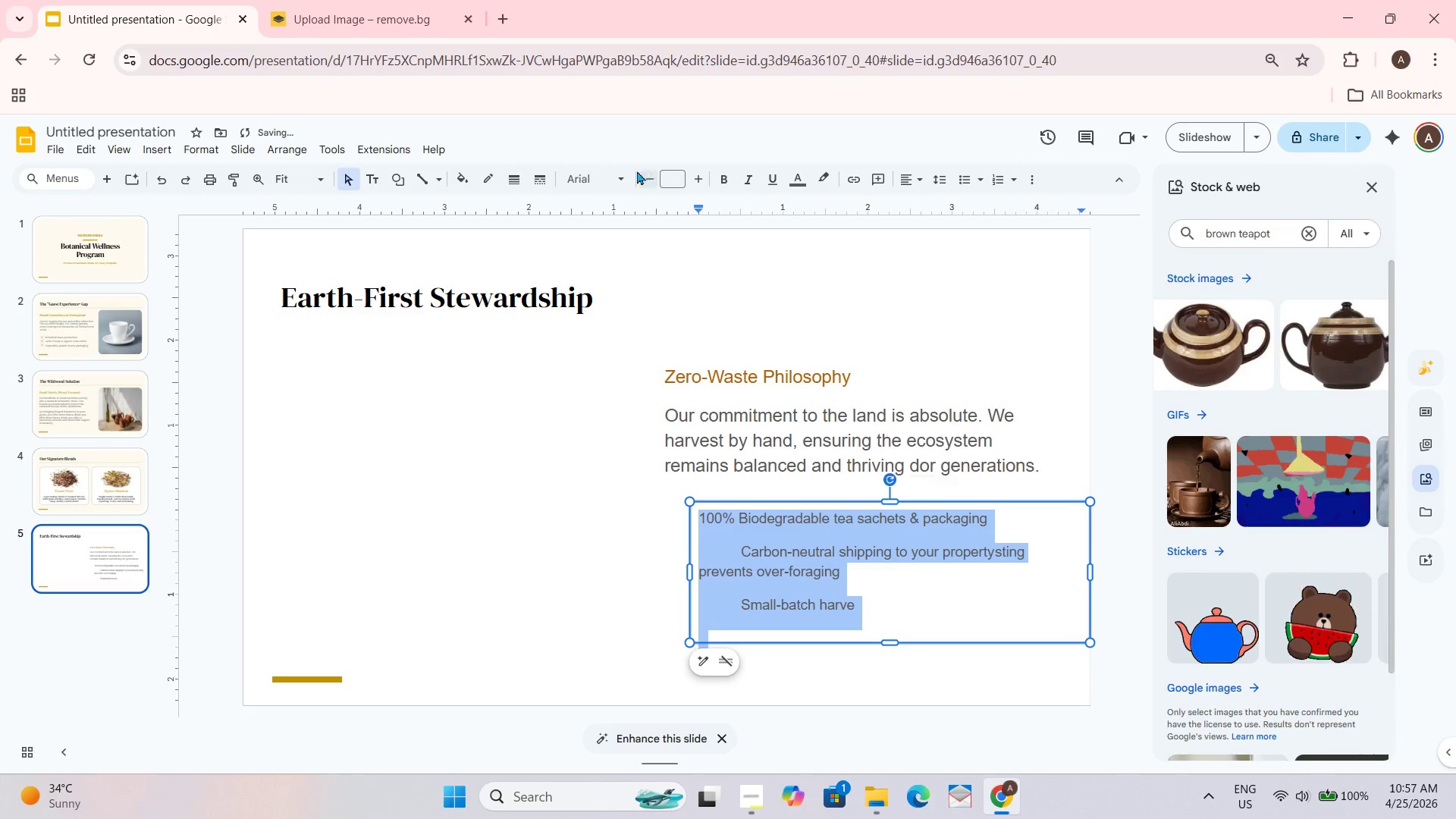 
left_click([607, 171])
 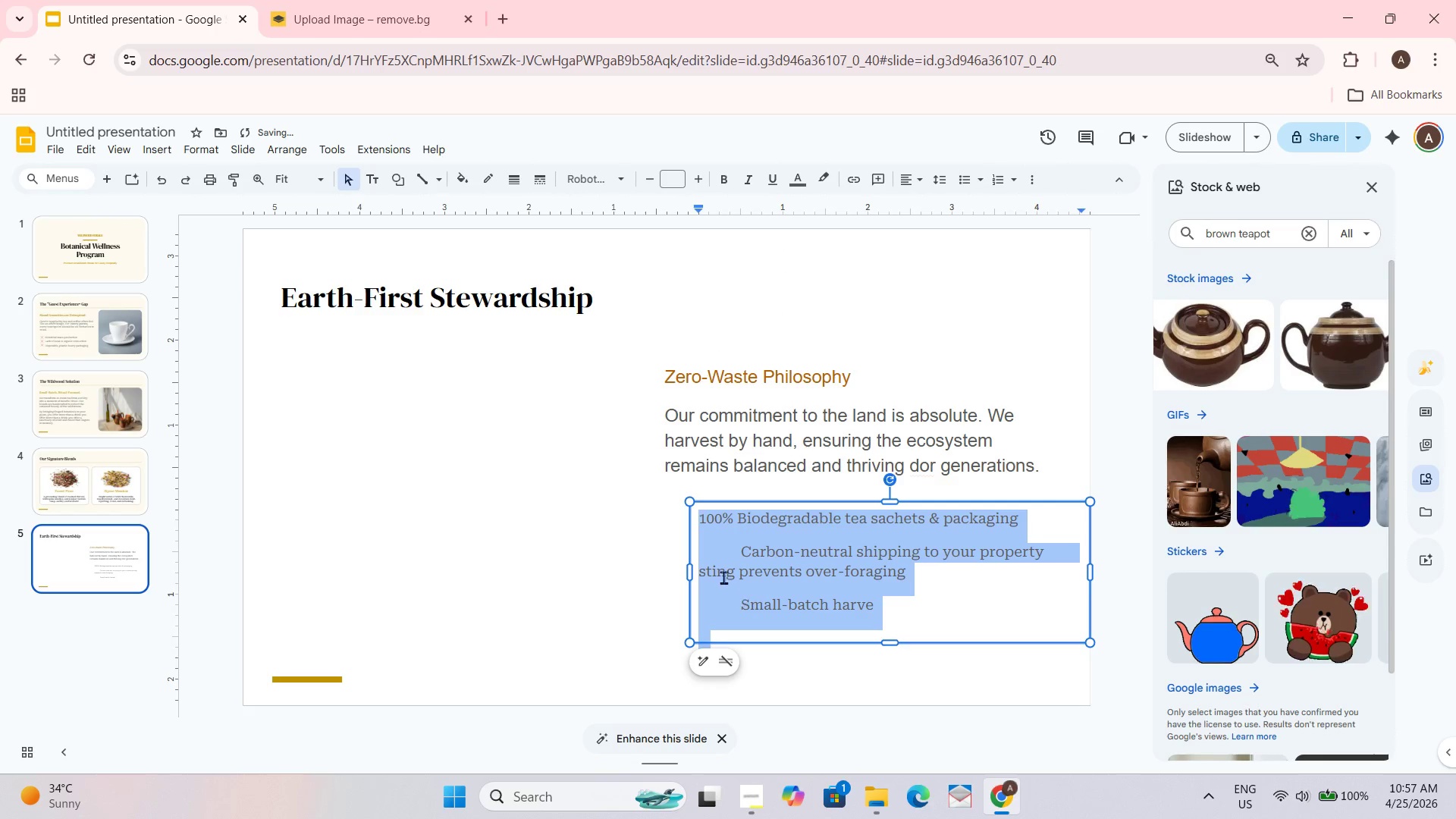 
left_click_drag(start_coordinate=[927, 581], to_coordinate=[934, 581])
 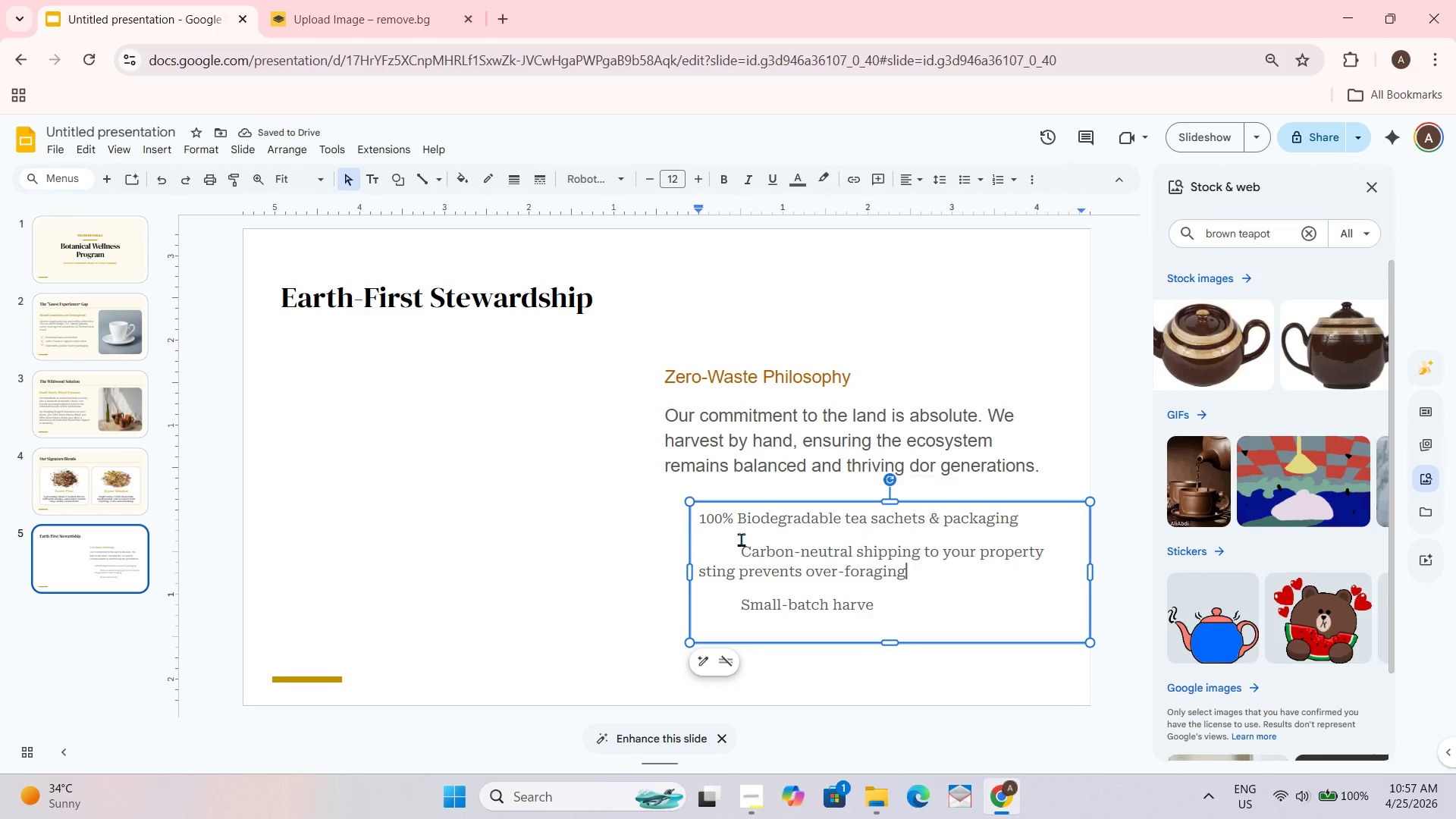 
left_click([743, 541])
 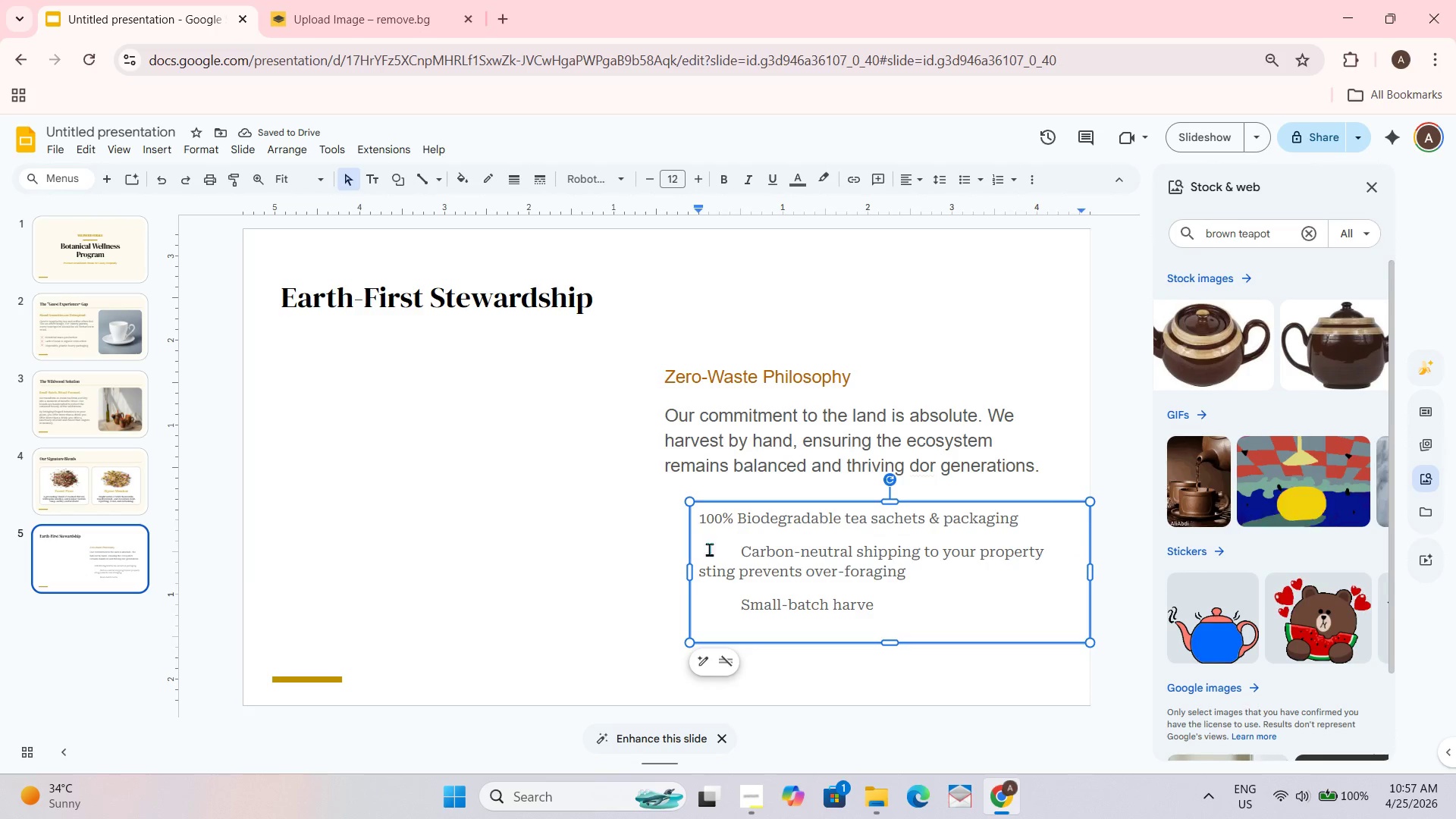 
left_click([745, 549])
 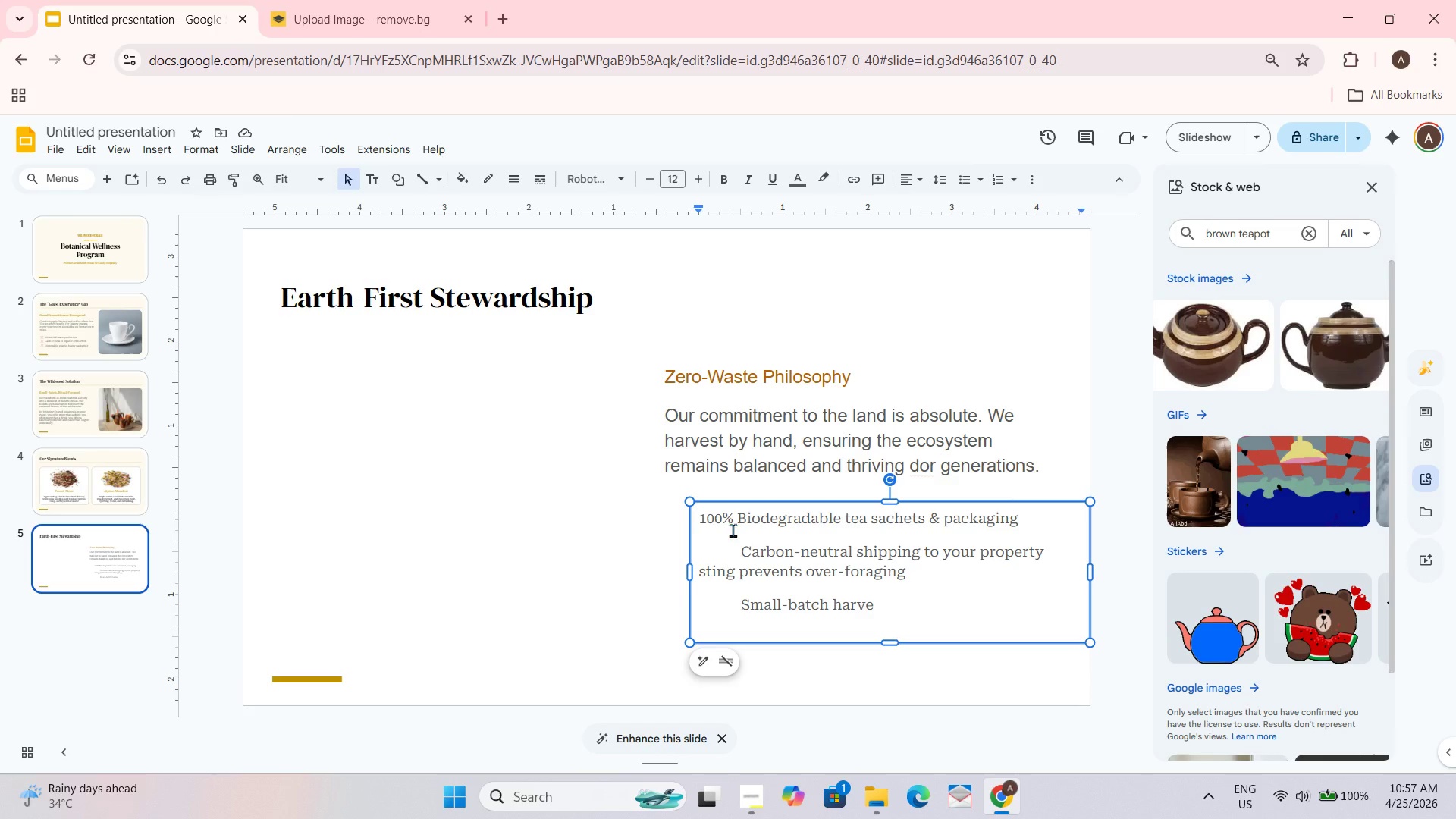 
left_click([740, 555])
 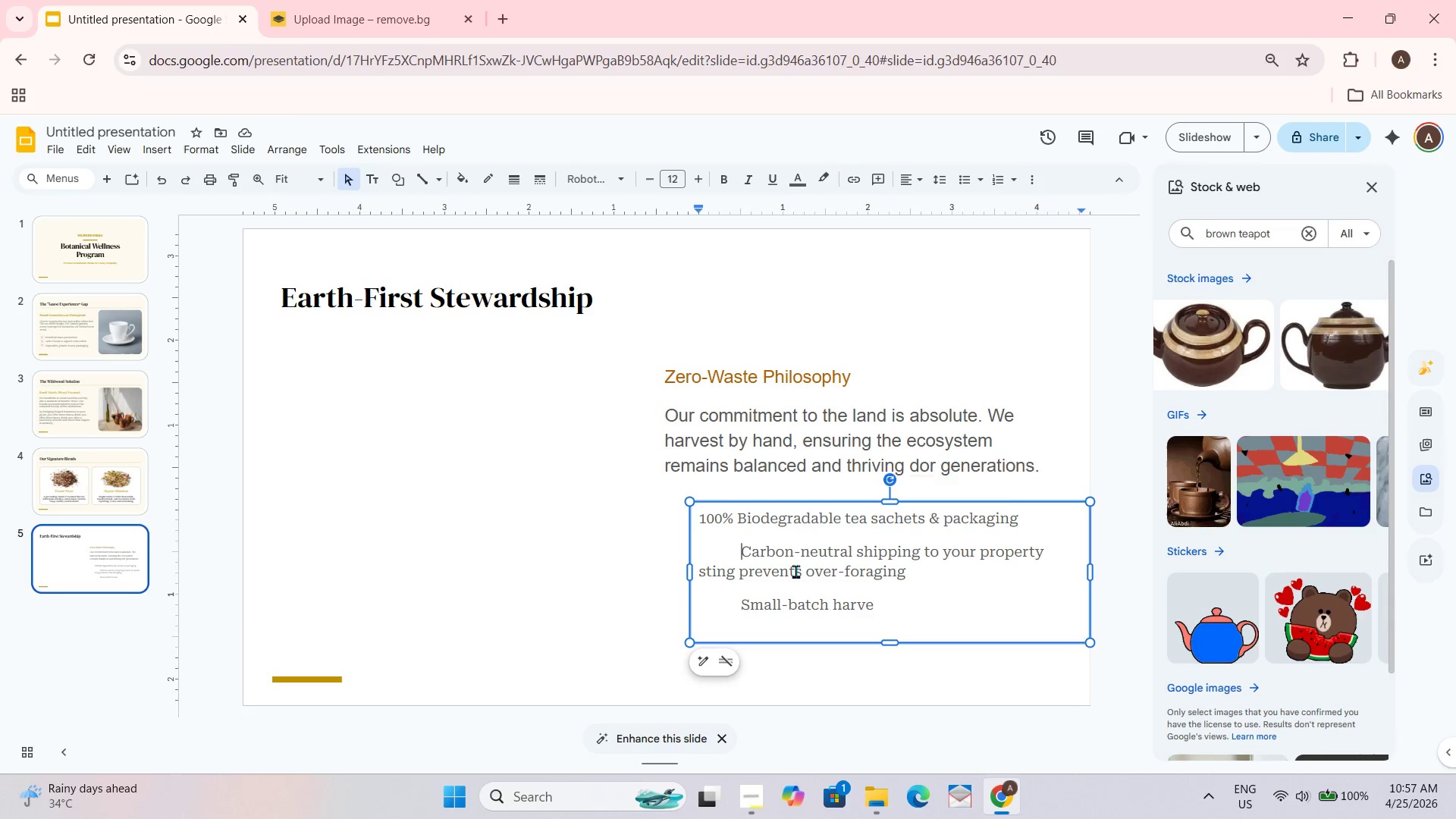 
key(Backspace)
 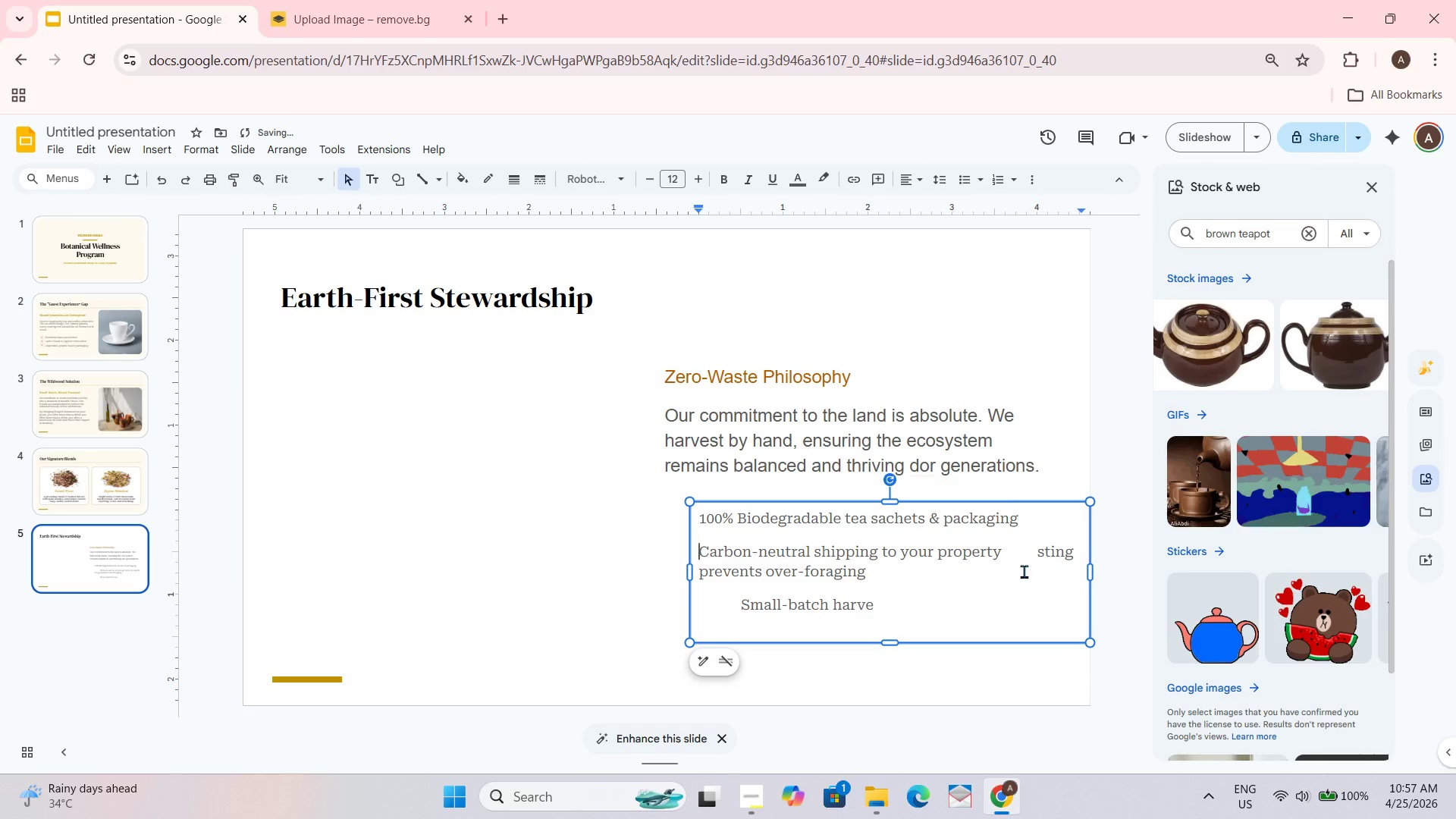 
left_click([1039, 555])
 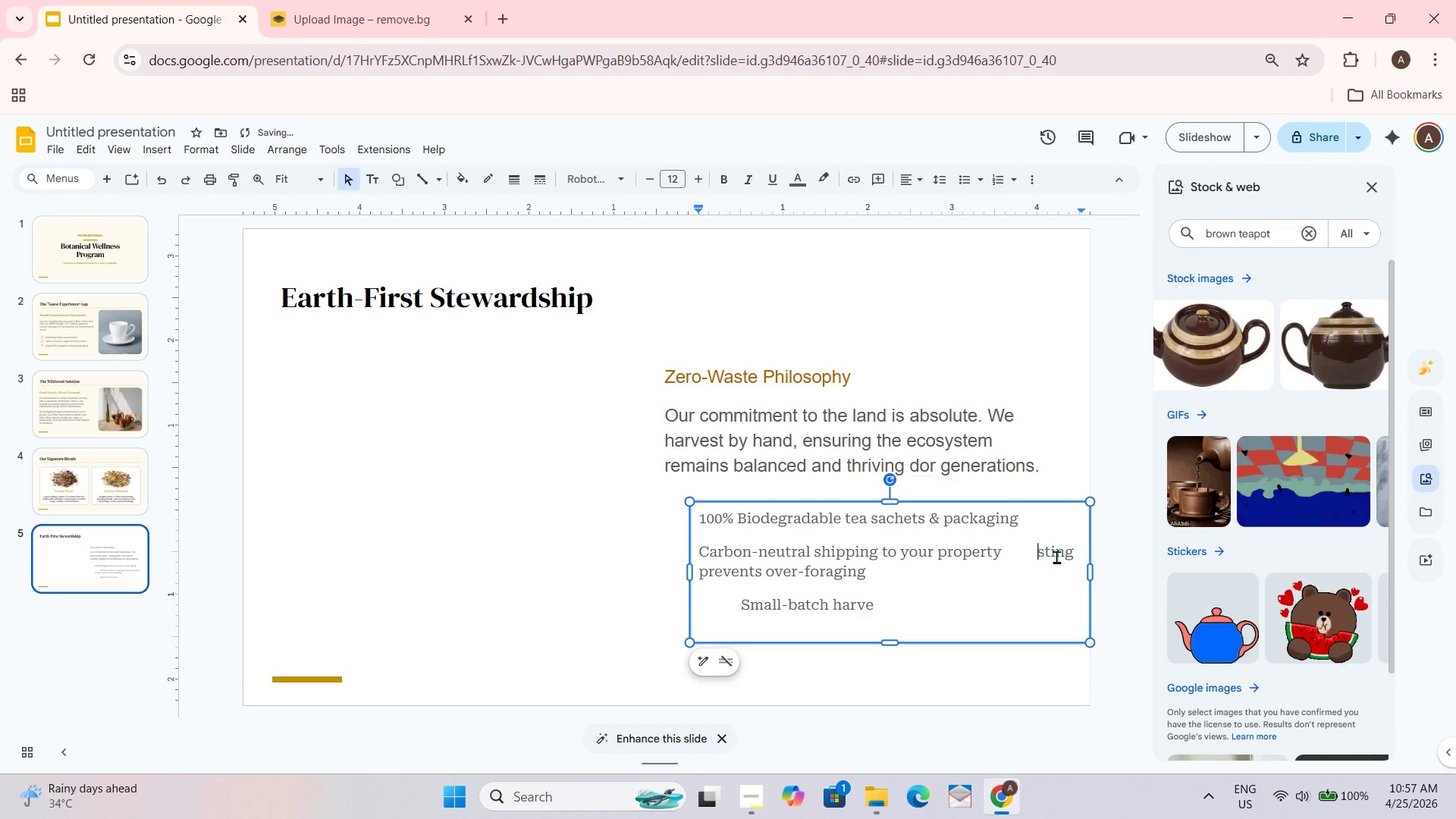 
key(Backspace)
 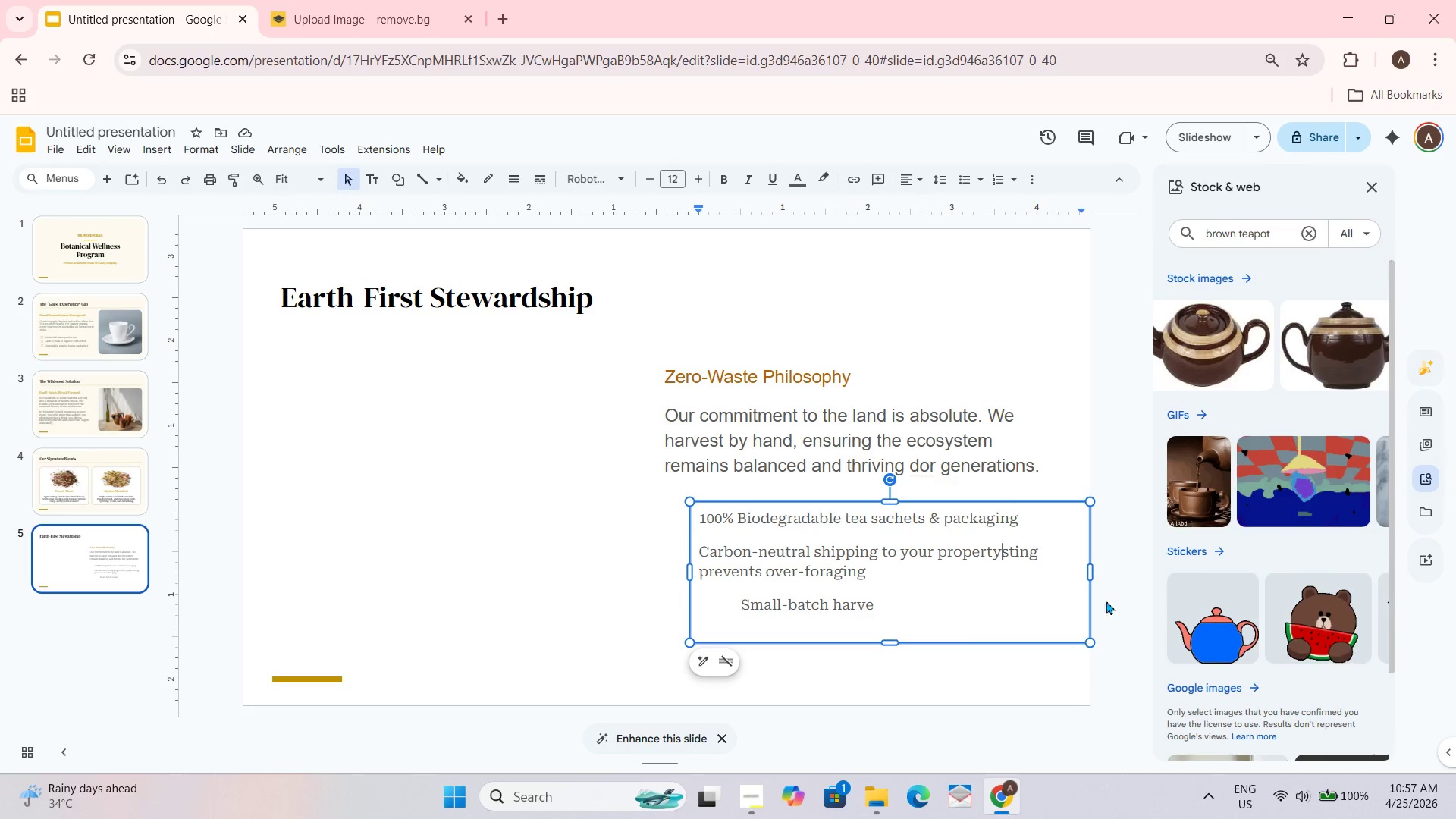 
wait(16.22)
 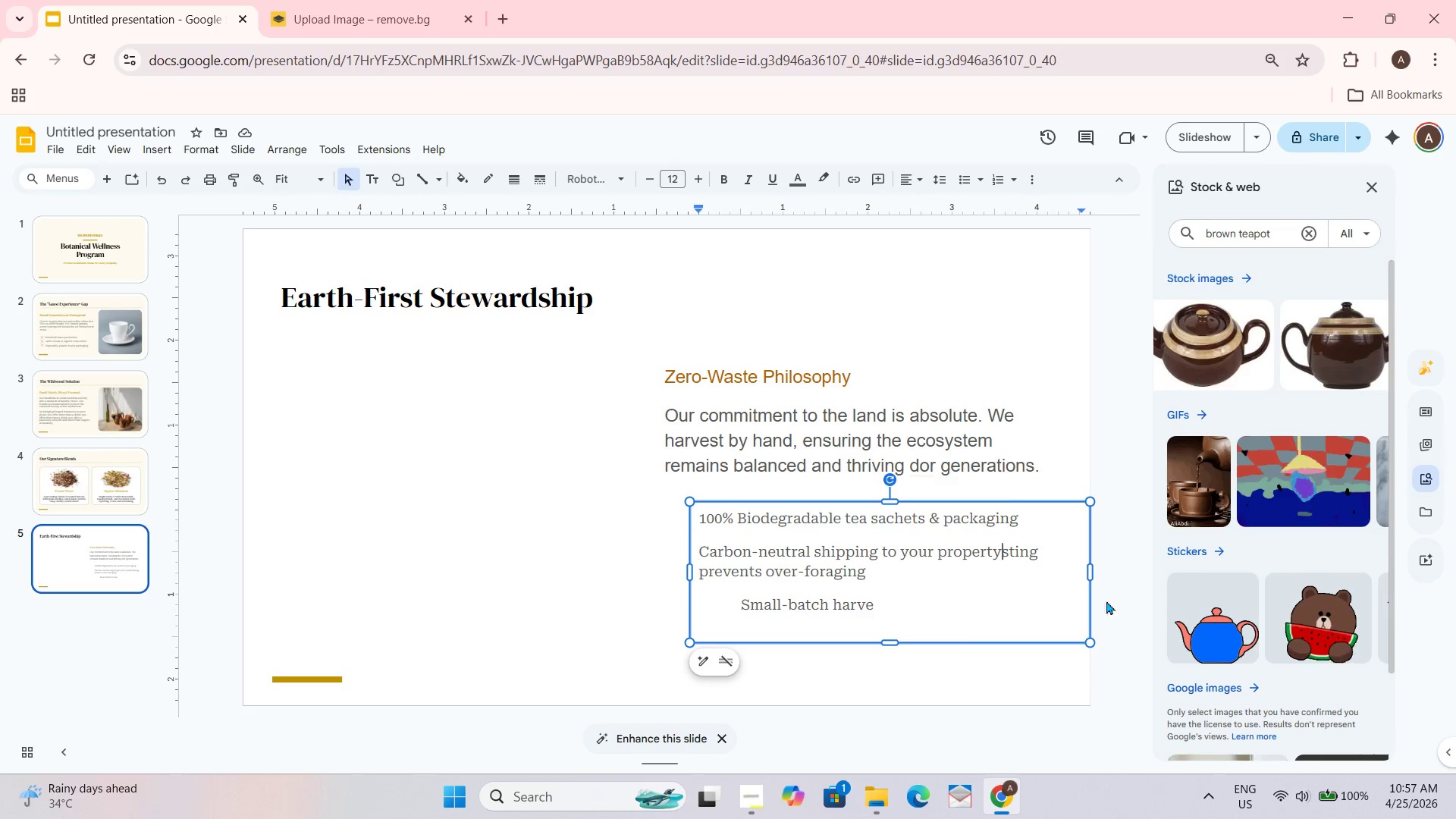 
key(Enter)
 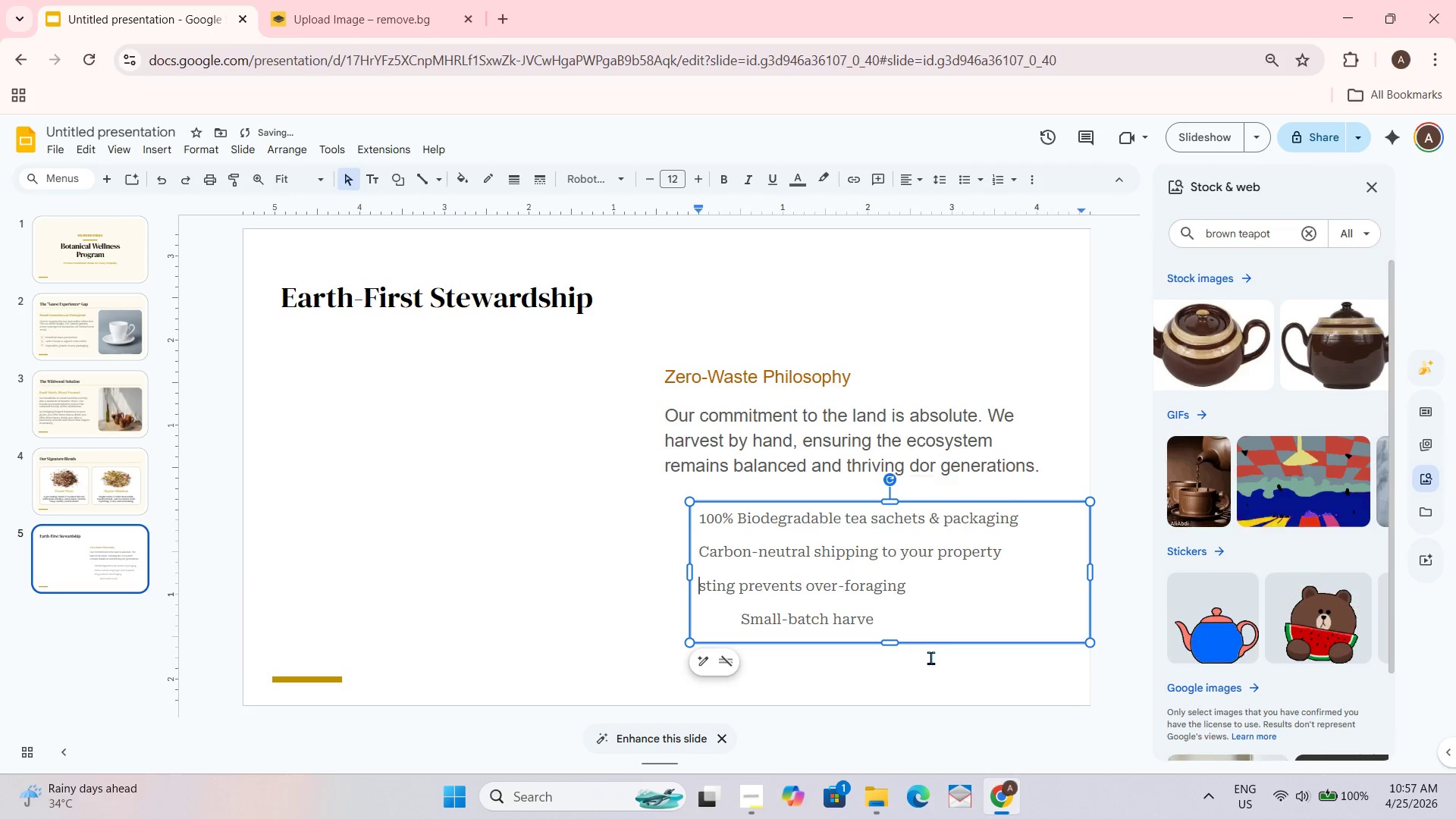 
hold_key(key=Enter, duration=0.36)
 